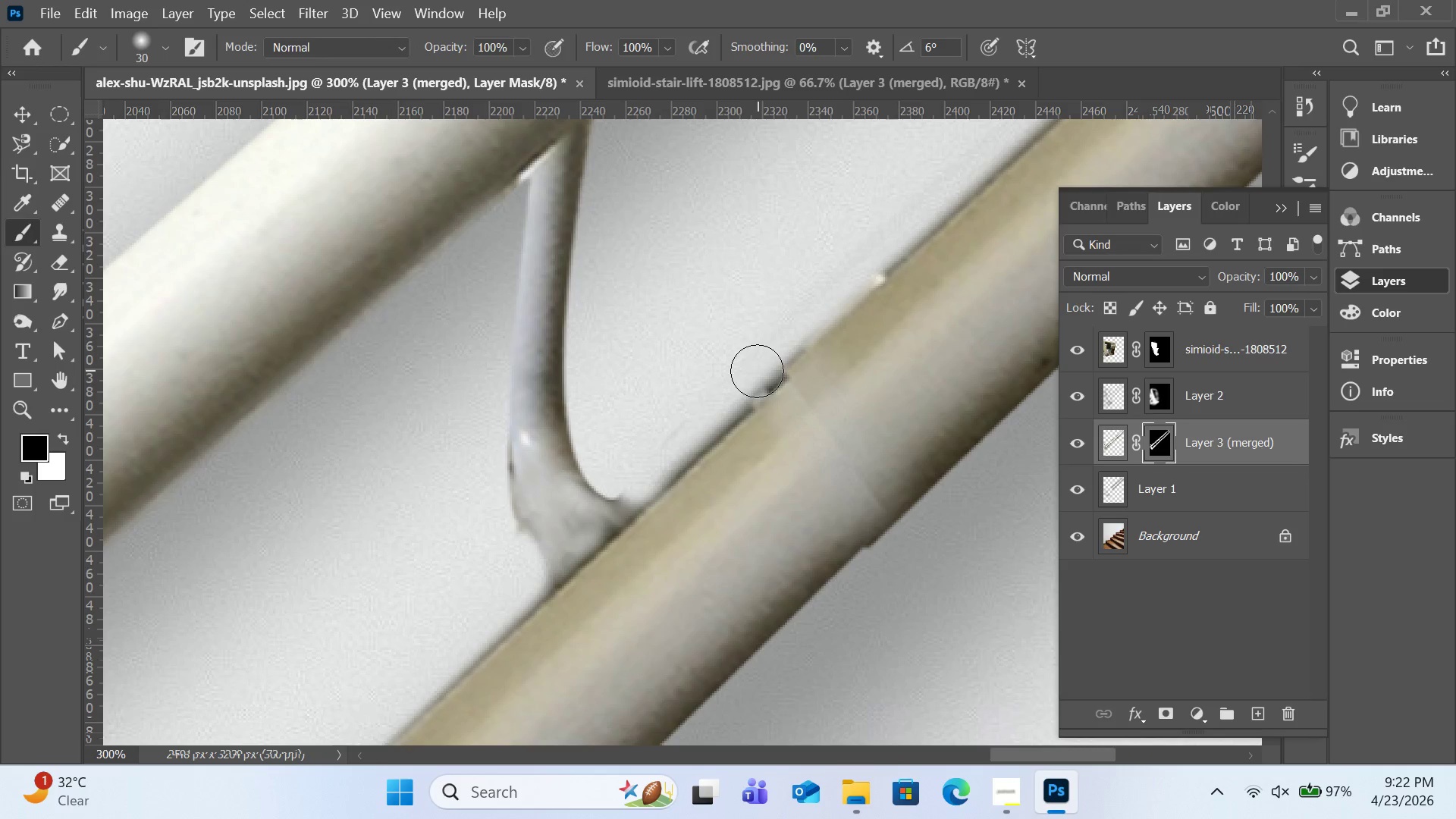 
hold_key(key=ShiftLeft, duration=0.97)
left_click([759, 371])
 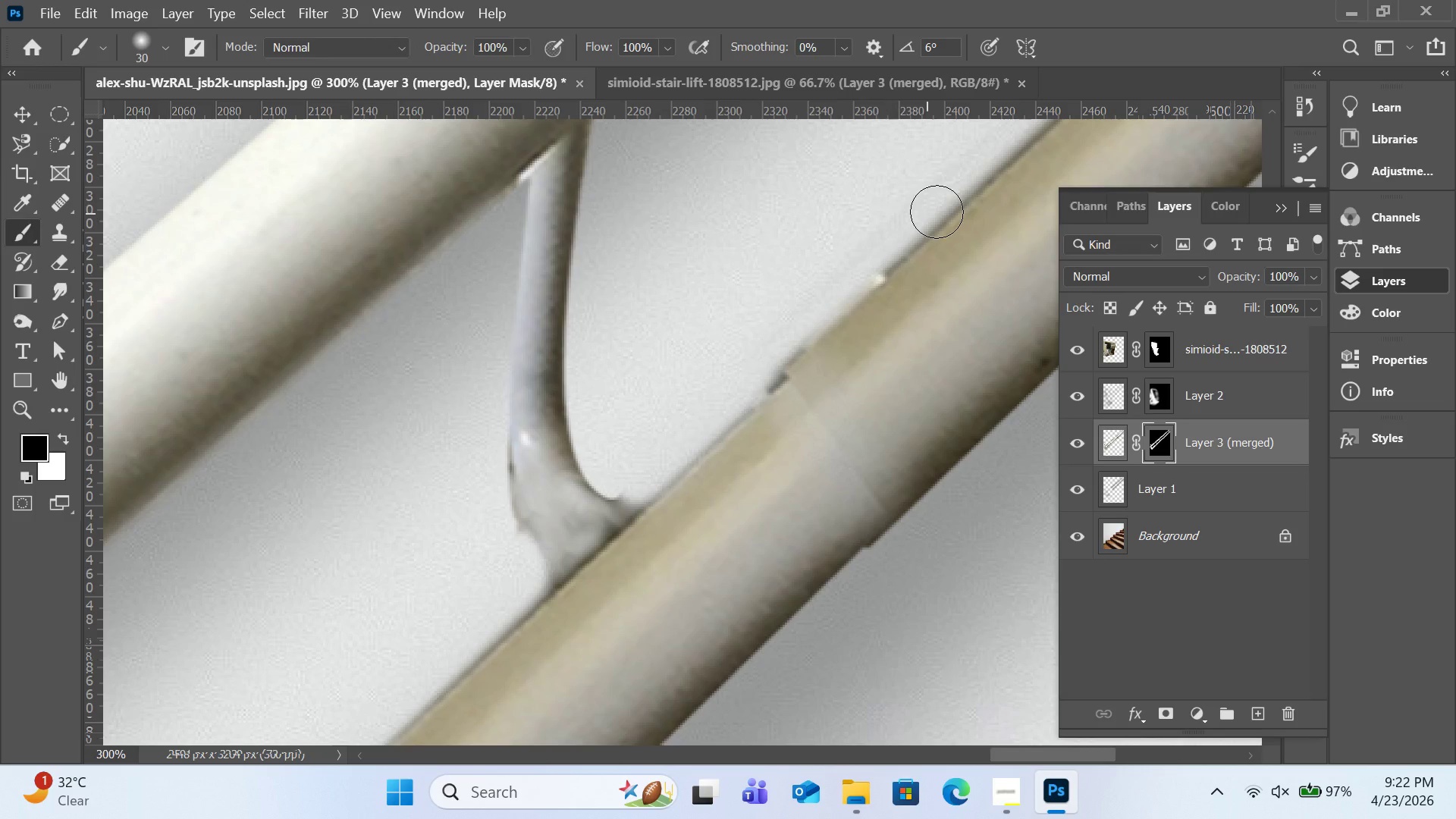 
hold_key(key=ShiftLeft, duration=1.06)
left_click([939, 209])
 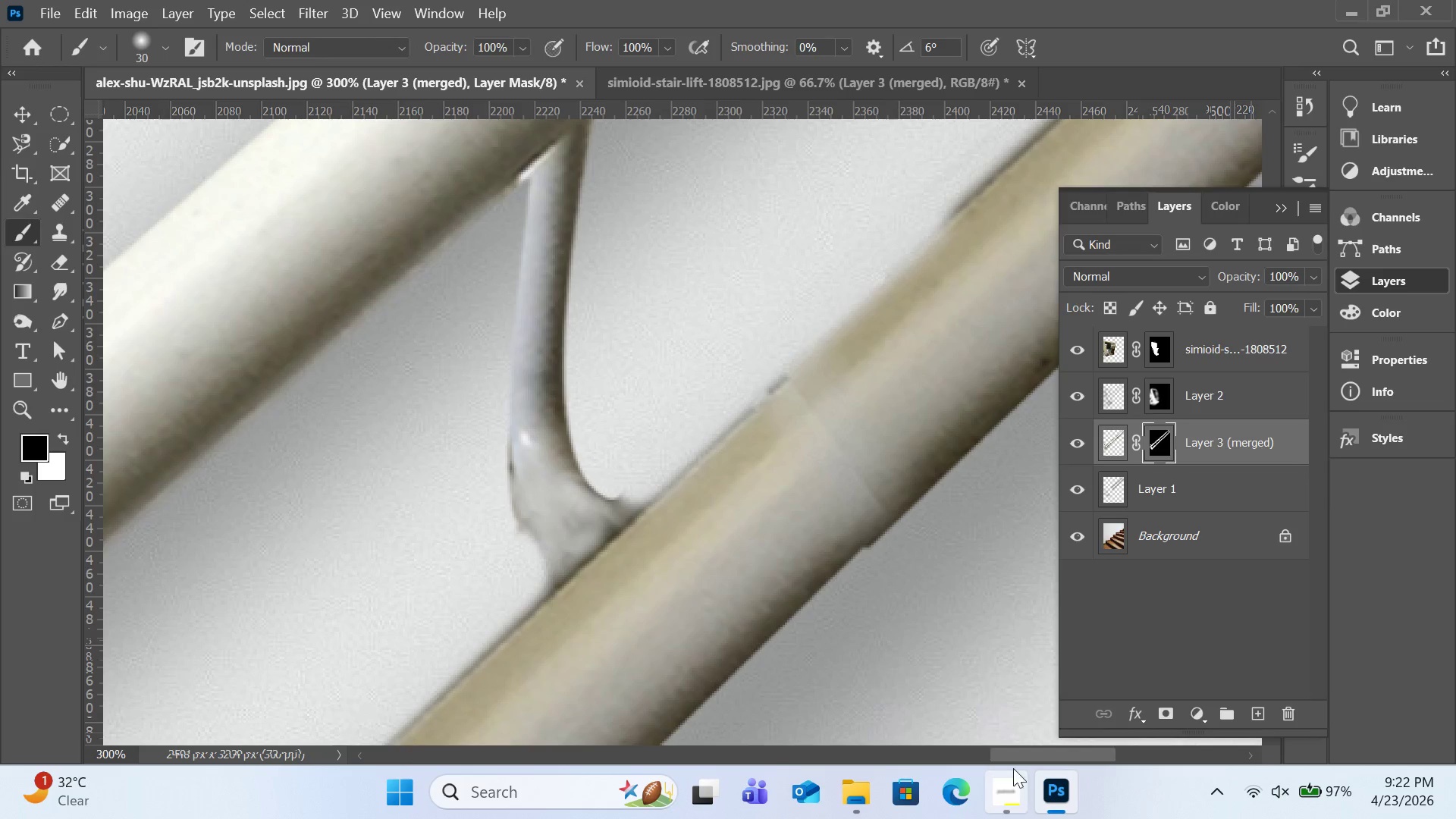 
left_click_drag(start_coordinate=[1012, 758], to_coordinate=[846, 676])
 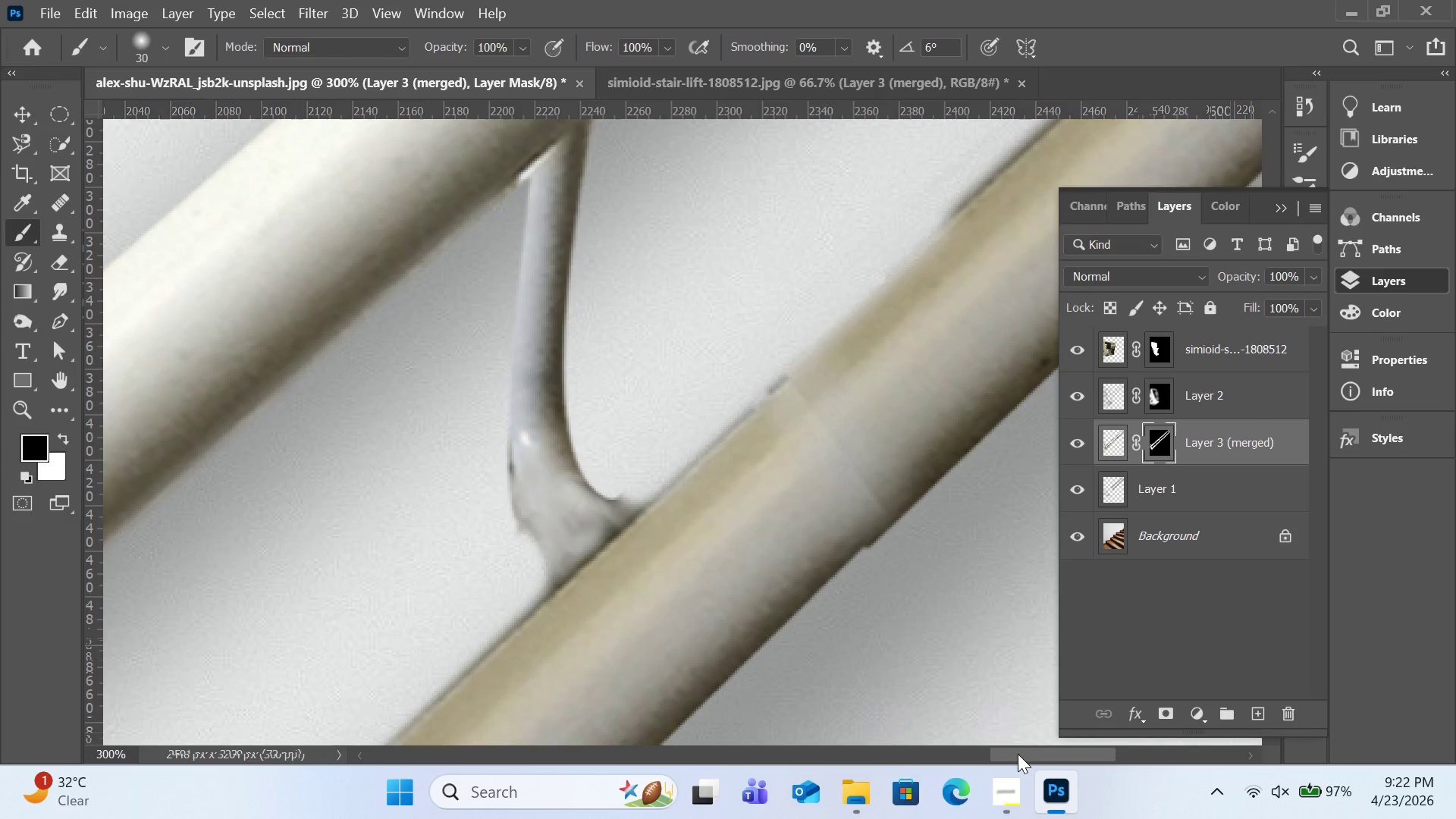 
left_click_drag(start_coordinate=[1019, 754], to_coordinate=[1050, 747])
 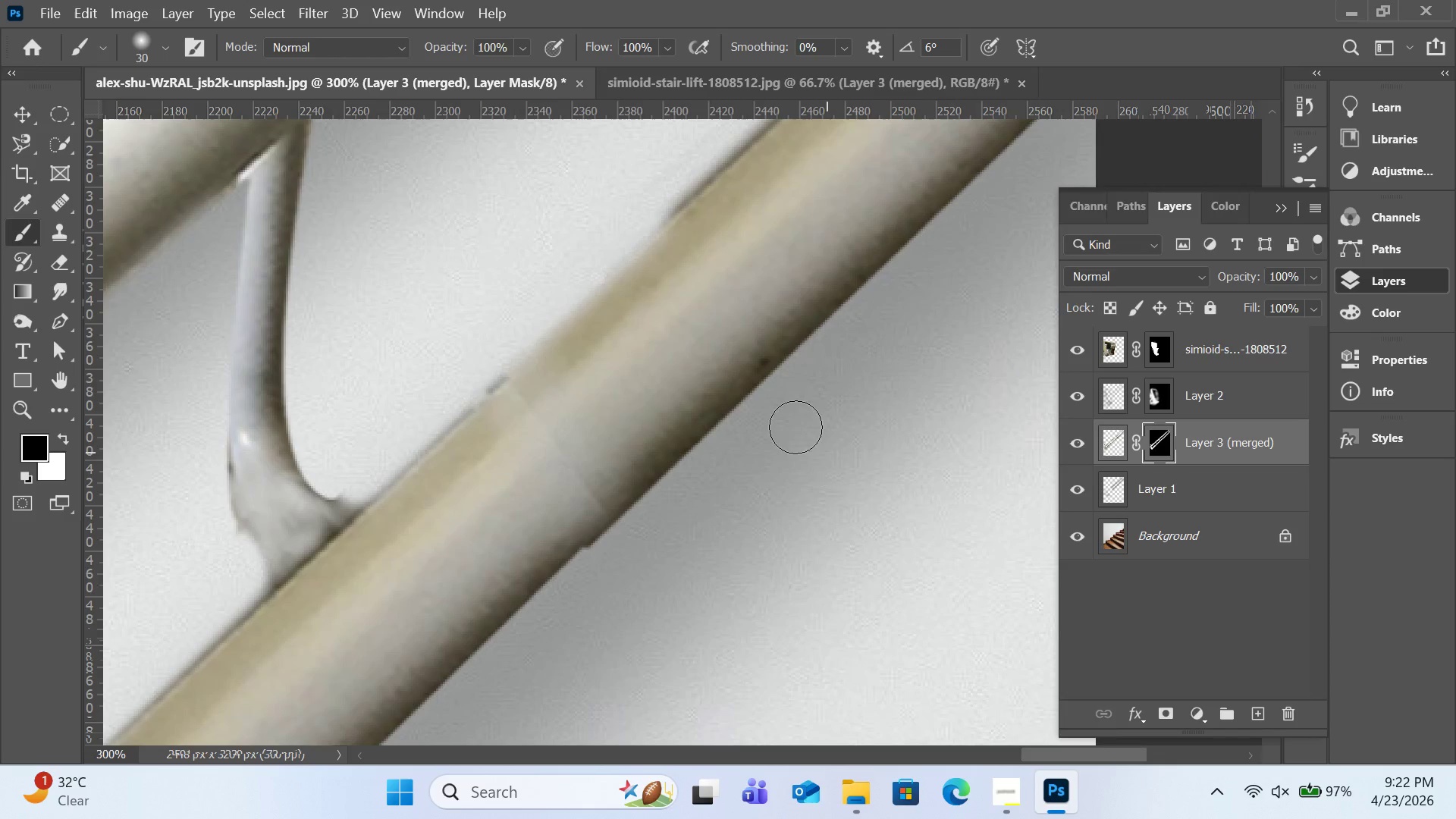 
key(H)
 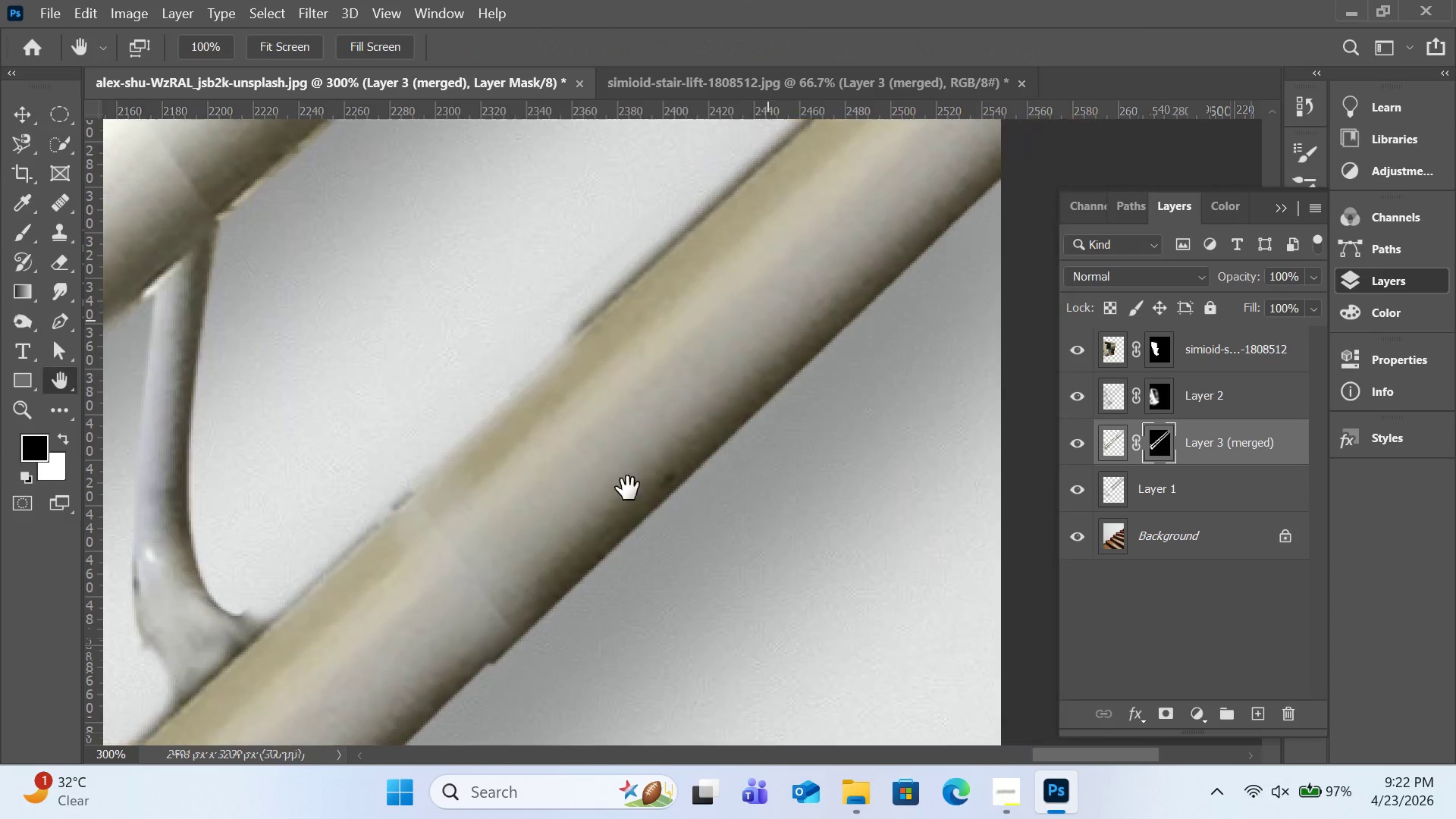 
left_click_drag(start_coordinate=[767, 321], to_coordinate=[491, 691])
 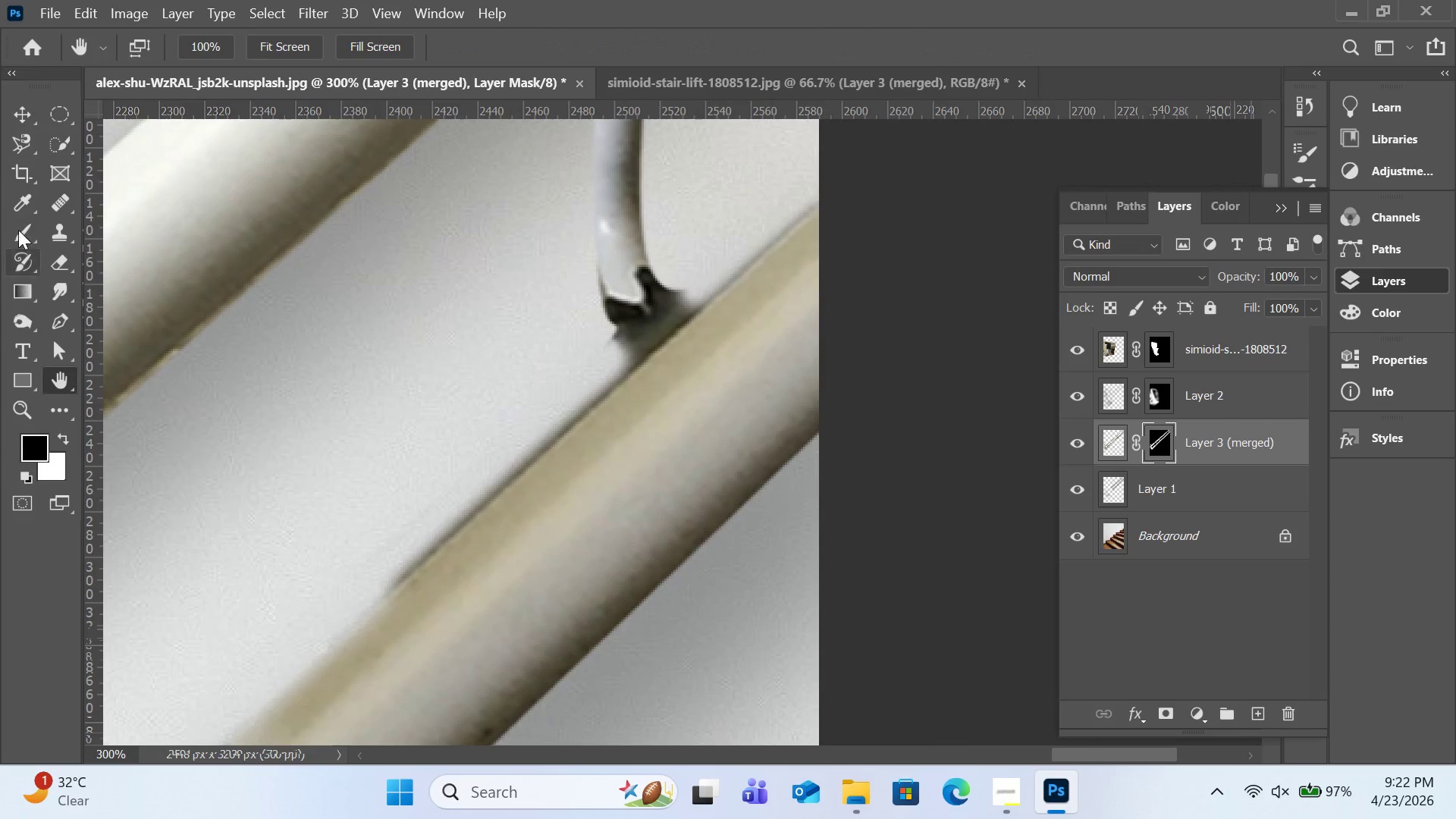 
left_click([22, 224])
 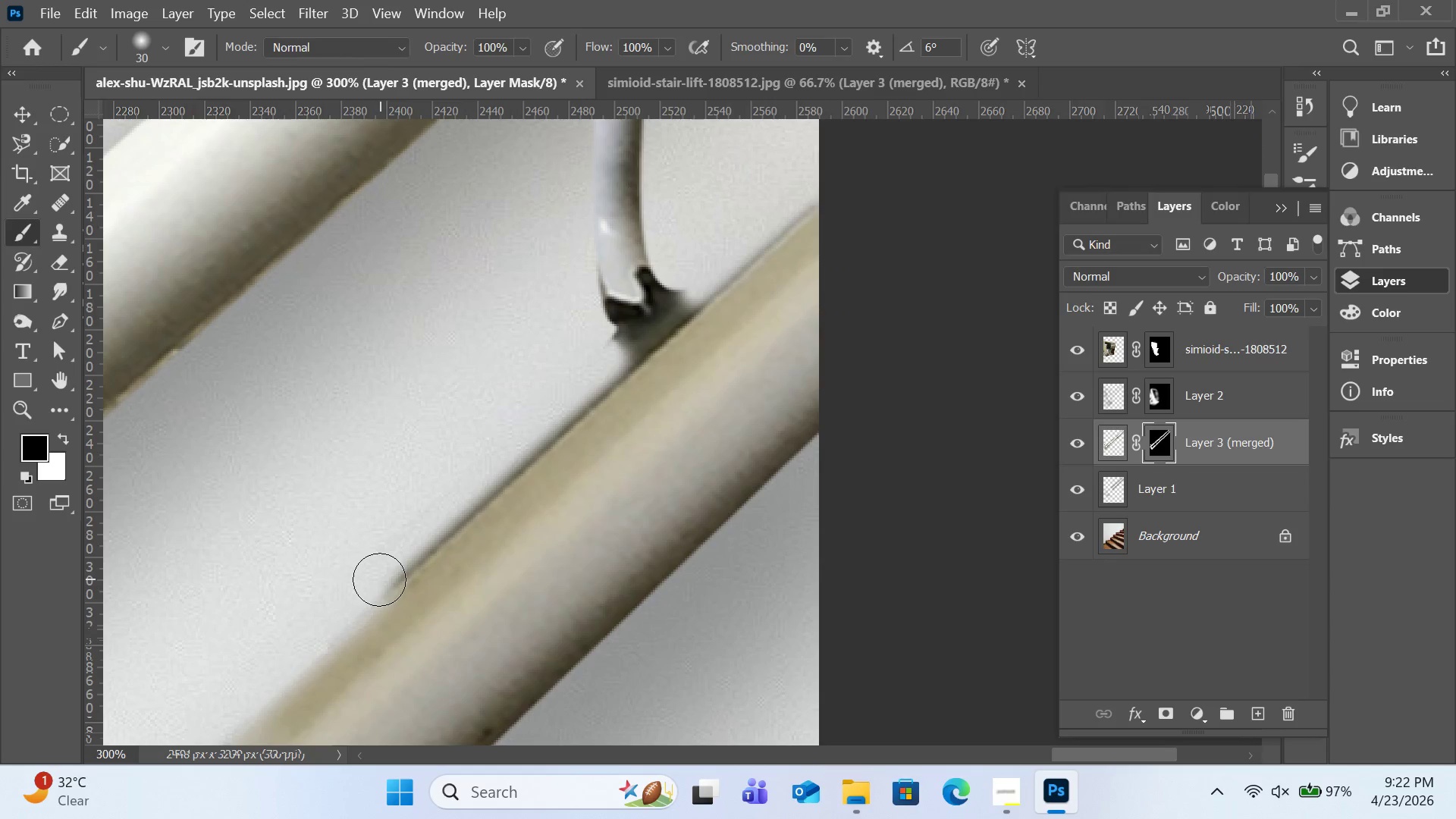 
hold_key(key=ShiftLeft, duration=0.7)
left_click([379, 579])
 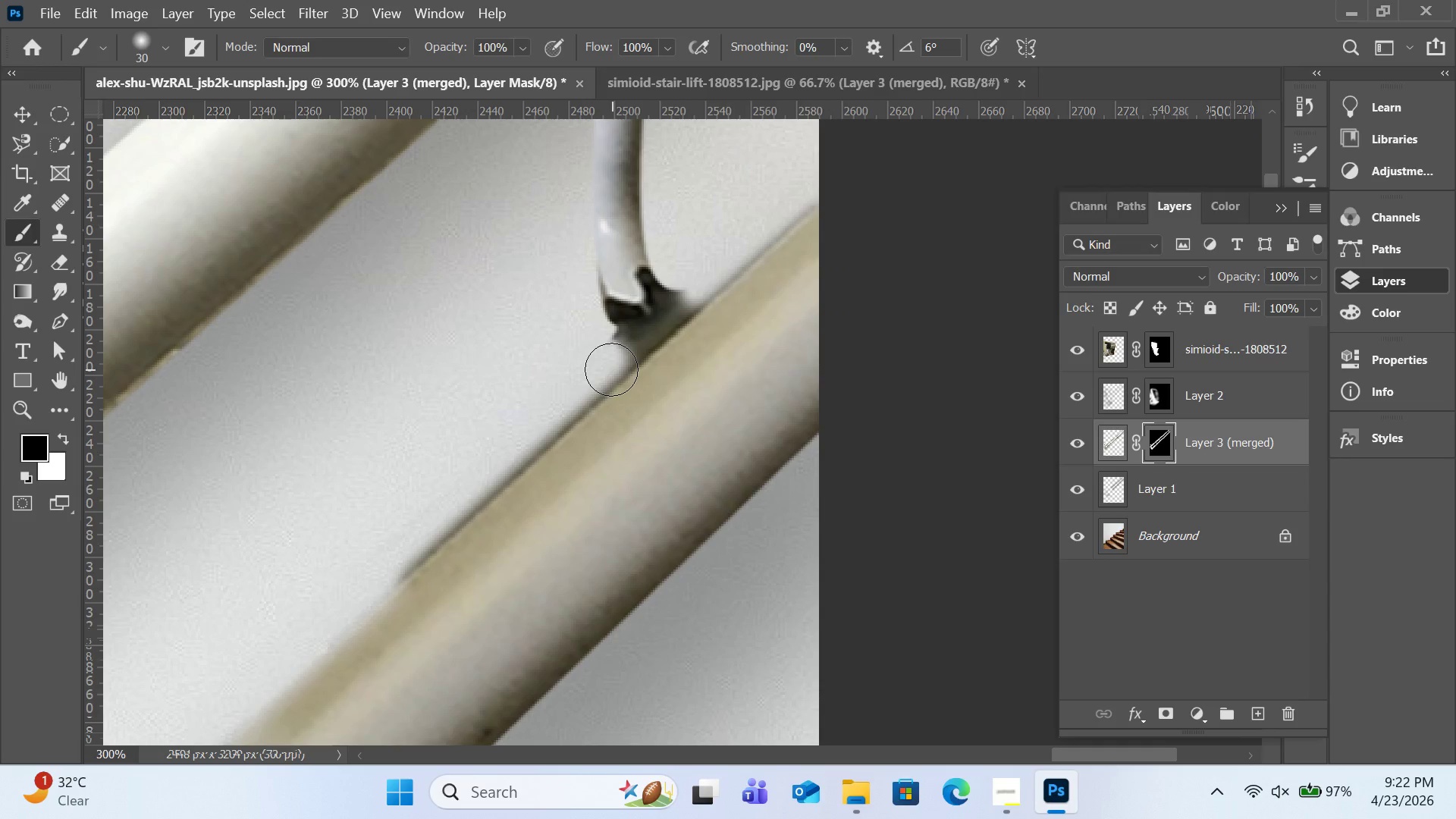 
hold_key(key=ShiftLeft, duration=2.05)
left_click([611, 369])
 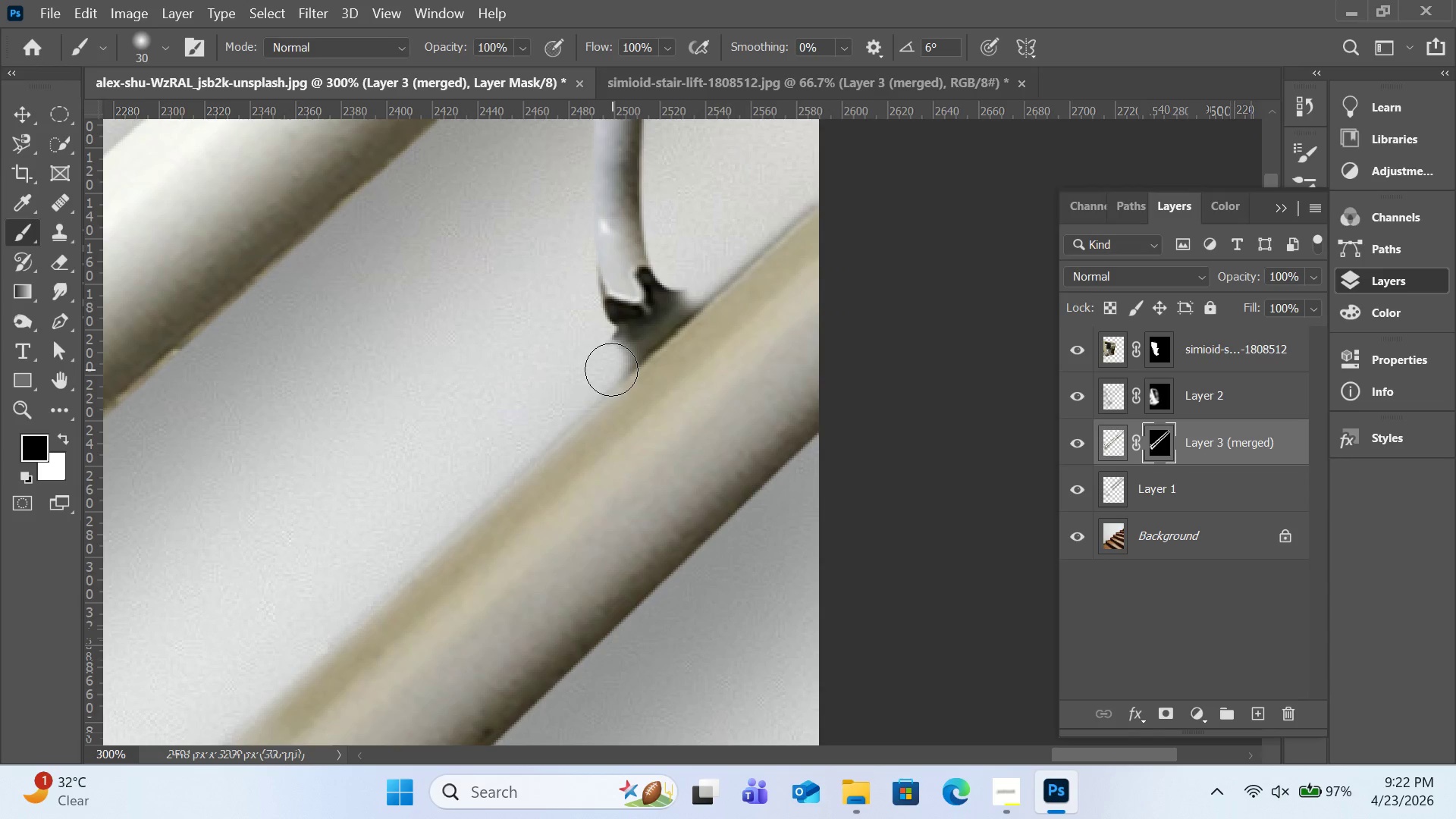 
left_click([611, 369])
 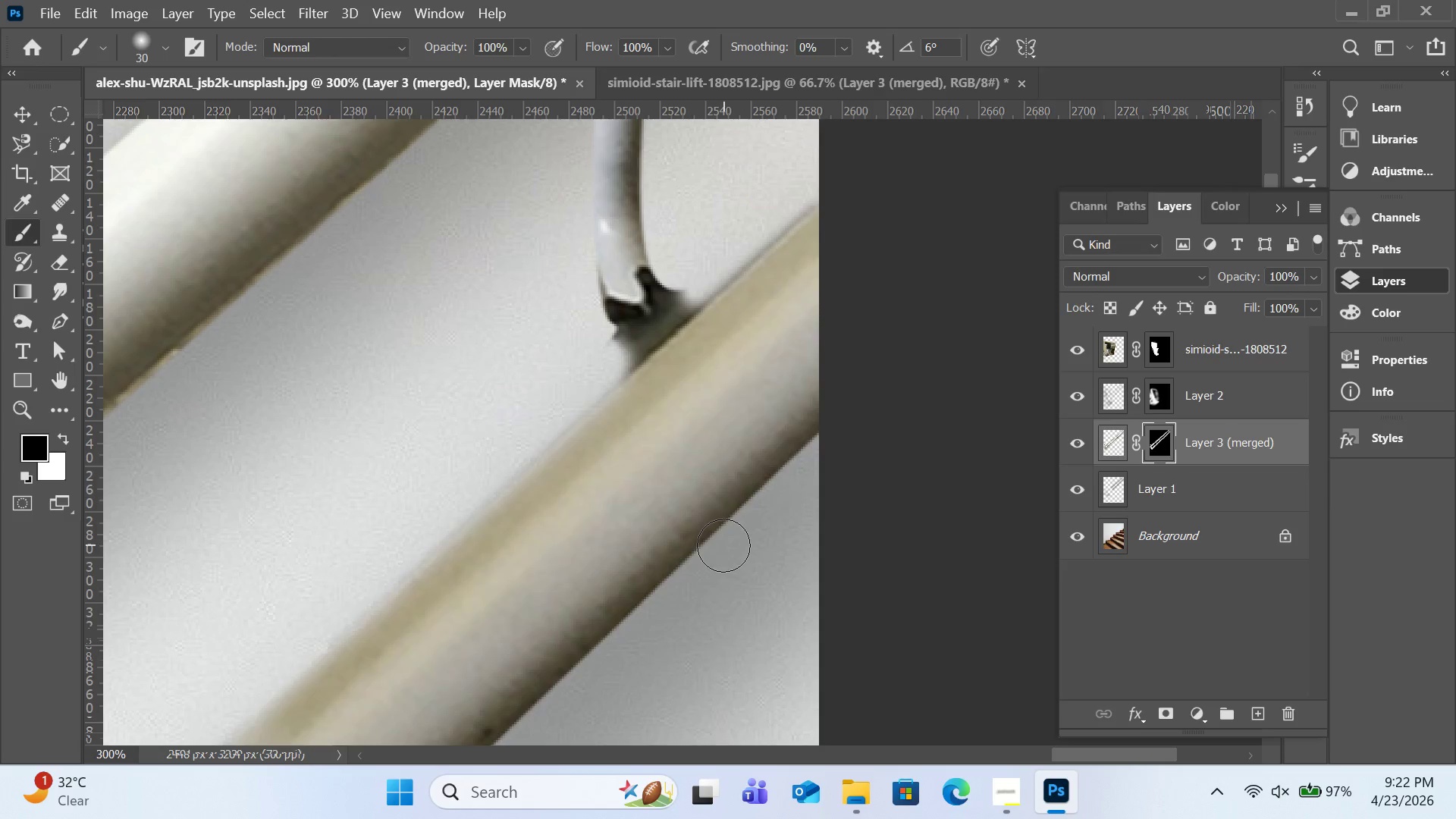 
scroll: coordinate [724, 510], scroll_direction: up, amount: 21.0
 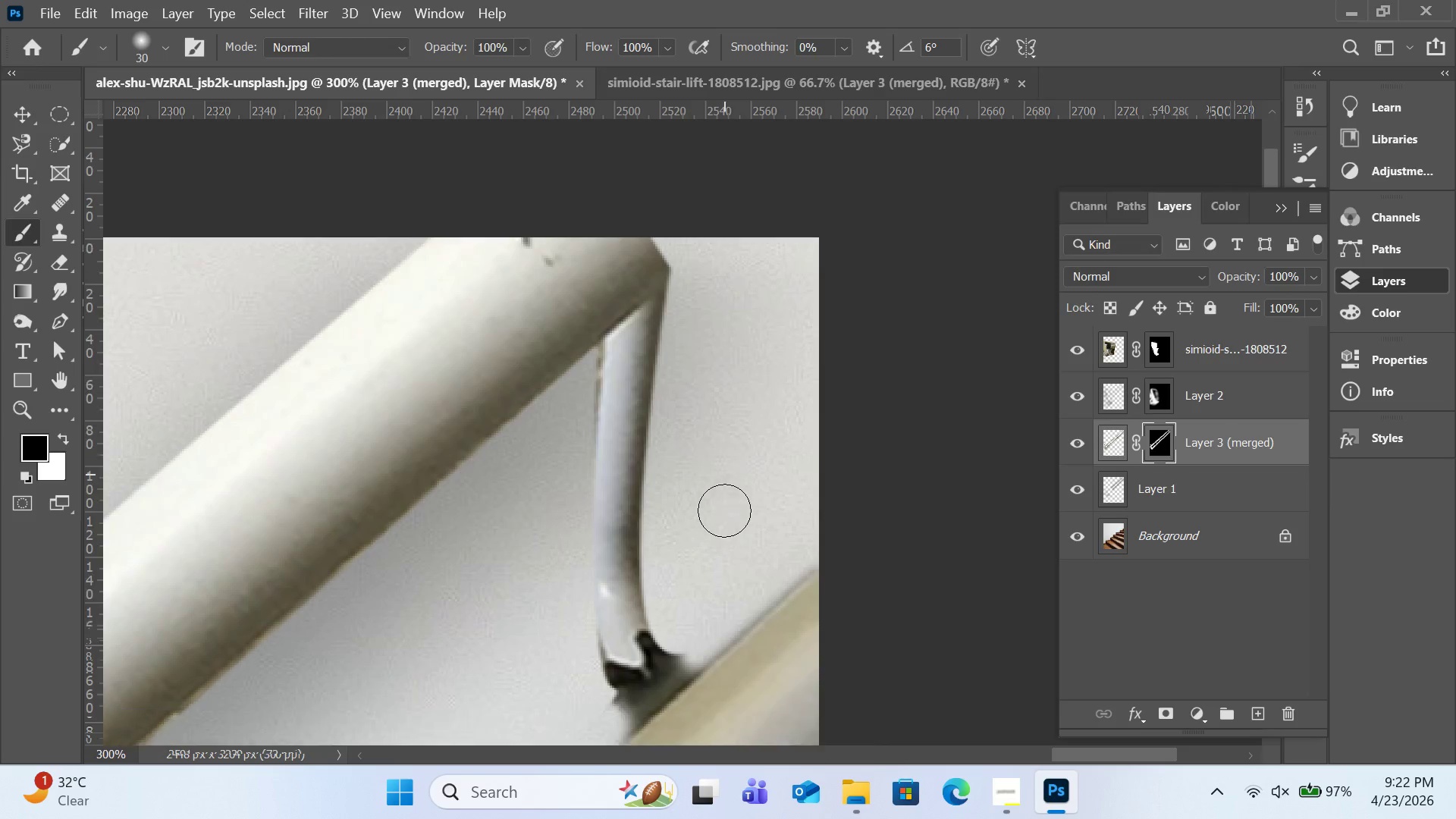 
scroll: coordinate [724, 510], scroll_direction: down, amount: 7.0
 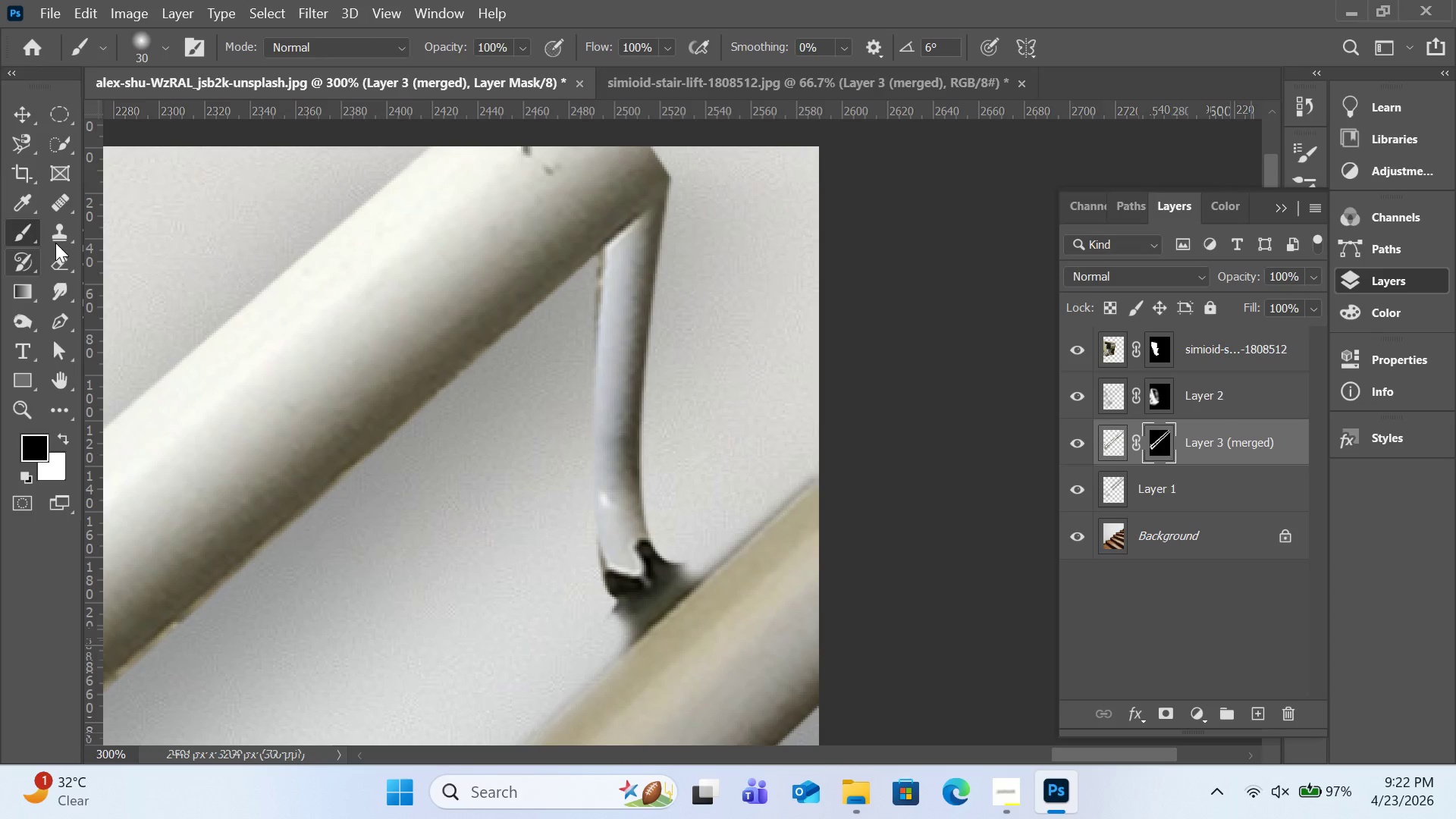 
left_click([58, 241])
 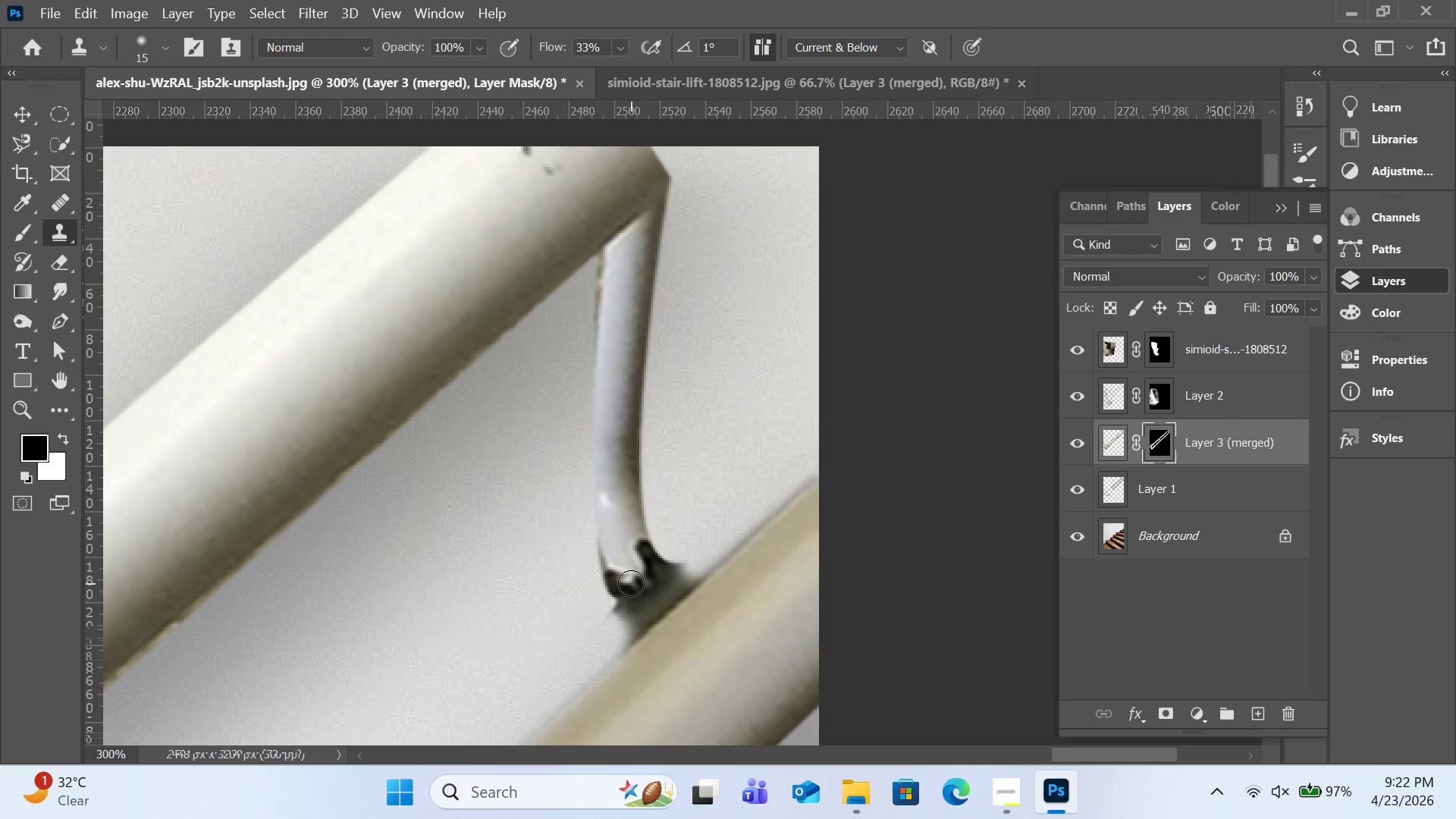 
hold_key(key=AltLeft, duration=0.72)
left_click([620, 535])
 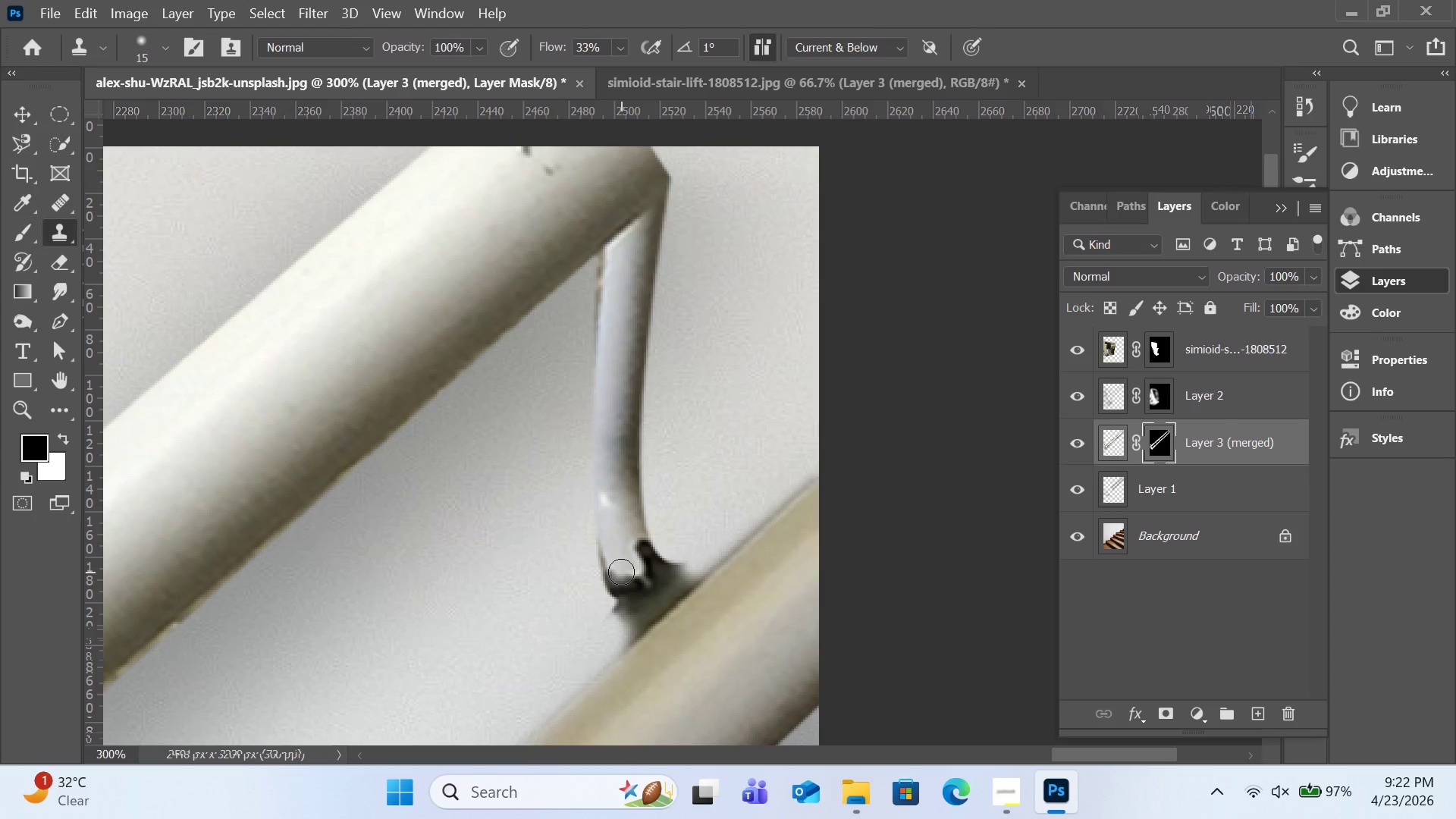 
left_click_drag(start_coordinate=[621, 572], to_coordinate=[630, 598])
 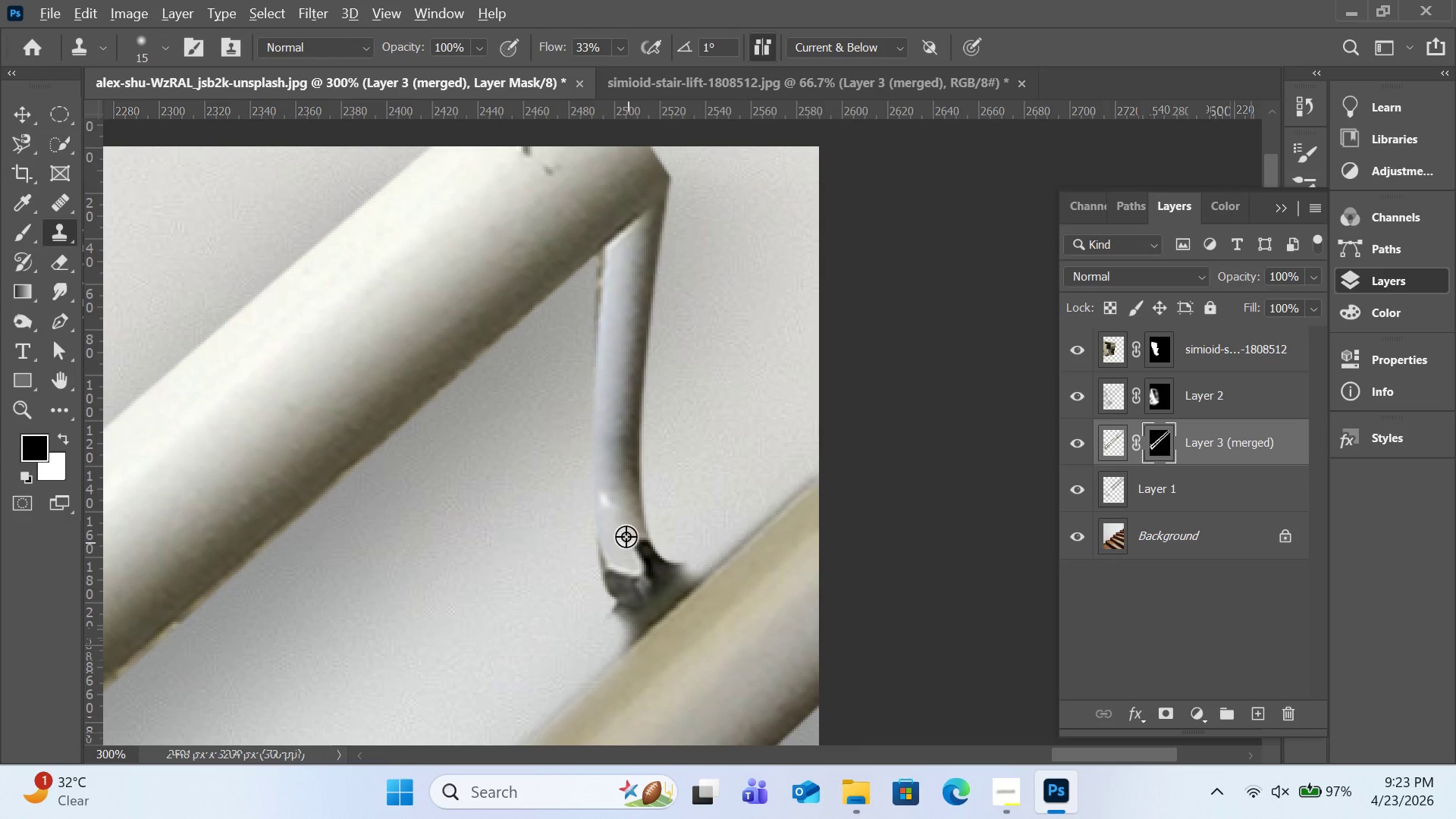 
hold_key(key=AltLeft, duration=0.58)
left_click([621, 522])
 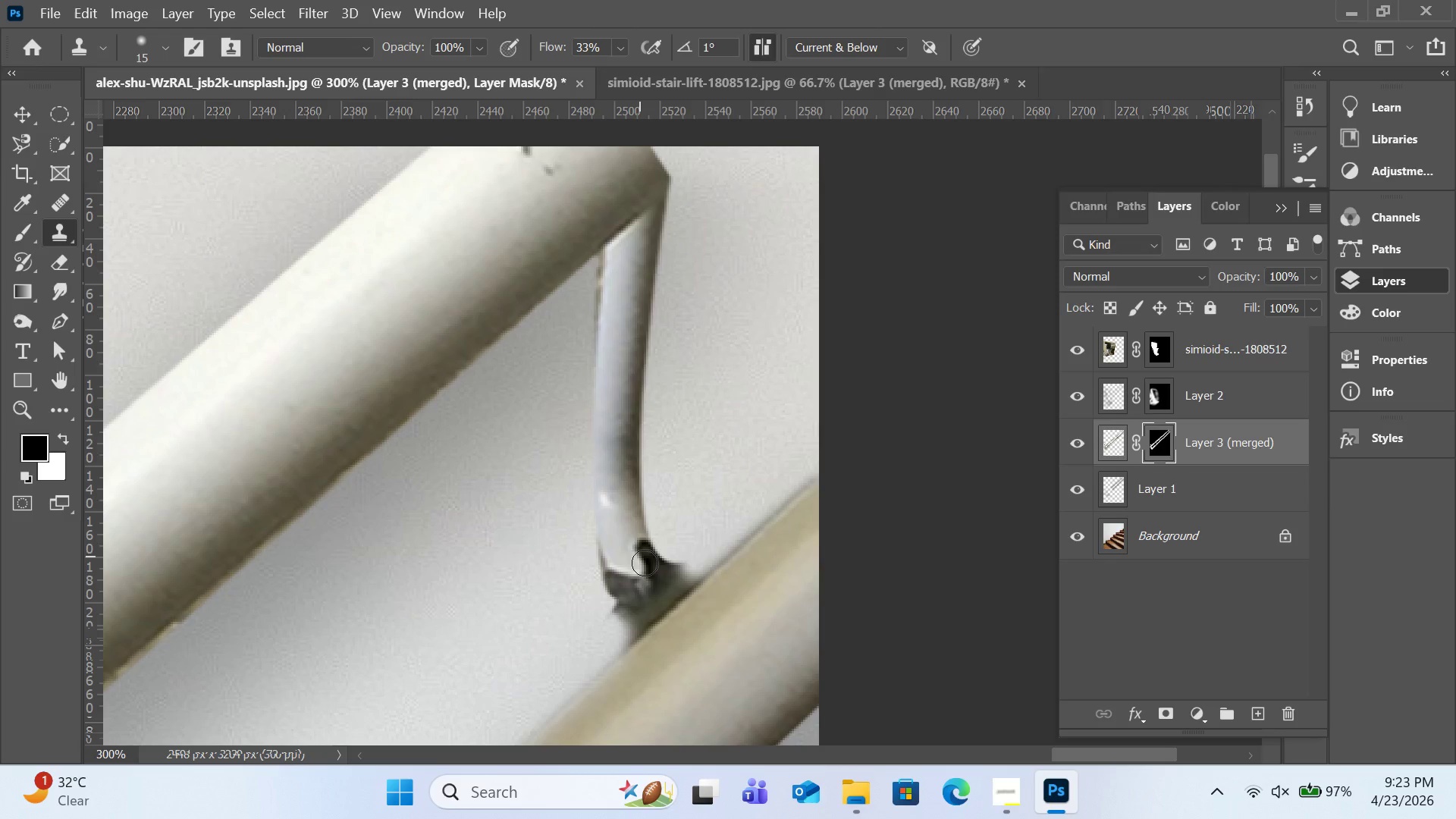 
left_click_drag(start_coordinate=[636, 554], to_coordinate=[651, 588])
 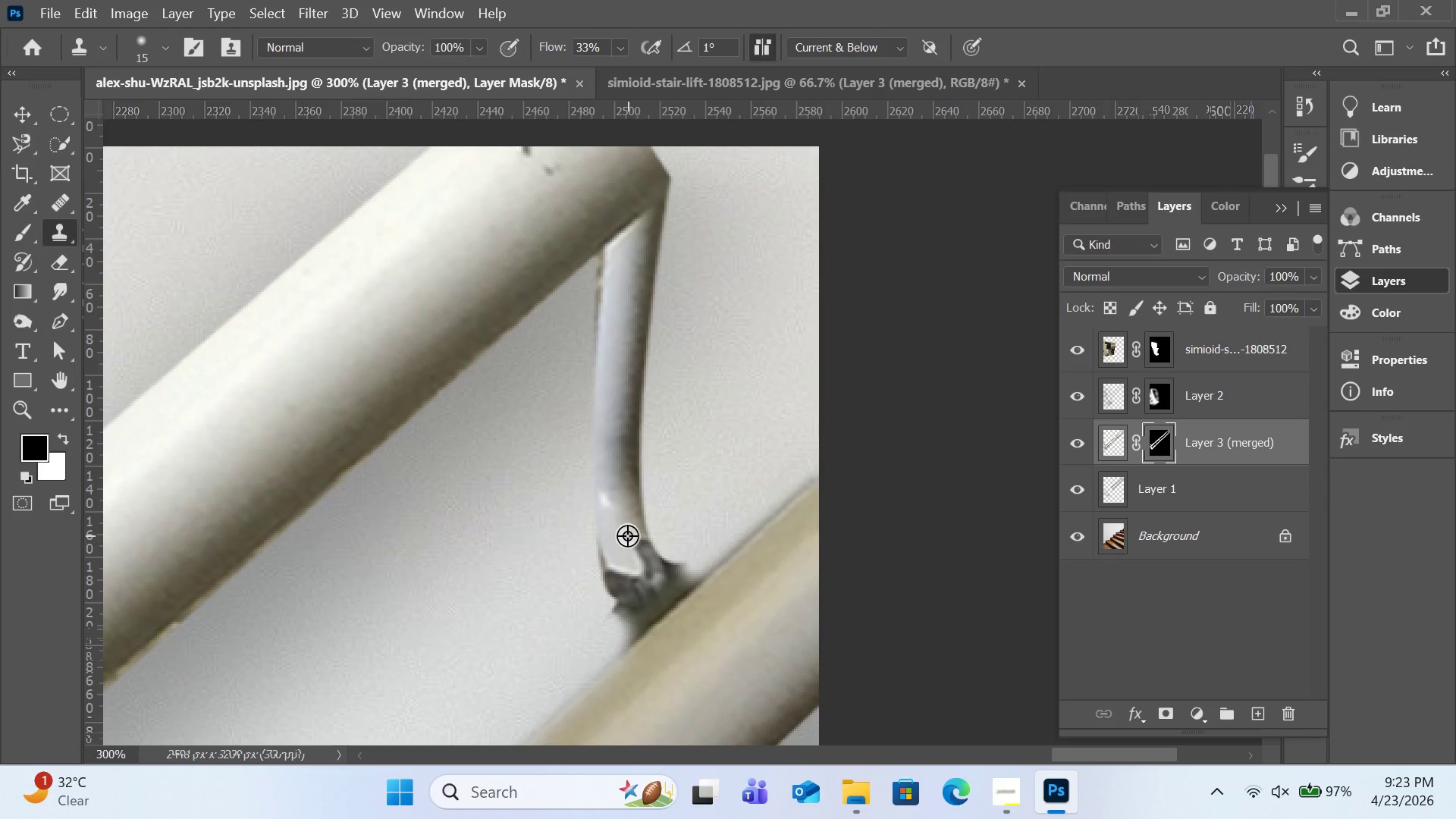 
hold_key(key=AltLeft, duration=0.44)
left_click([627, 535])
 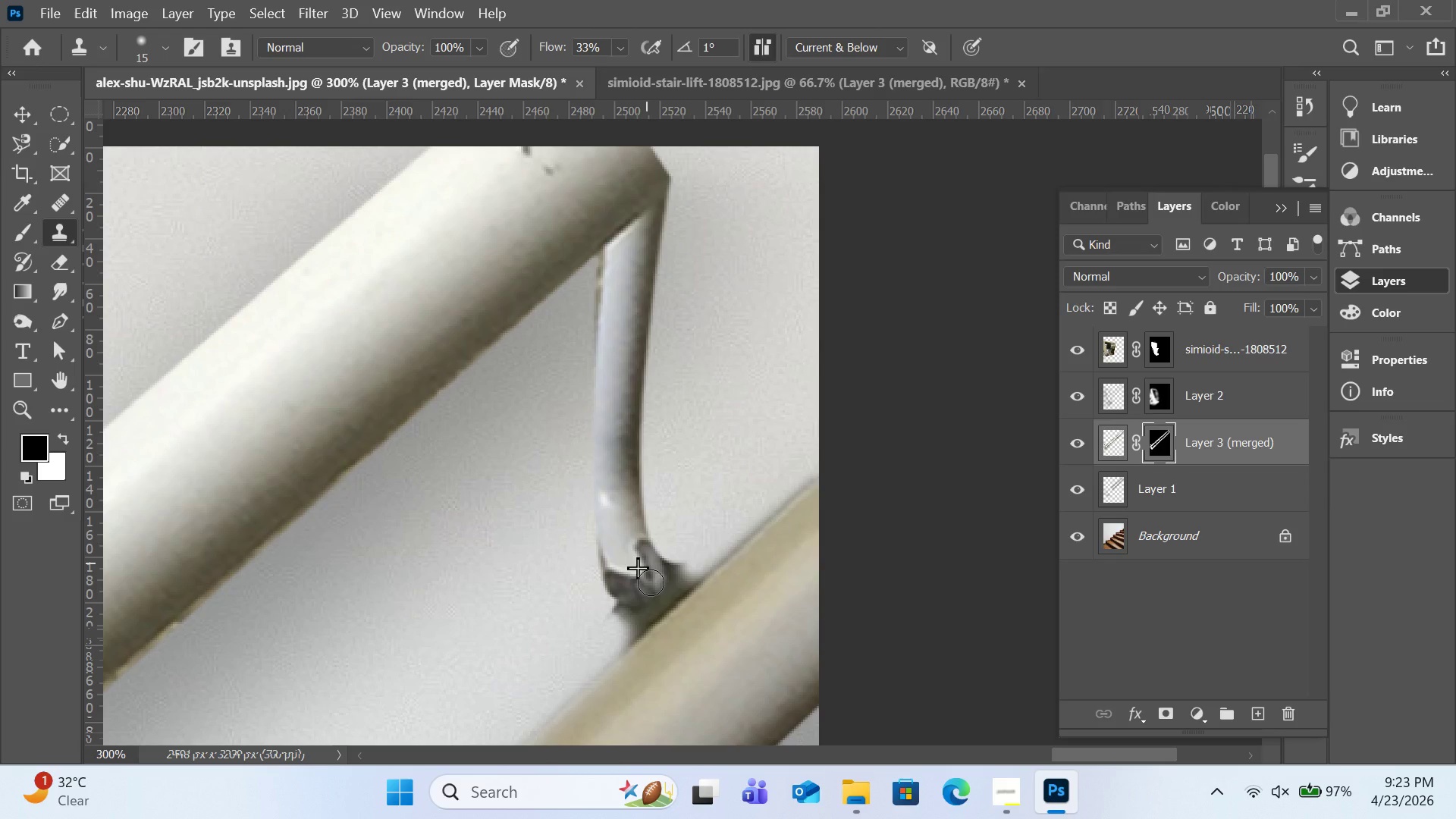 
left_click_drag(start_coordinate=[640, 549], to_coordinate=[655, 597])
 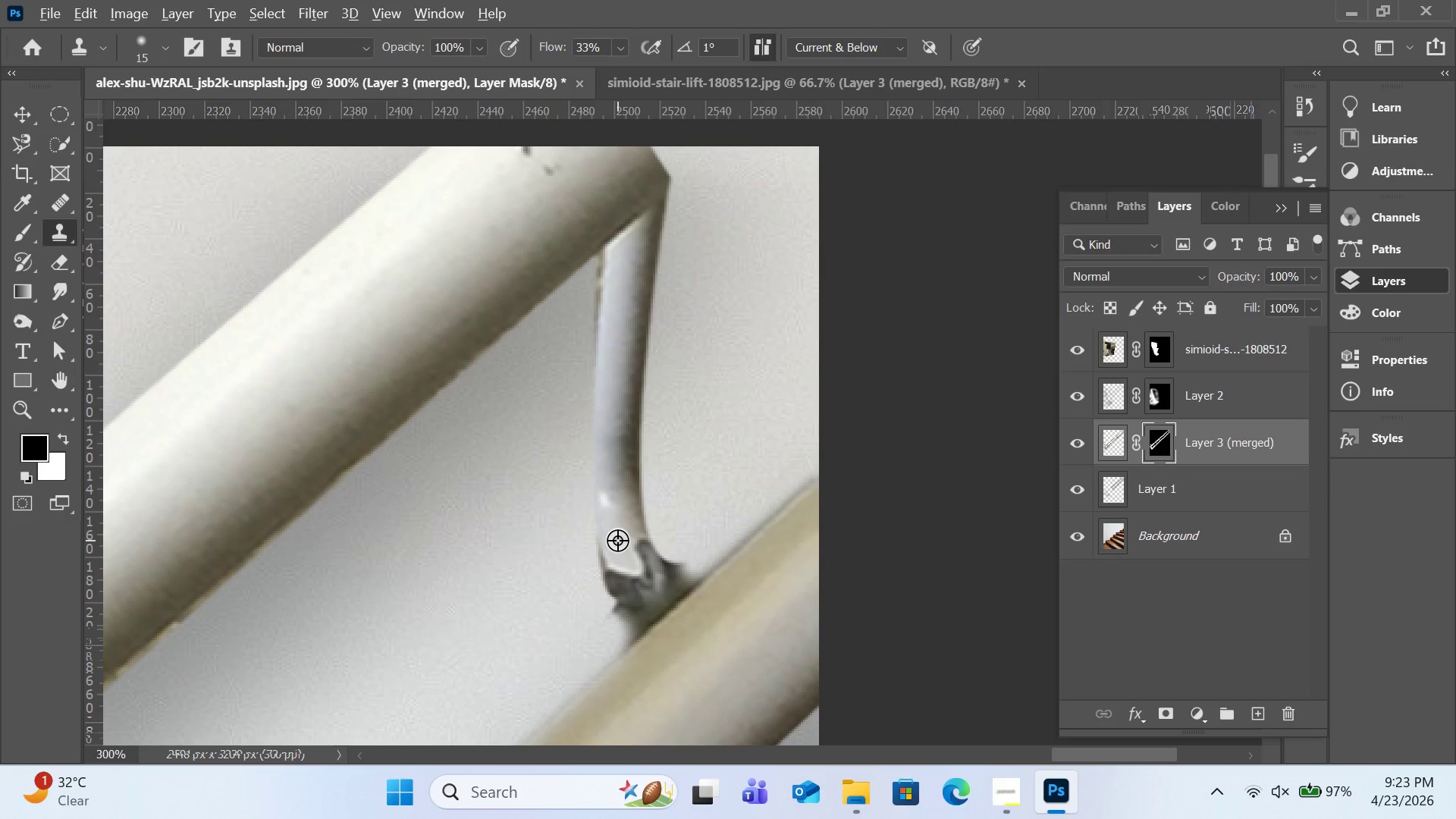 
hold_key(key=AltLeft, duration=0.41)
left_click([617, 540])
 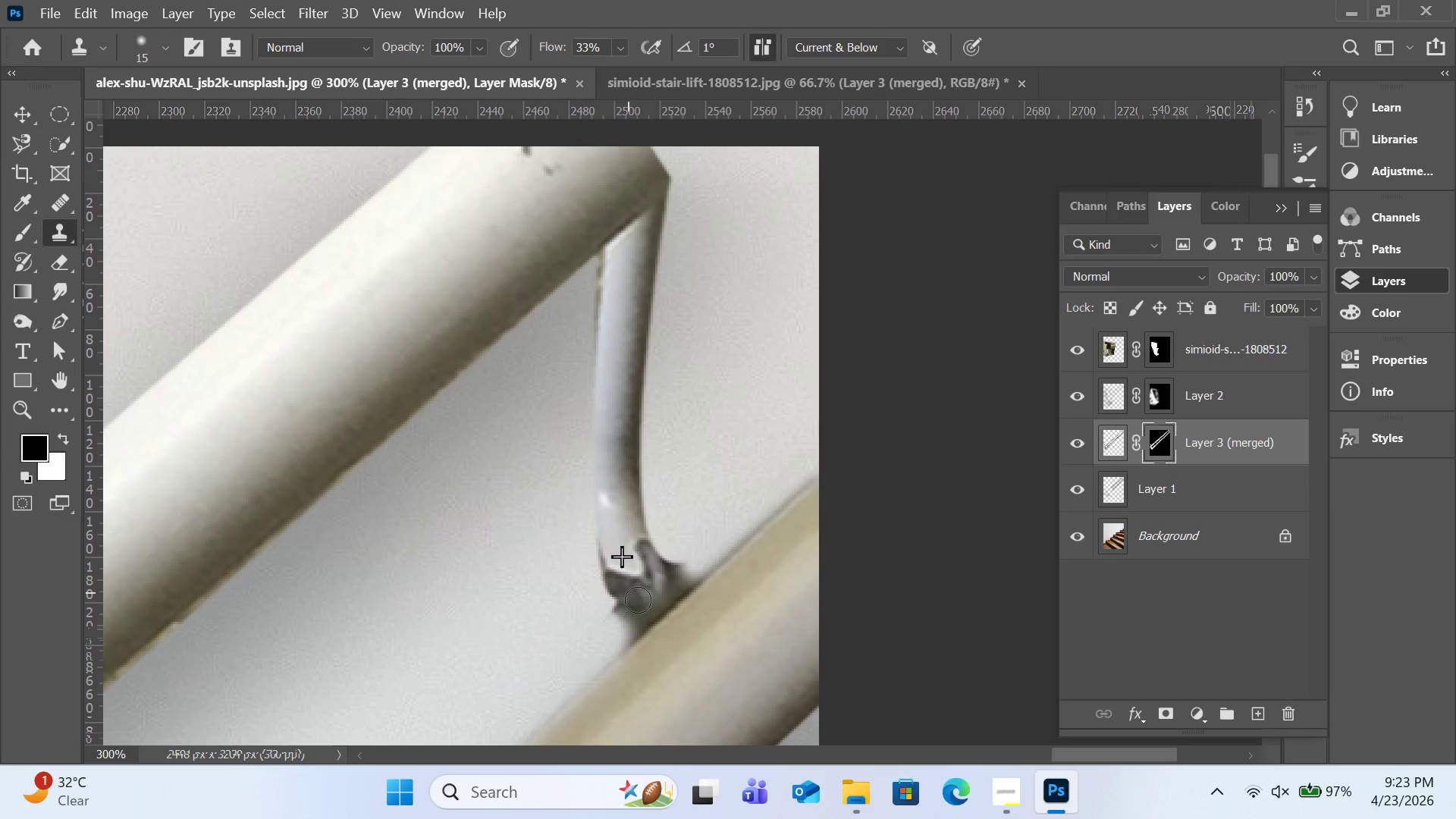 
left_click_drag(start_coordinate=[626, 573], to_coordinate=[633, 593])
 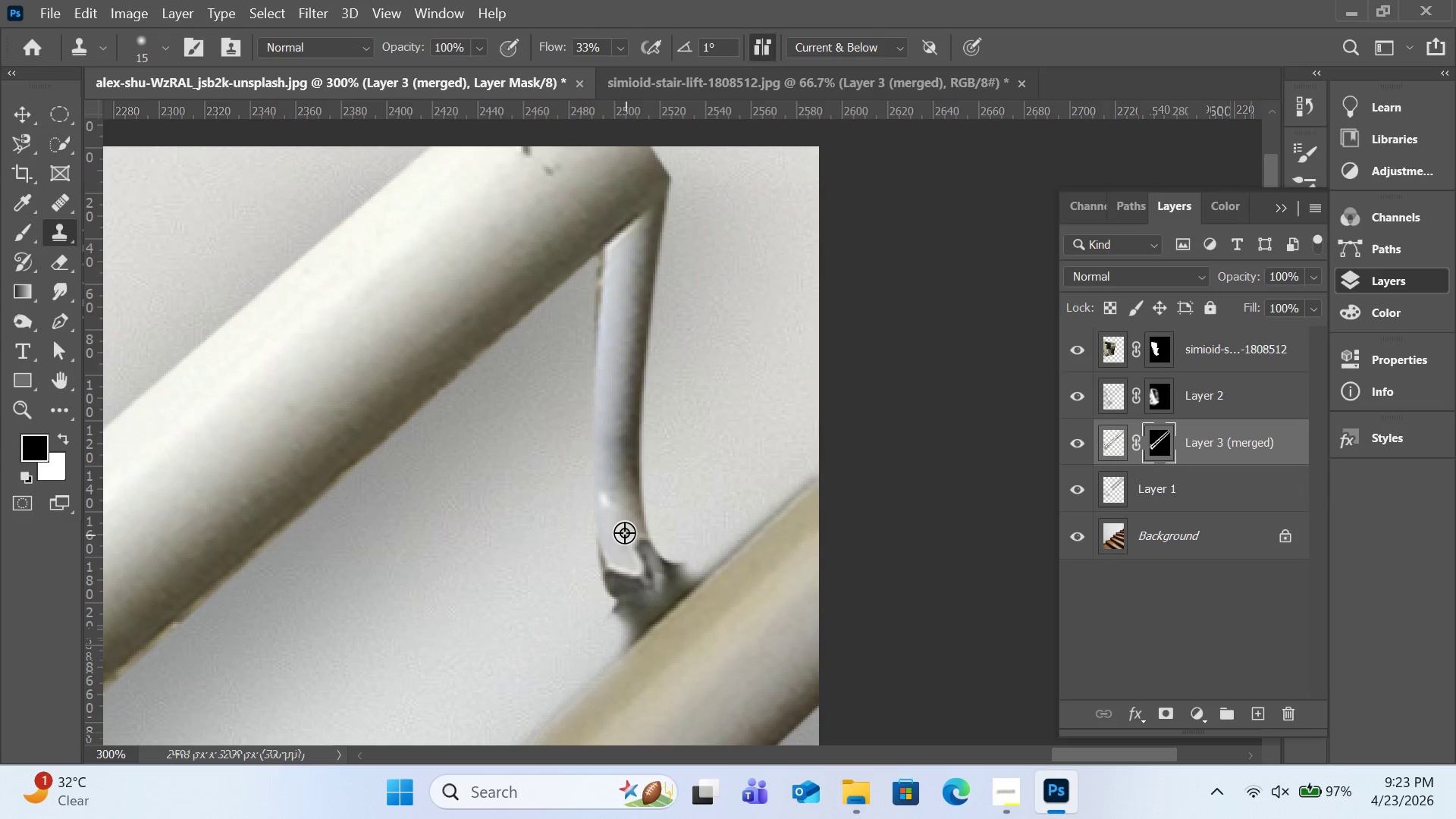 
hold_key(key=AltLeft, duration=0.52)
 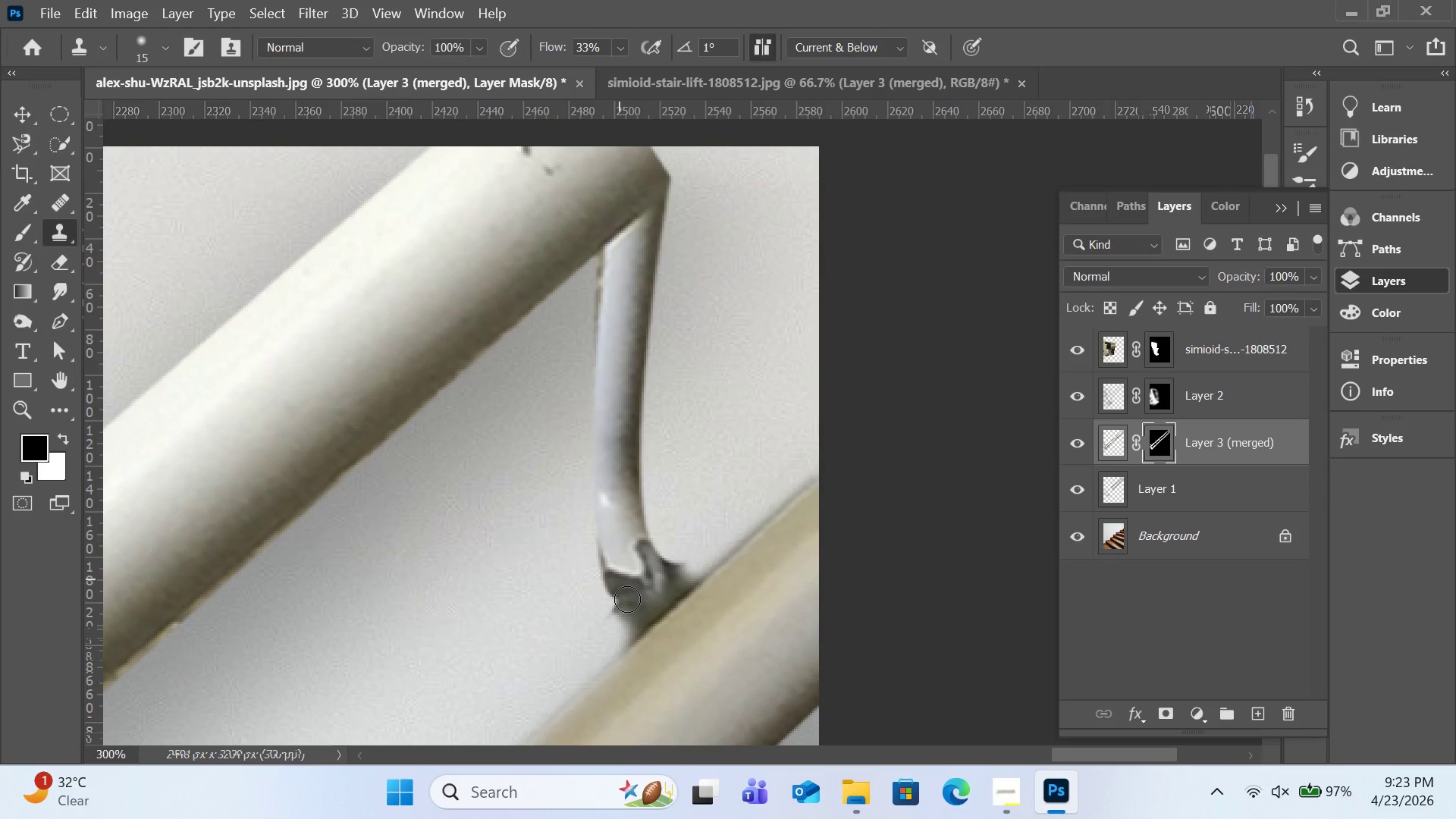 
left_click_drag(start_coordinate=[613, 562], to_coordinate=[642, 595])
 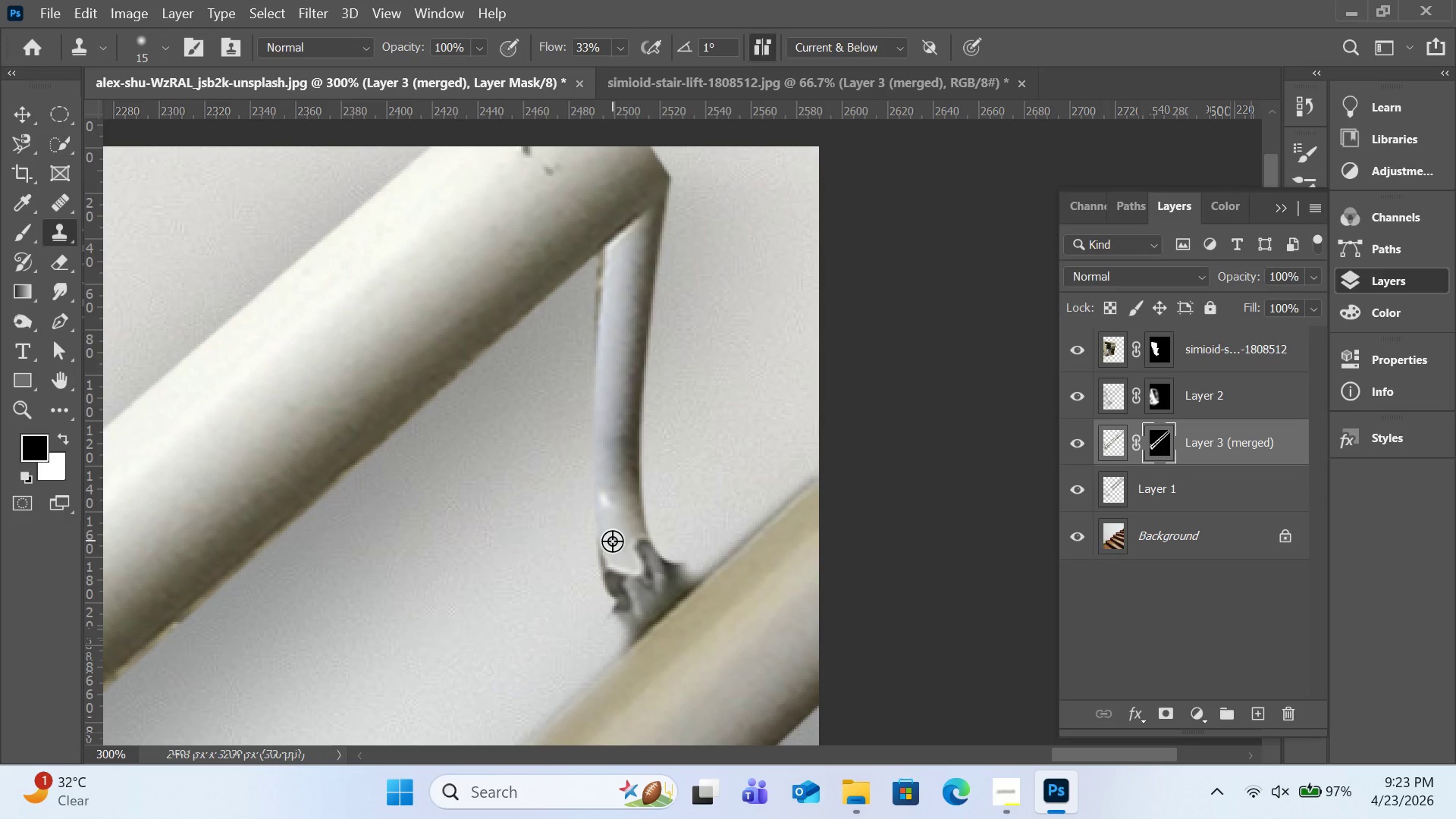 
hold_key(key=AltLeft, duration=0.38)
left_click([612, 541])
 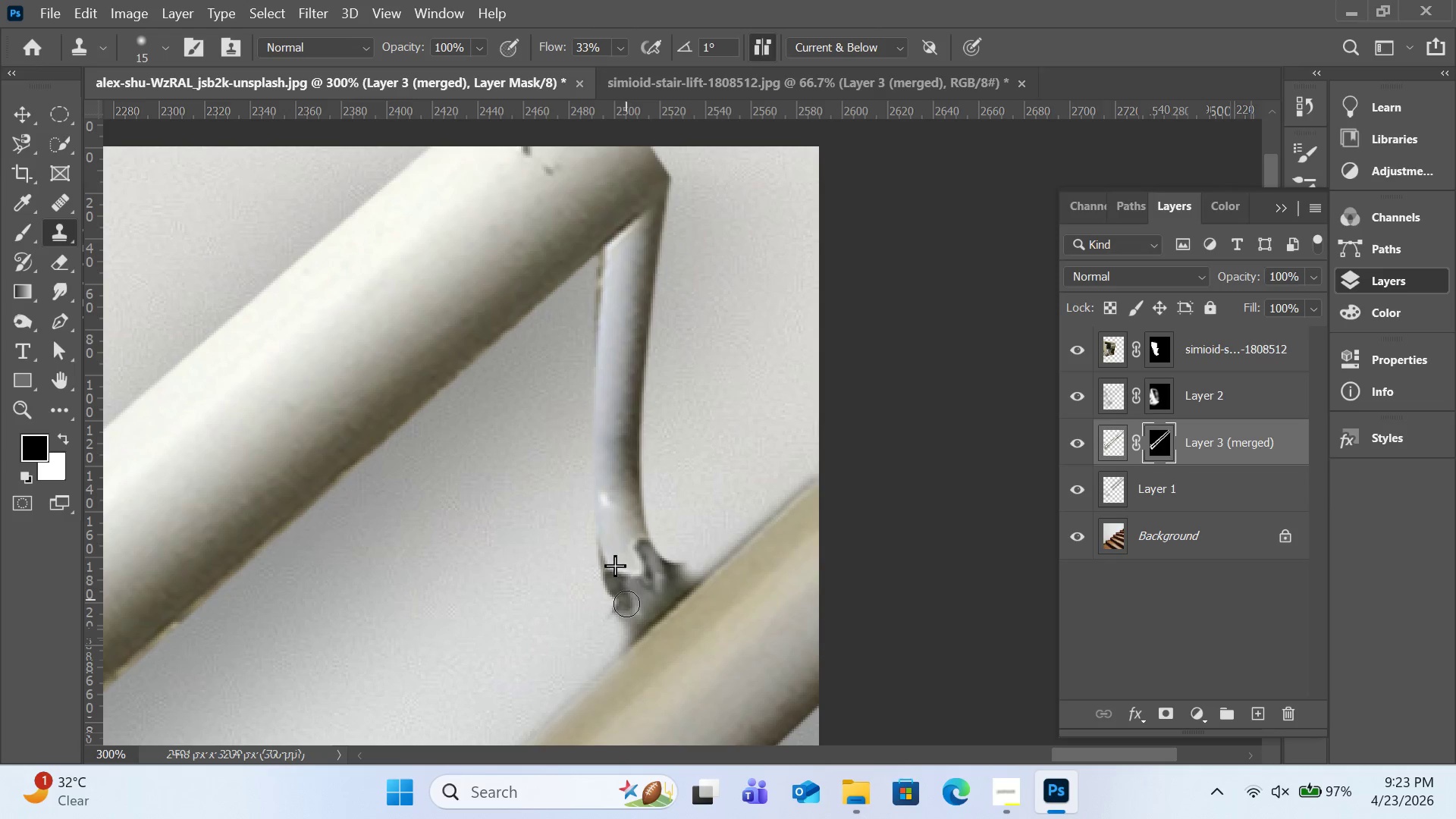 
left_click_drag(start_coordinate=[620, 577], to_coordinate=[613, 578])
 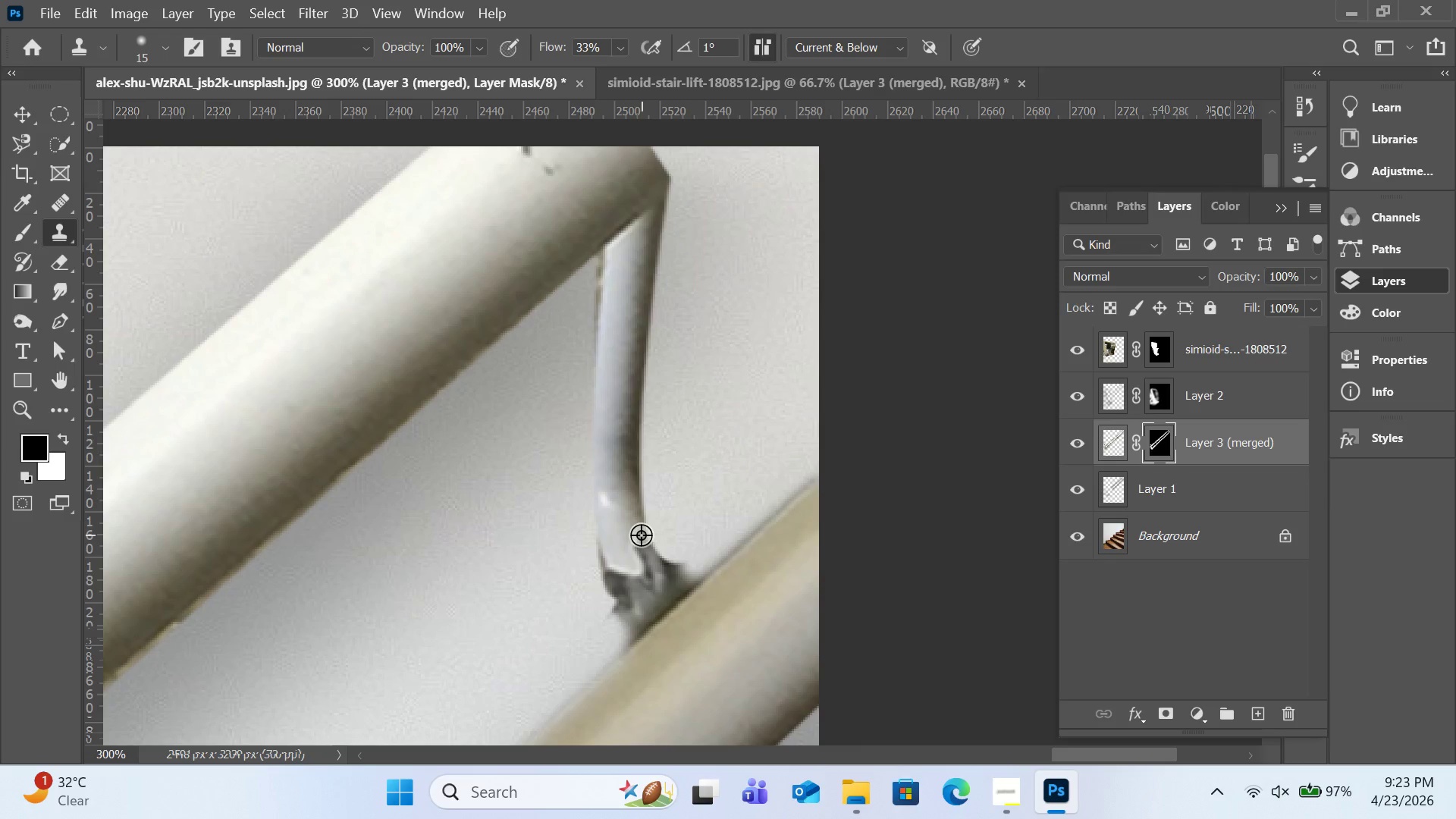 
hold_key(key=AltLeft, duration=0.77)
left_click([622, 535])
 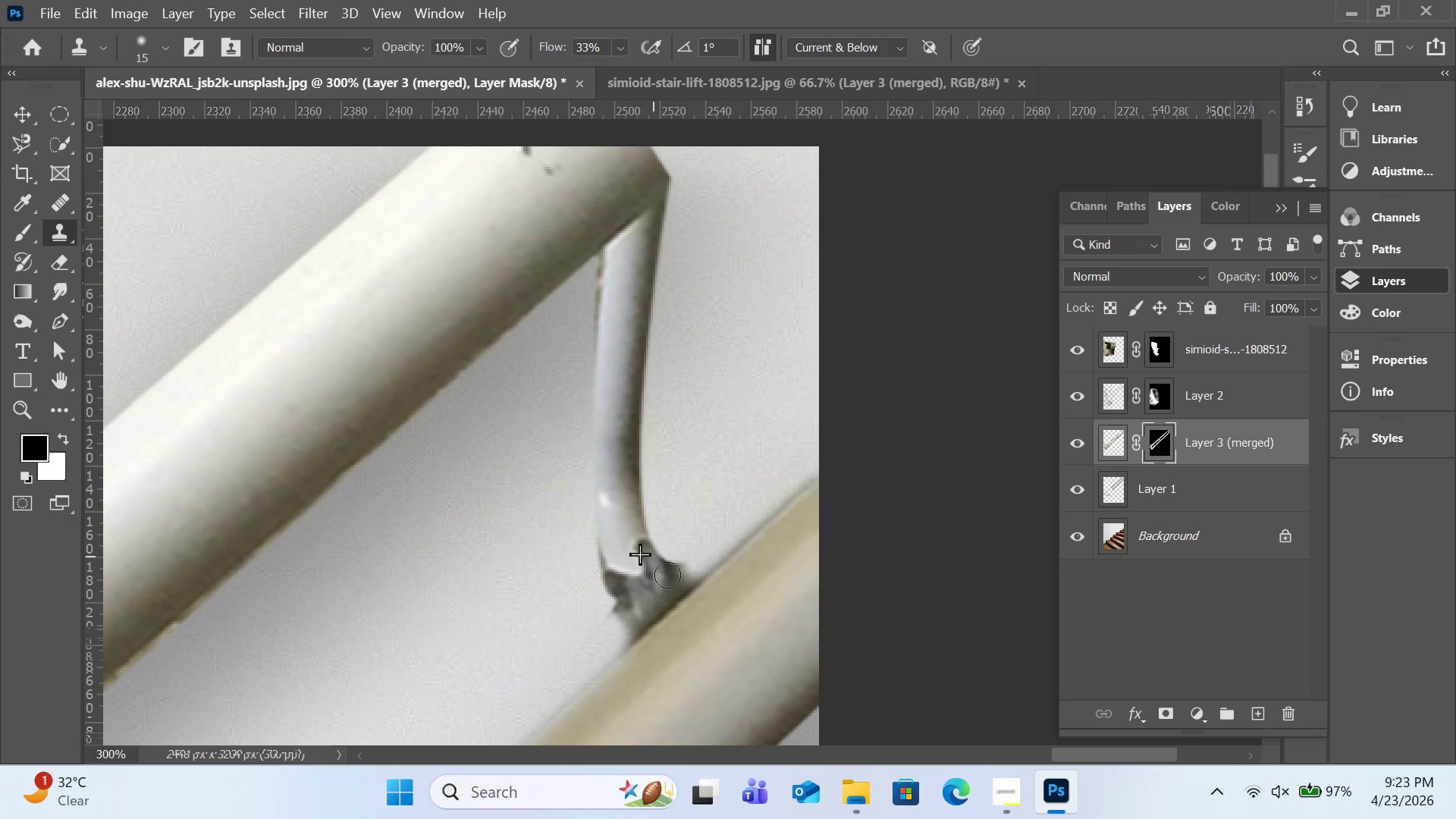 
left_click_drag(start_coordinate=[644, 549], to_coordinate=[694, 585])
 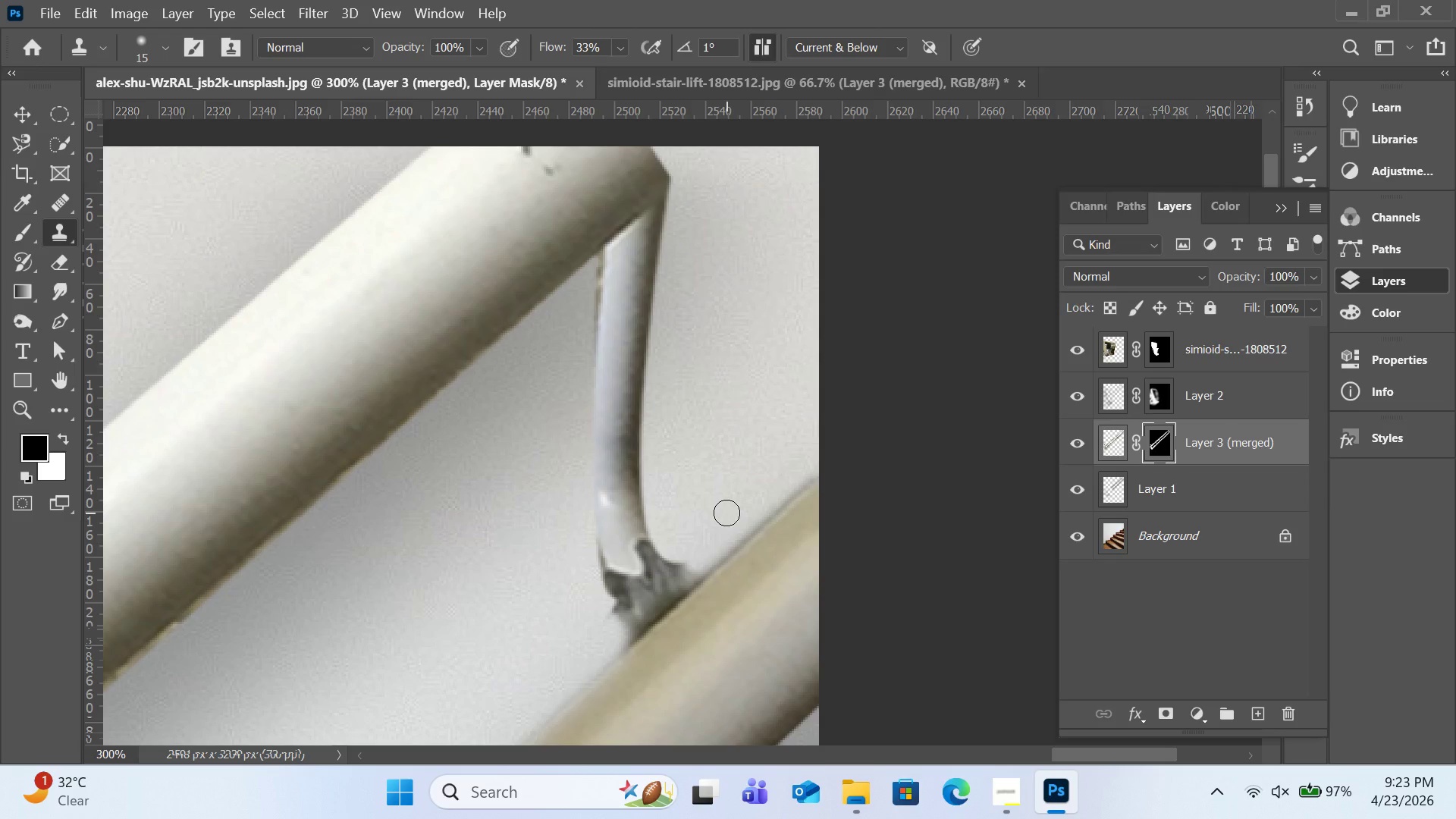 
key(Control+0)
 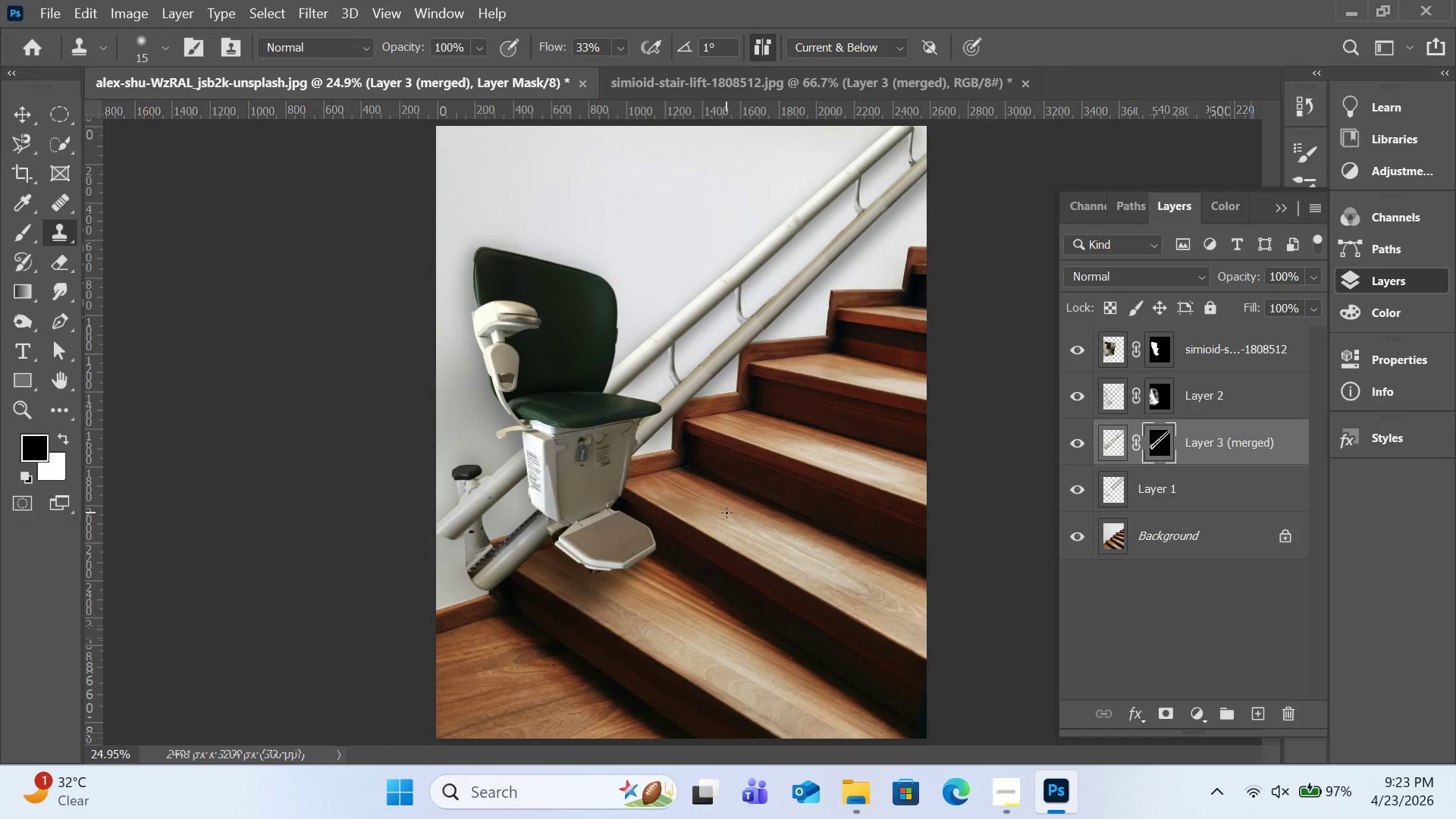 
wait(18.97)
 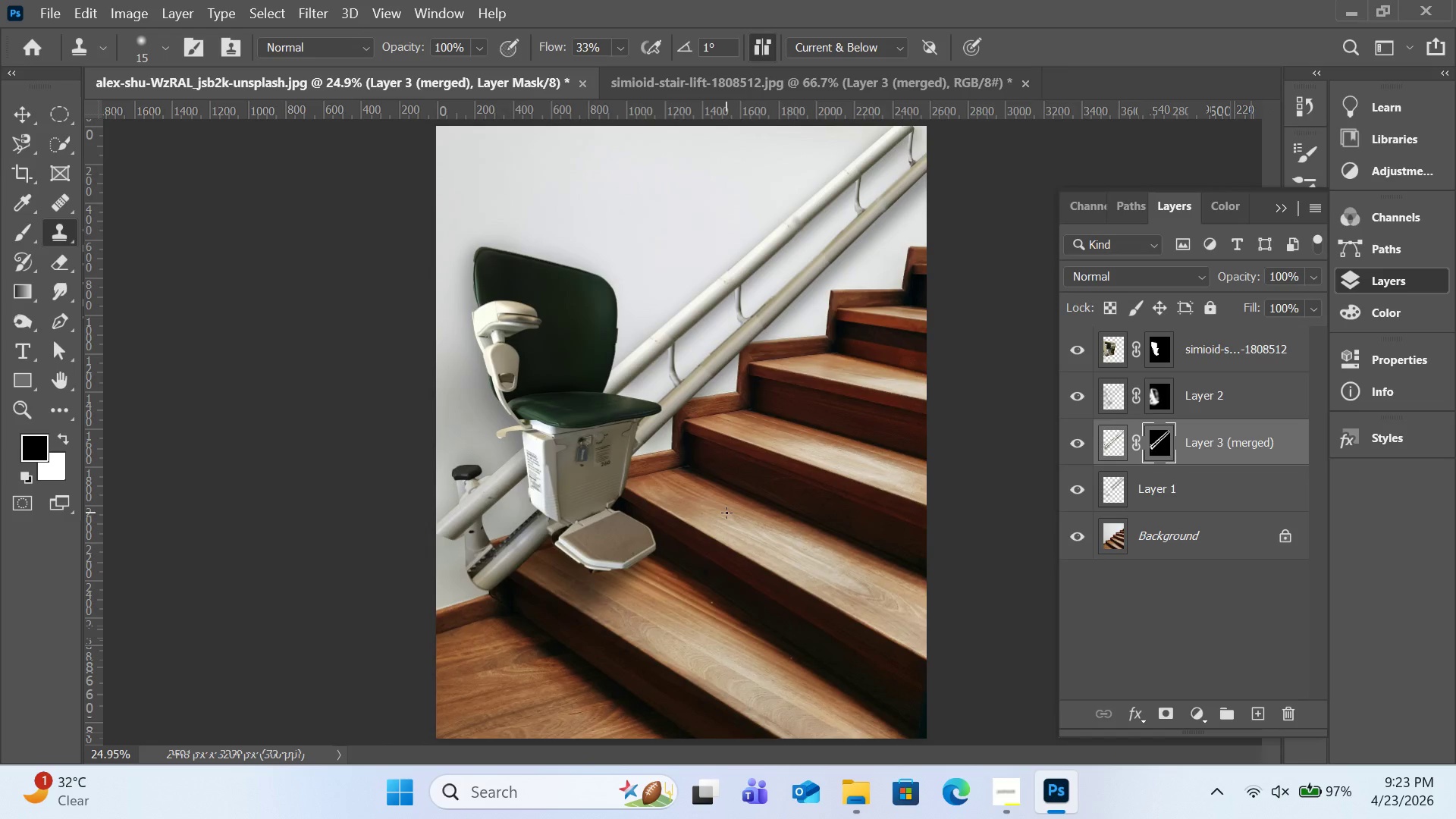 
left_click([1190, 715])
 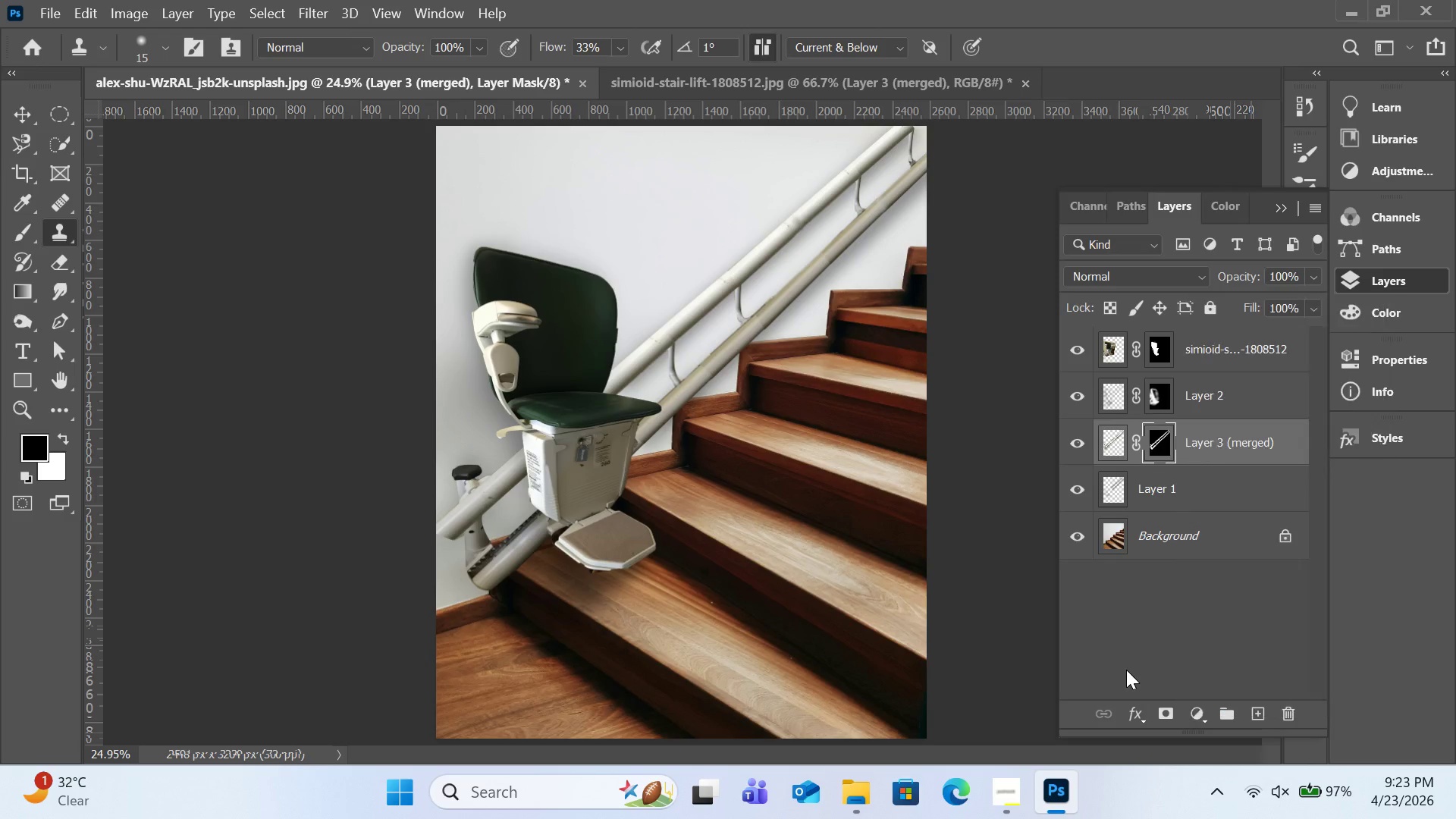 
left_click([1126, 670])
 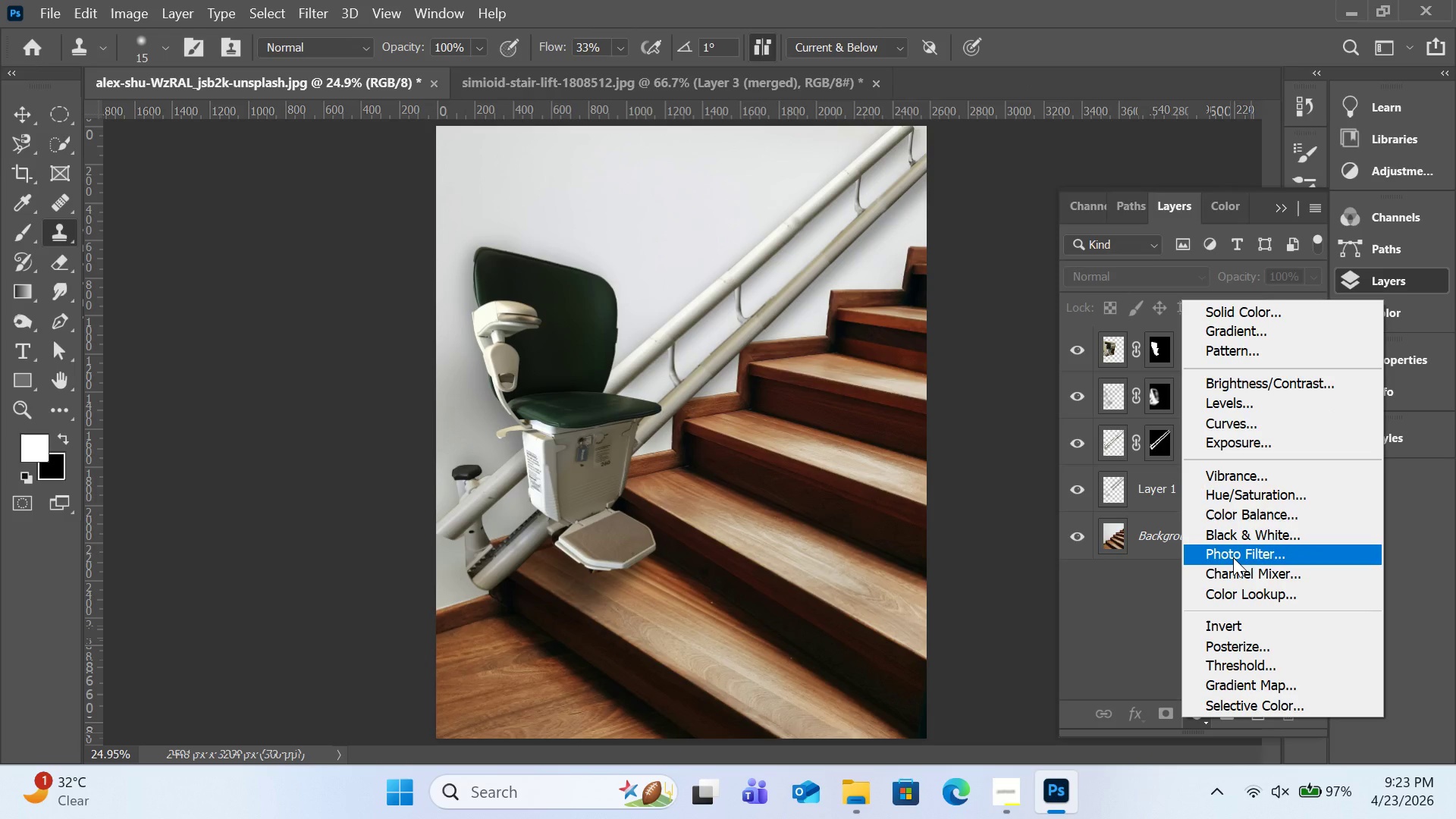 
wait(5.42)
 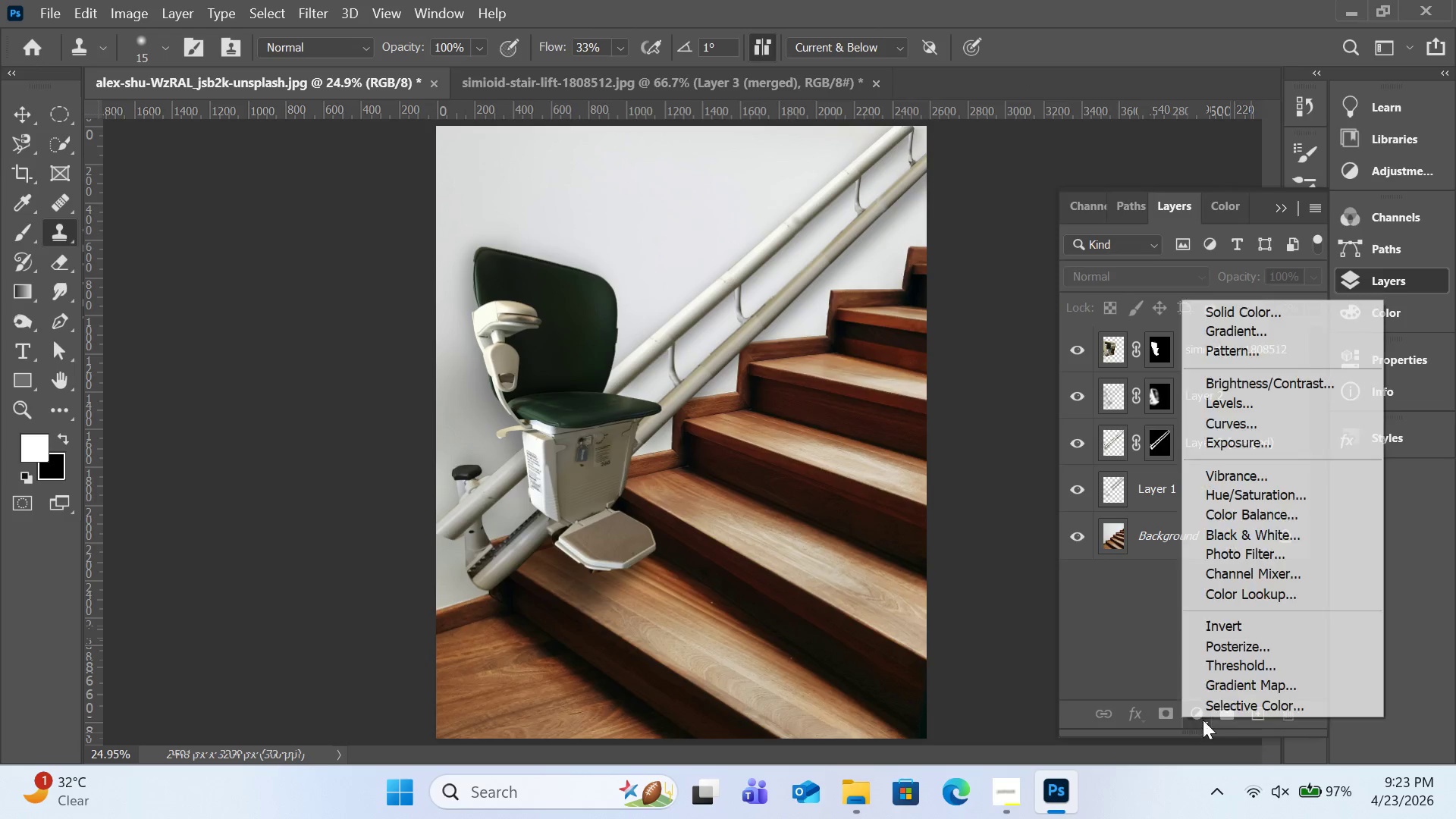 
left_click([1247, 596])
 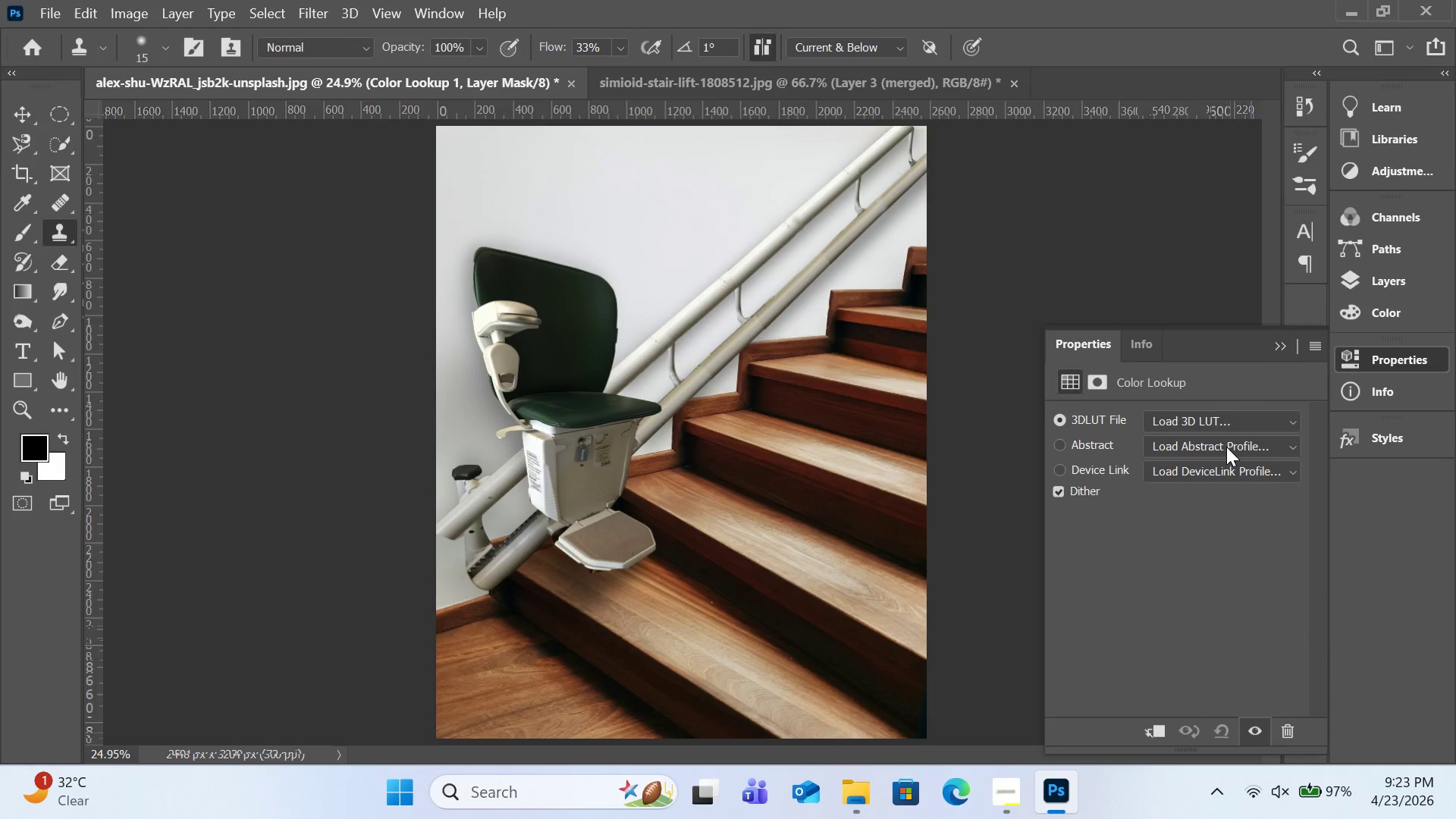 
left_click([1226, 447])
 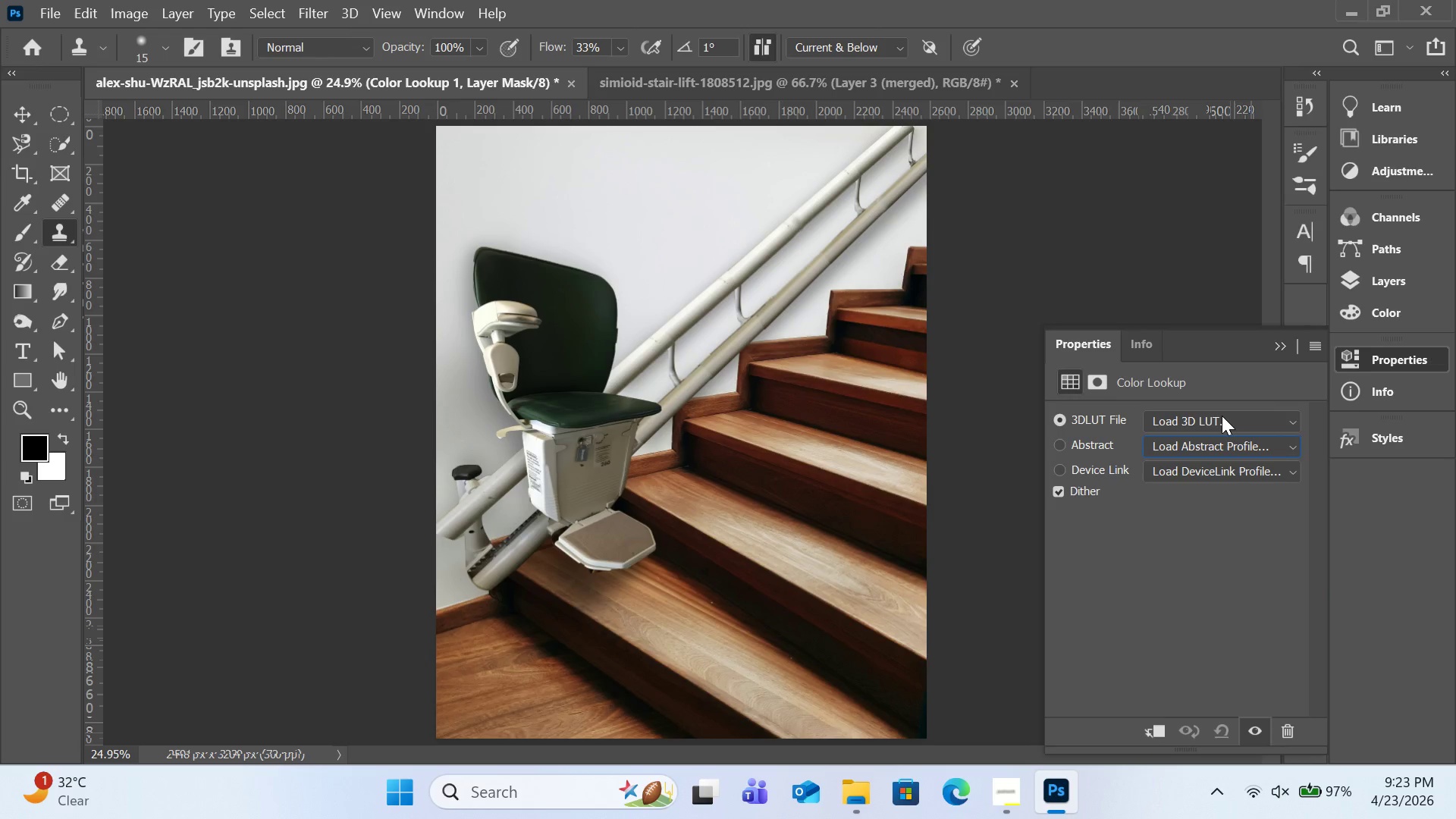 
double_click([1222, 416])
 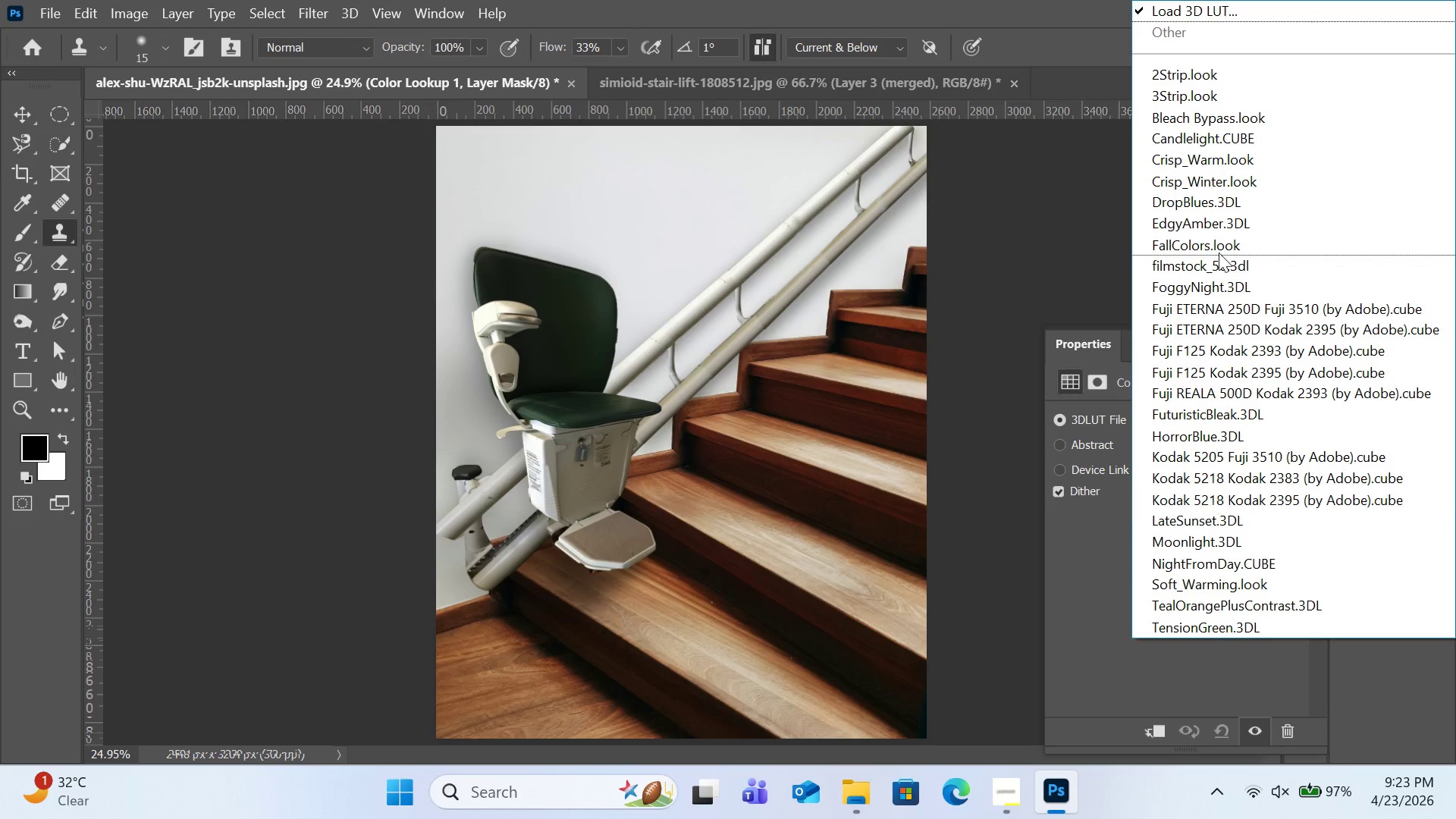 
wait(6.38)
 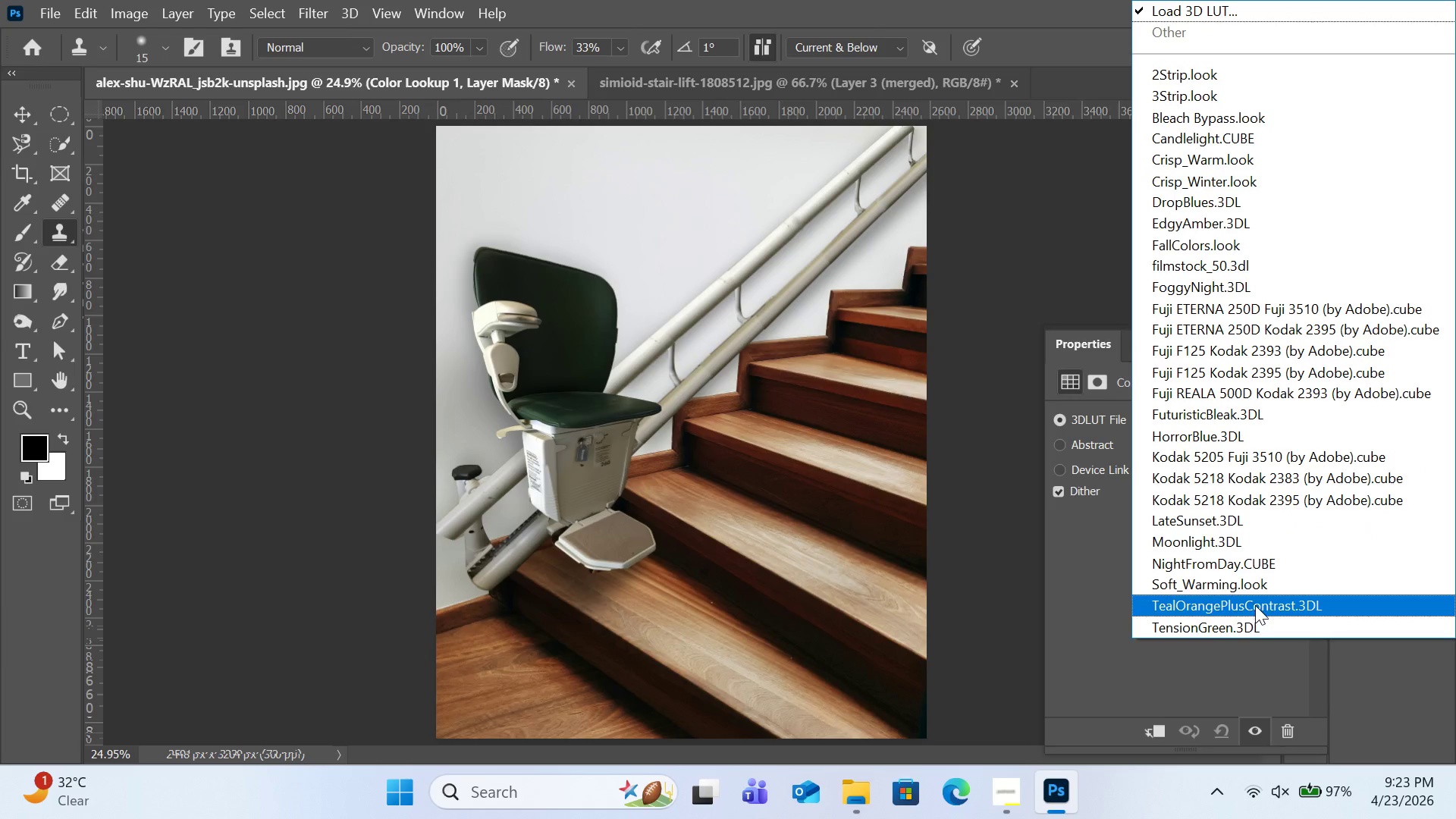 
left_click([1257, 397])
 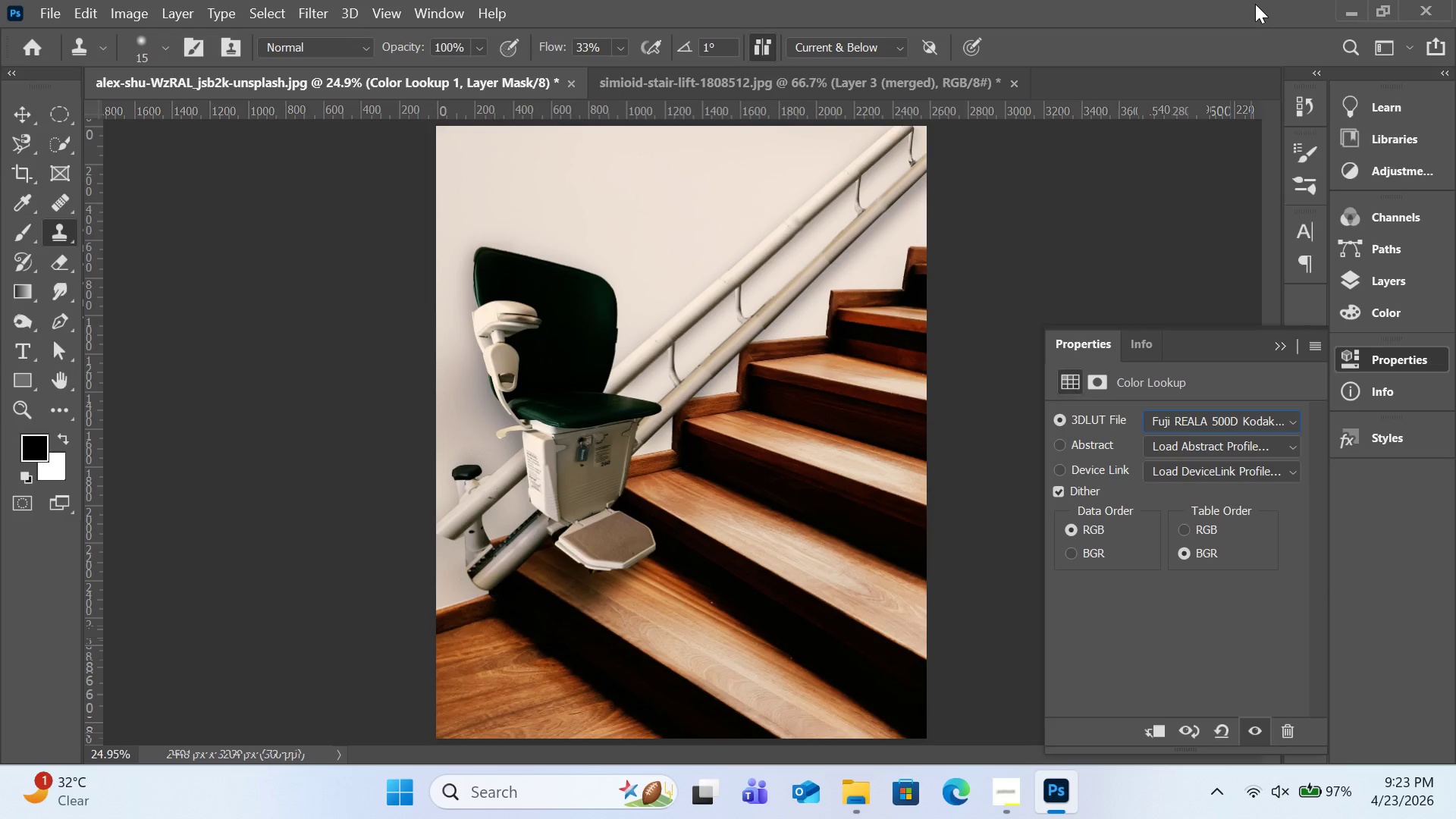 
wait(7.41)
 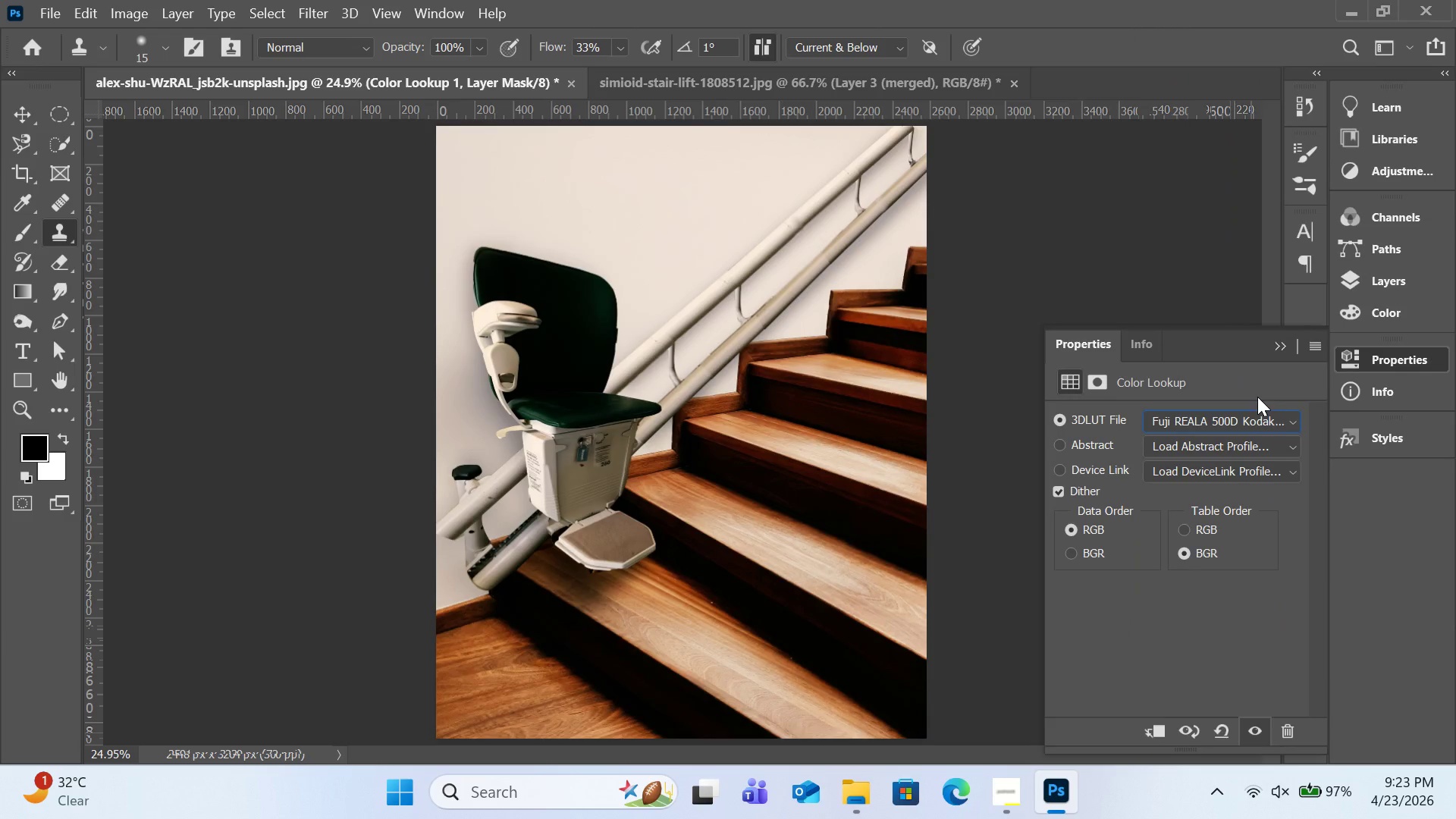 
left_click([1227, 416])
 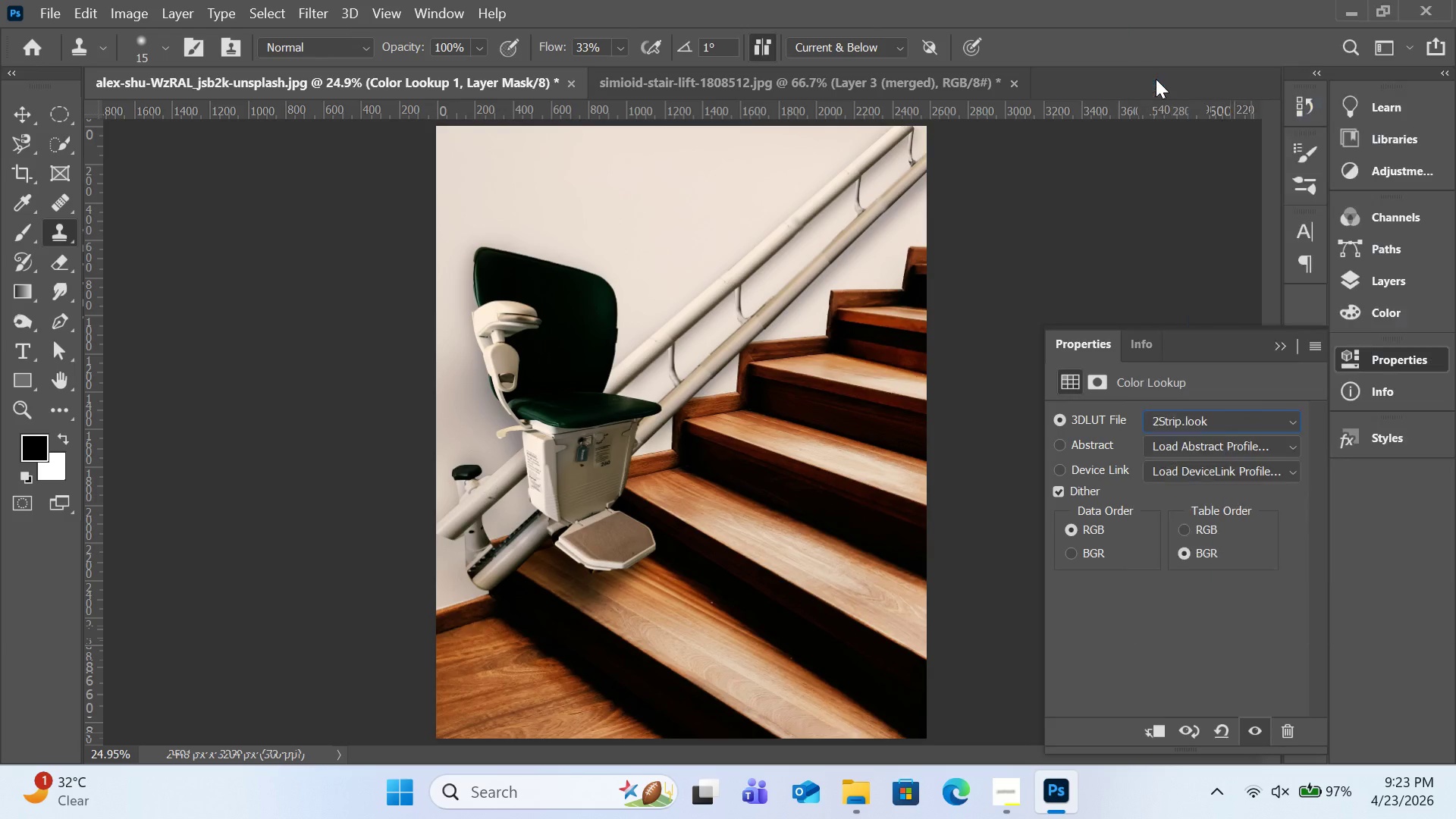 
left_click([1156, 79])
 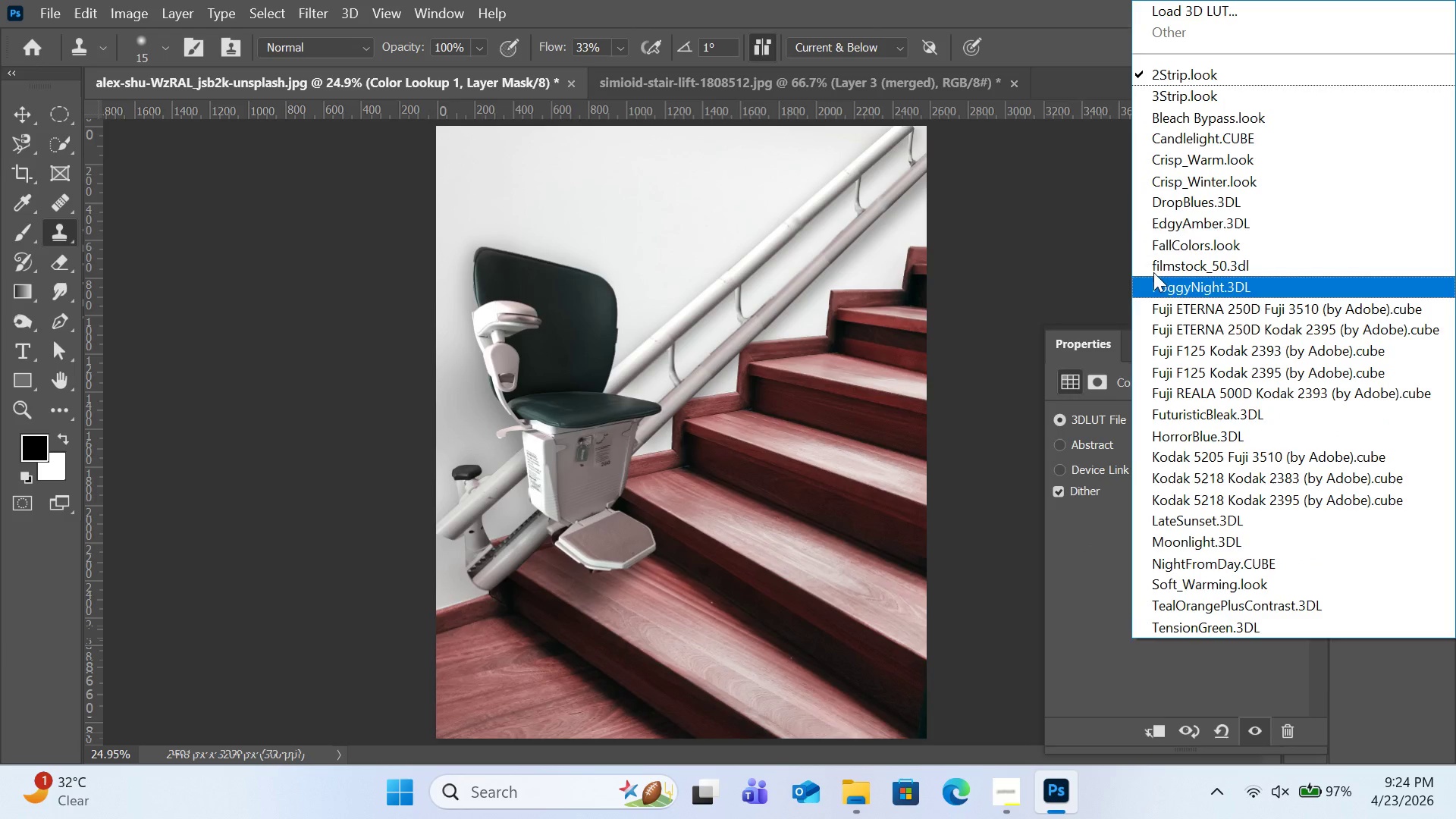 
left_click([1159, 187])
 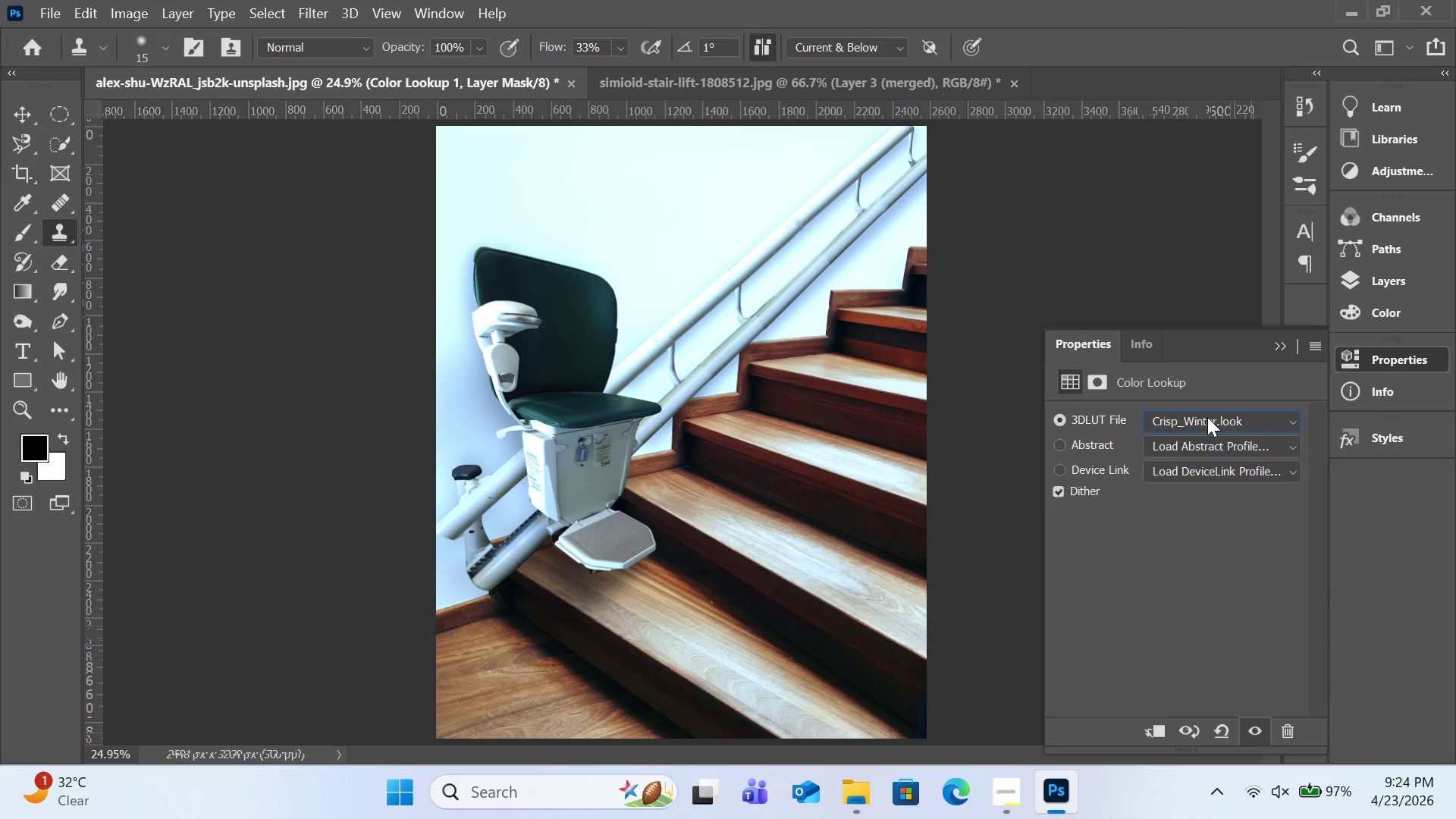 
left_click([1208, 418])
 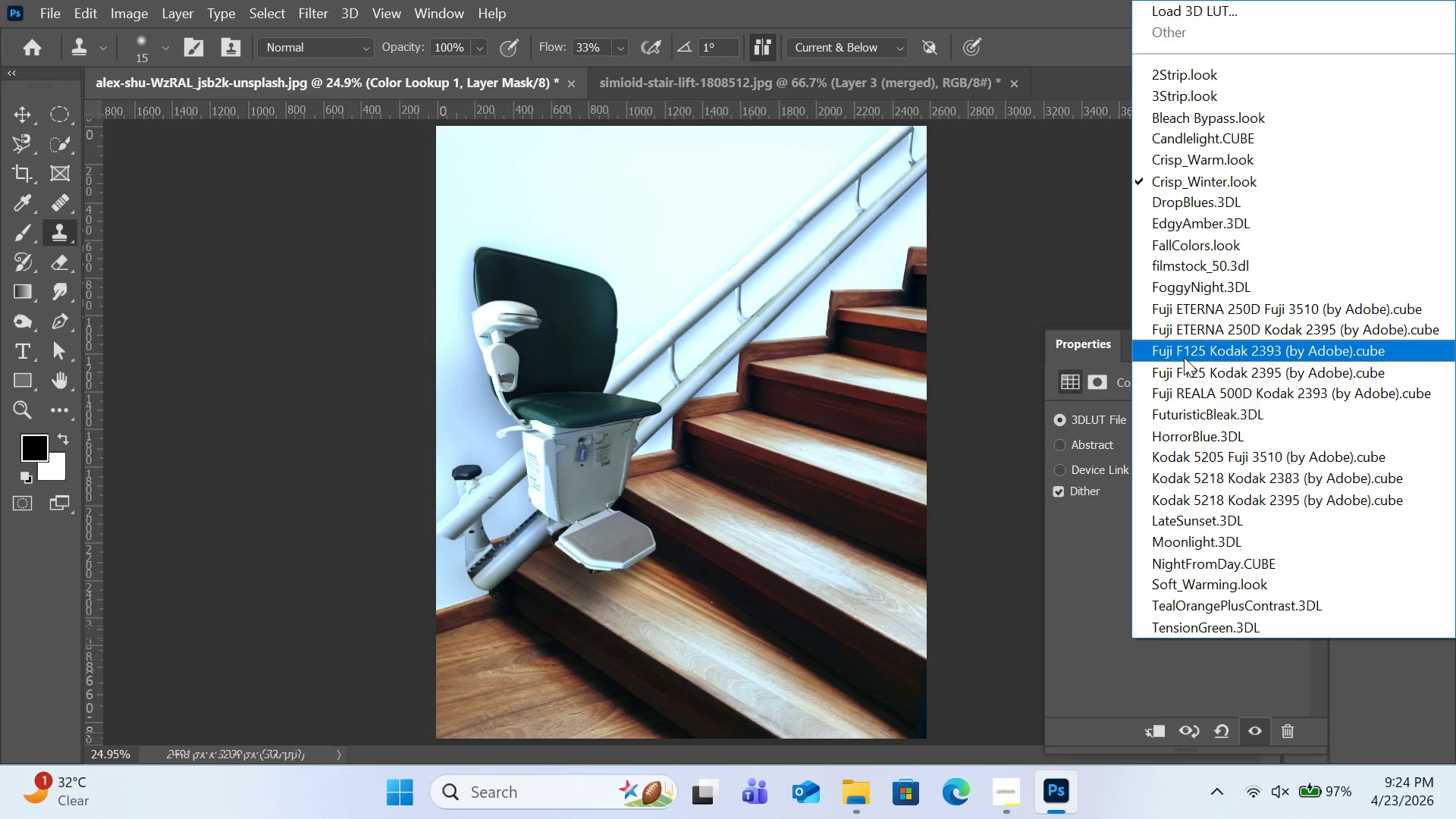 
left_click([1184, 357])
 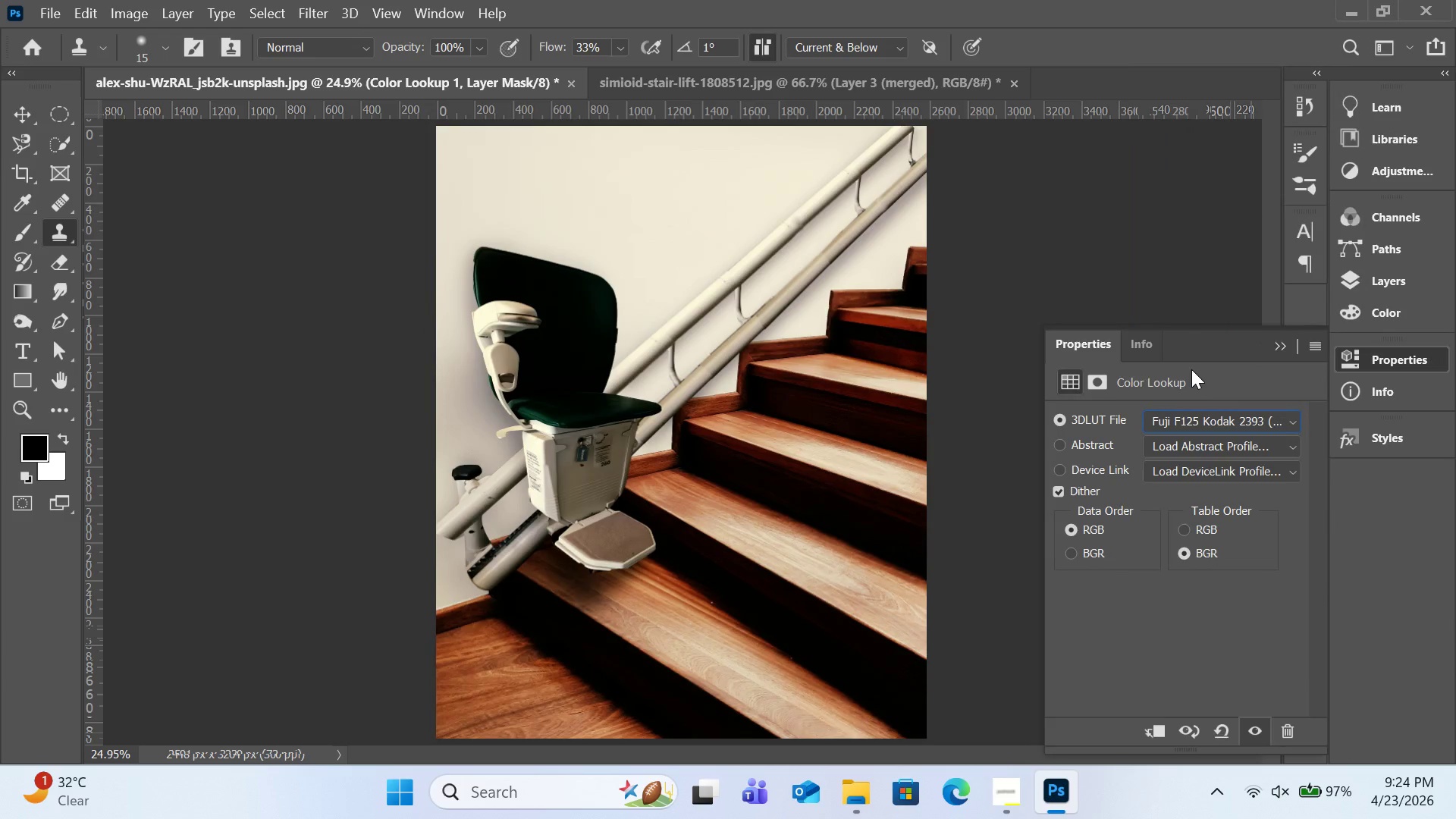 
left_click([1210, 417])
 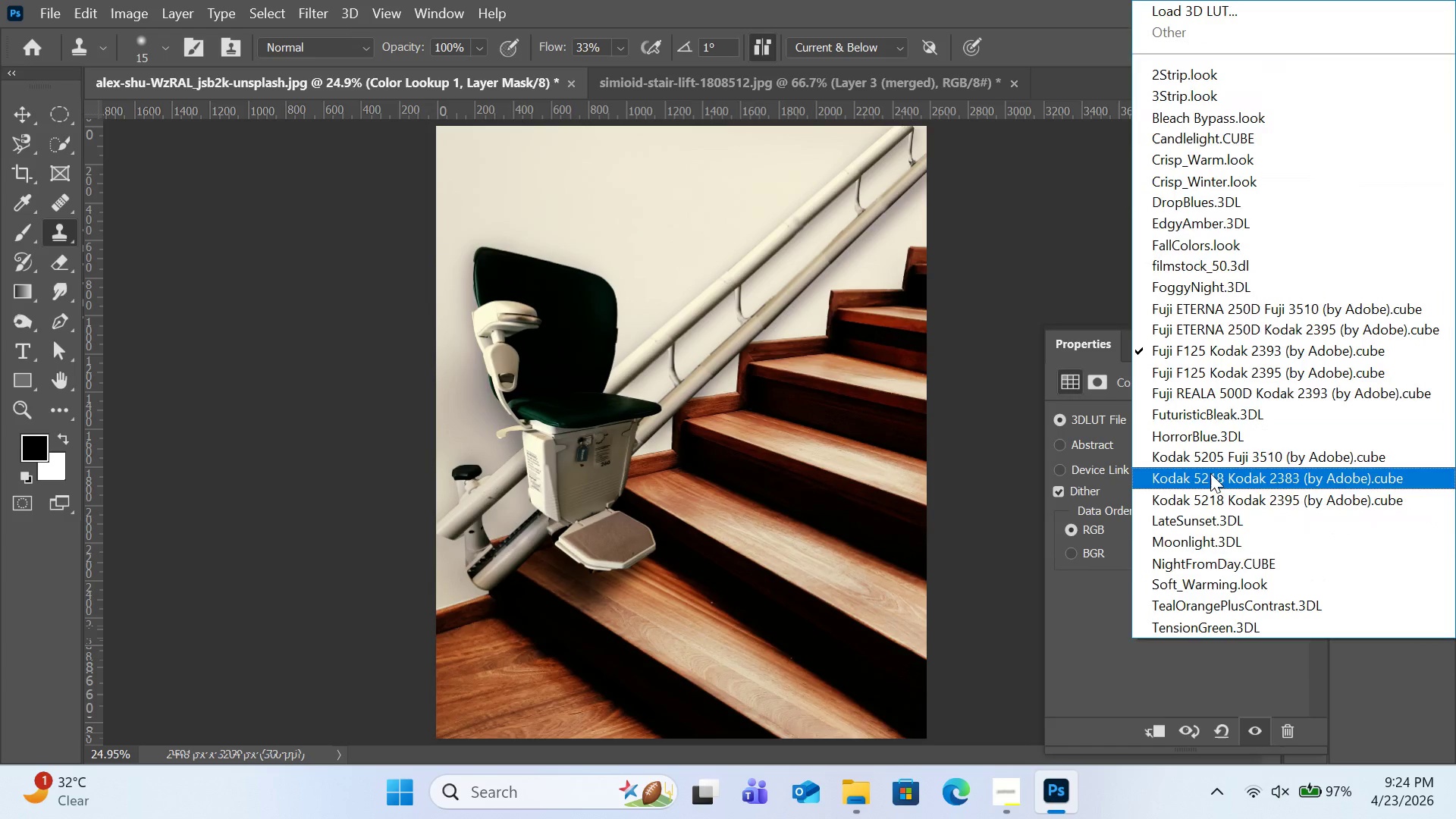 
mouse_move([1214, 484])
 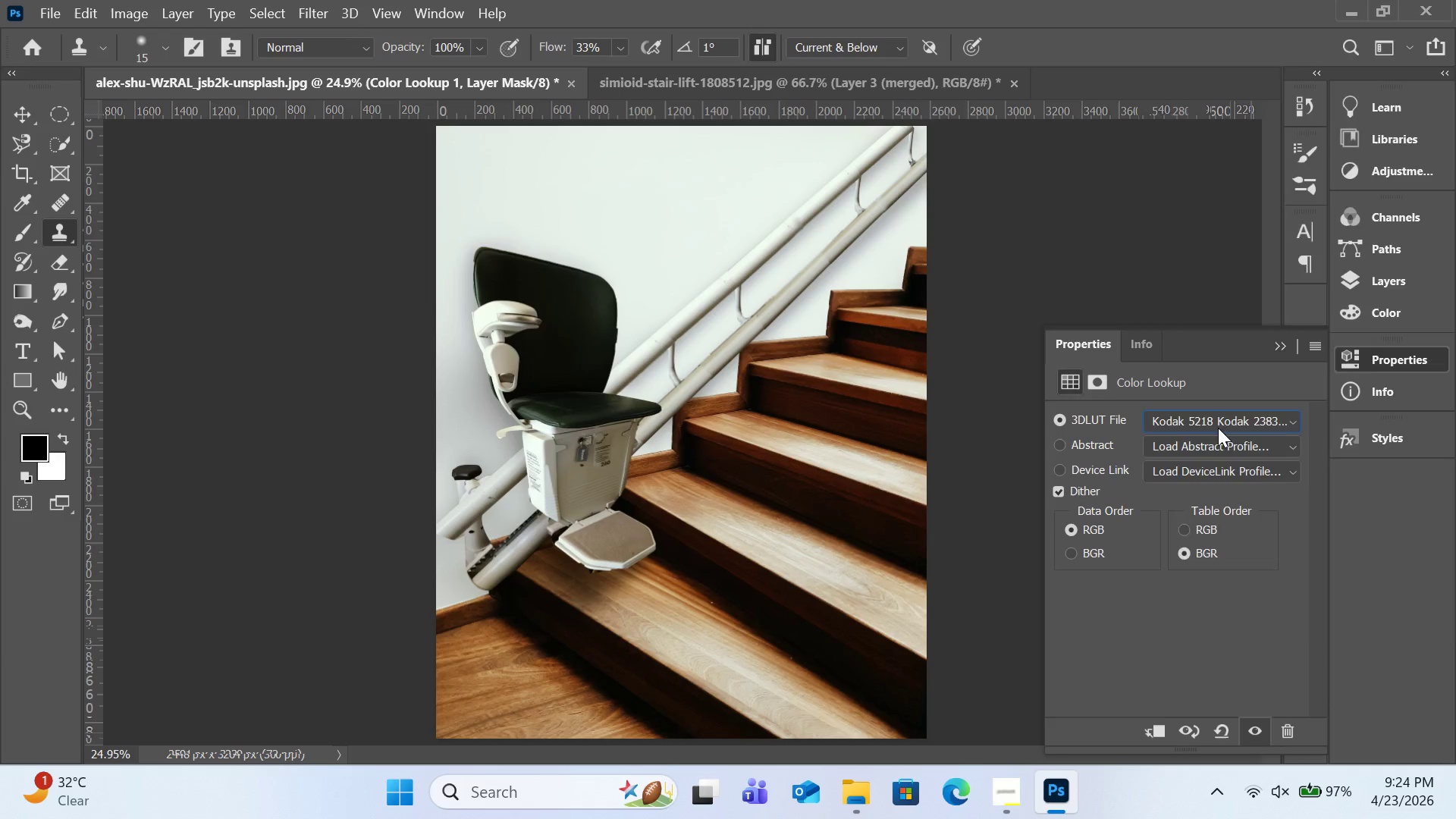 
left_click([1218, 428])
 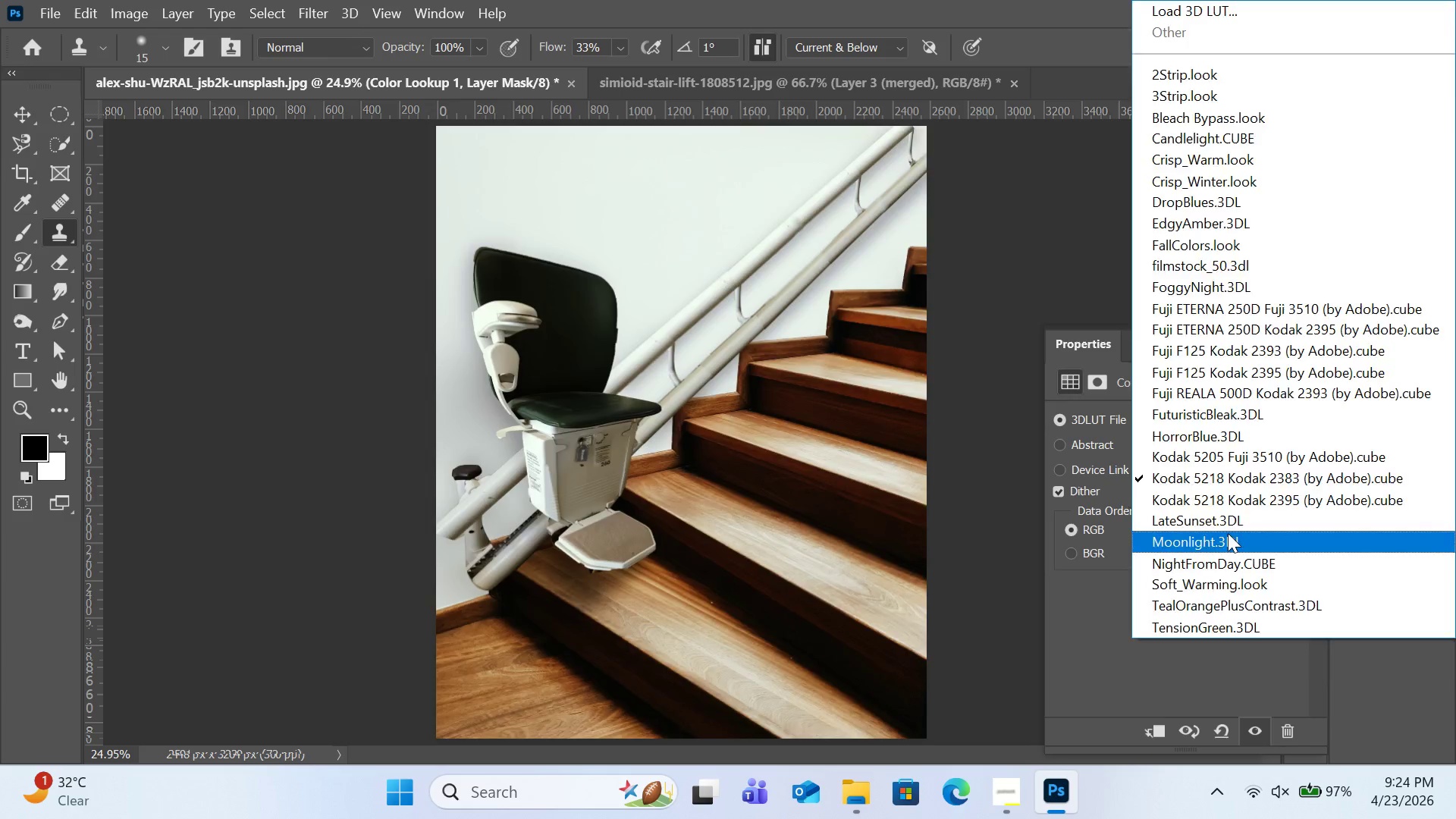 
left_click([1228, 533])
 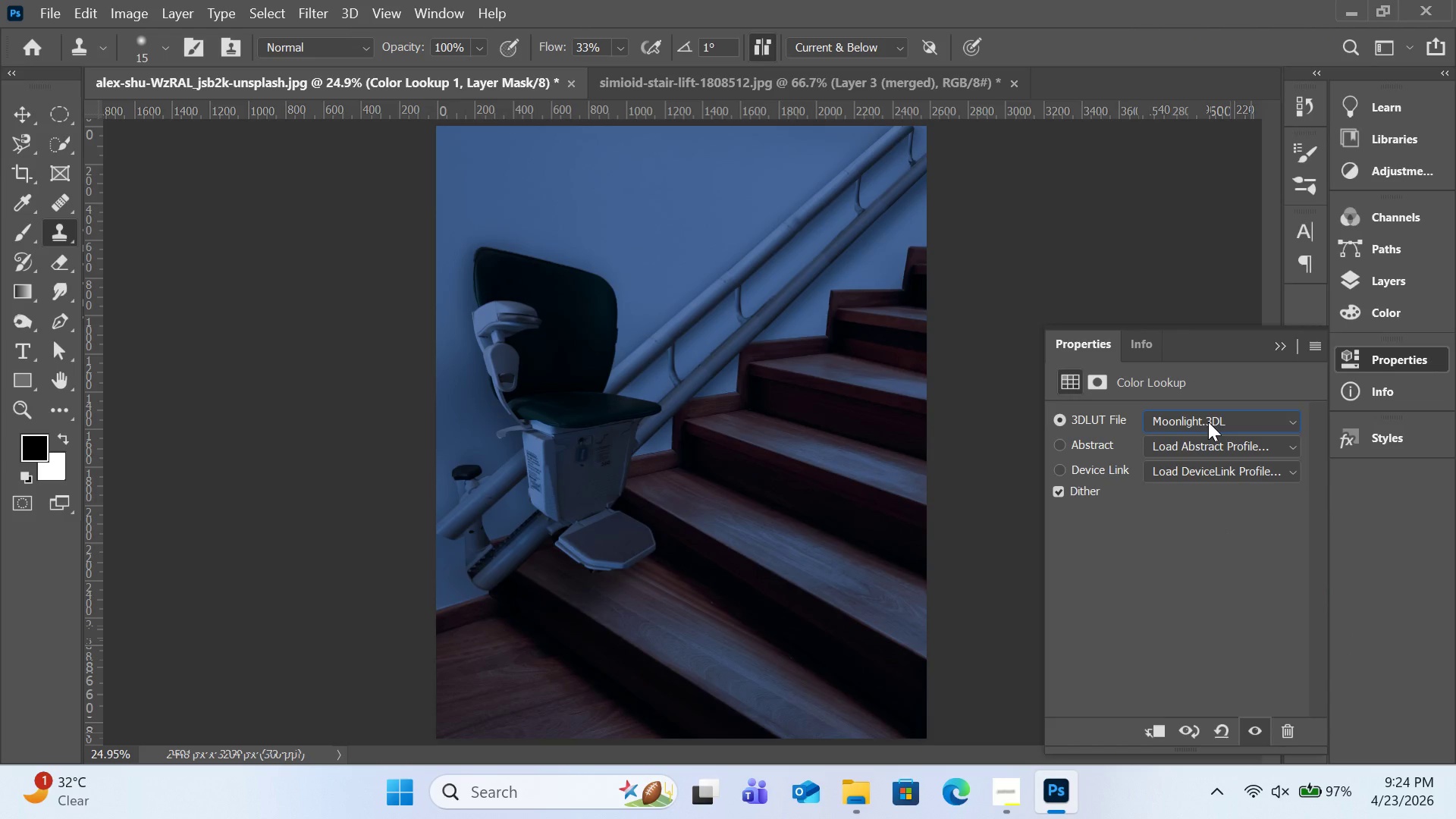 
left_click([1208, 422])
 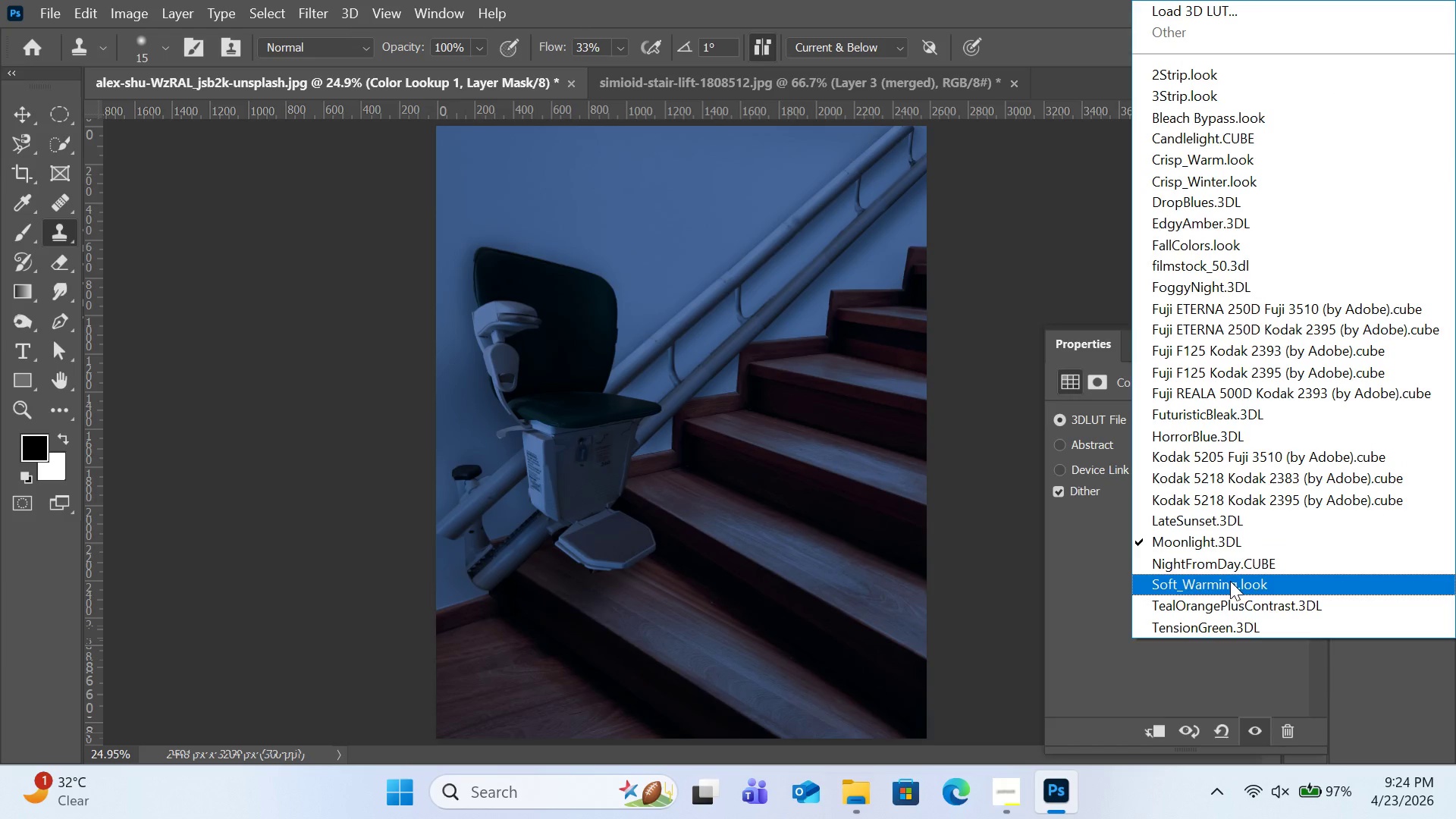 
left_click([1230, 581])
 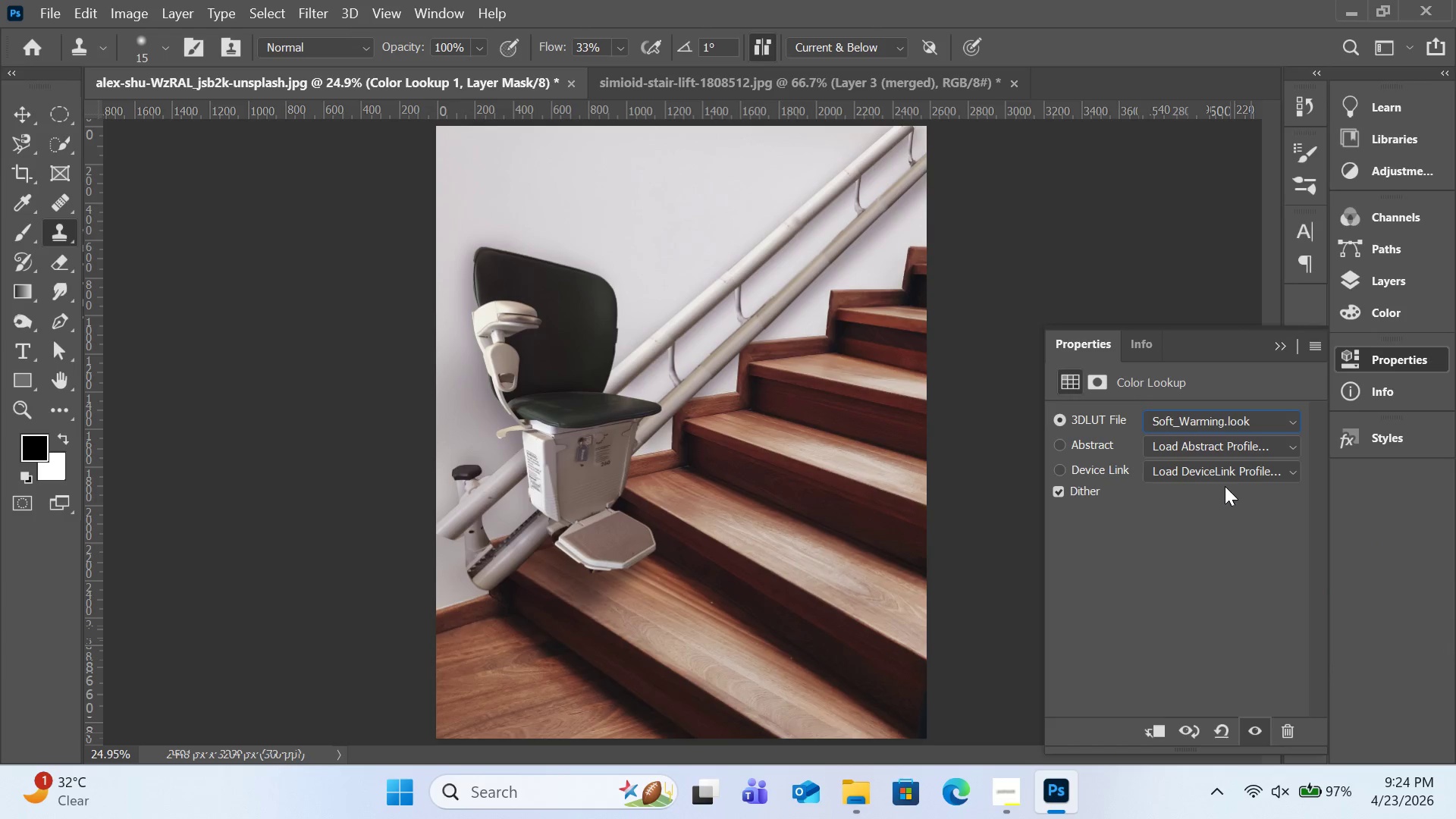 
wait(5.89)
 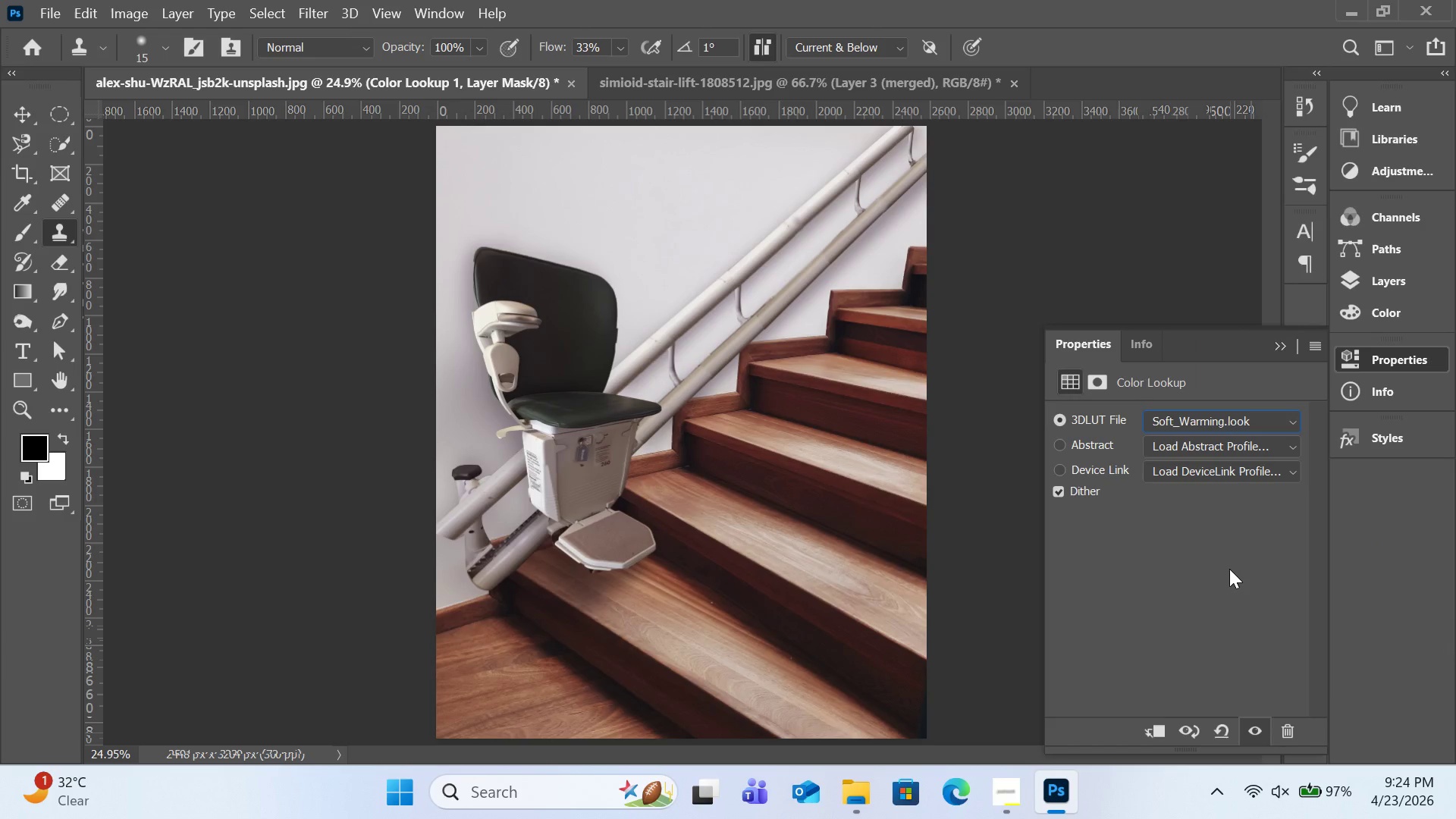 
left_click([1389, 266])
 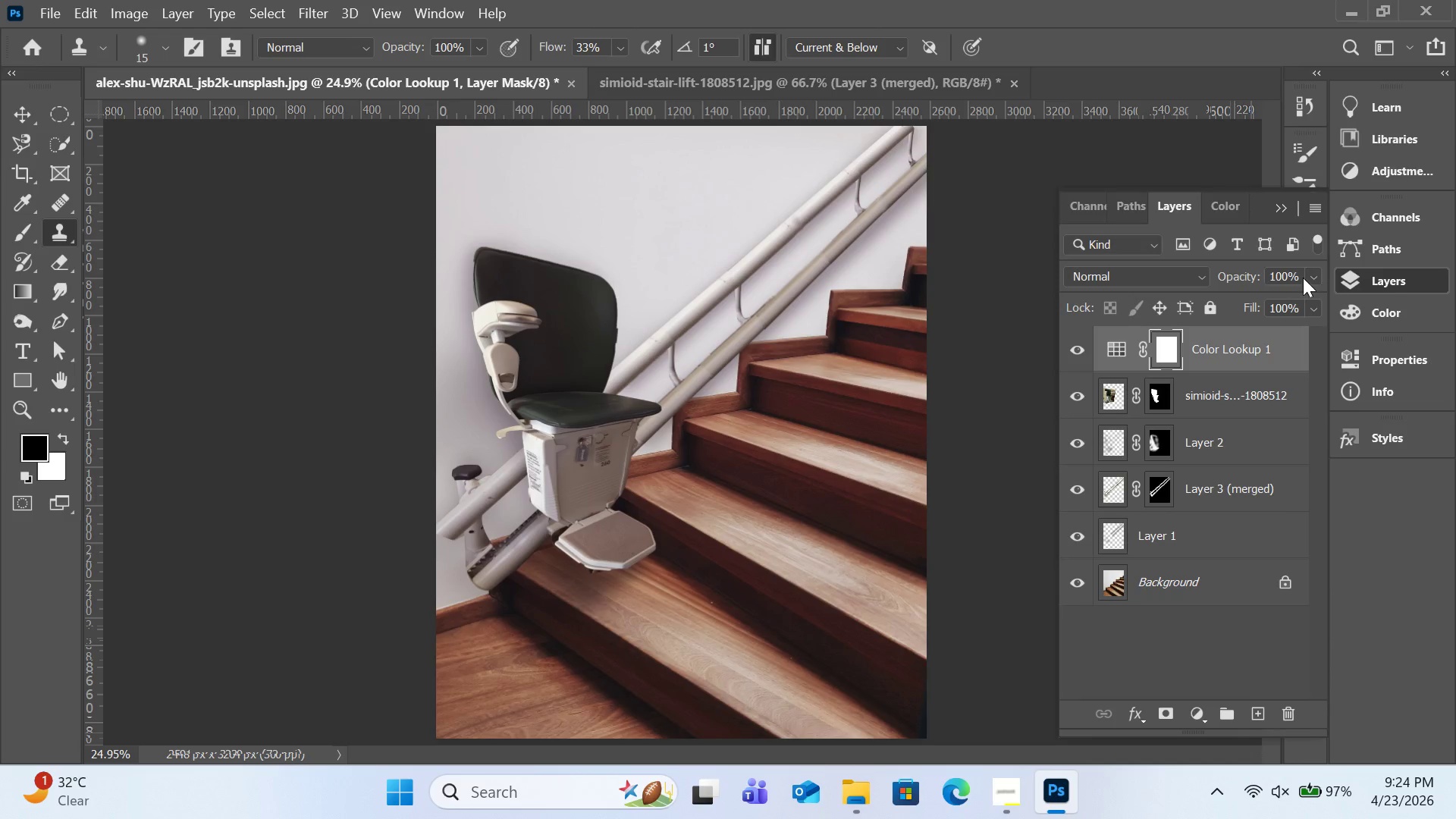 
left_click([1307, 277])
 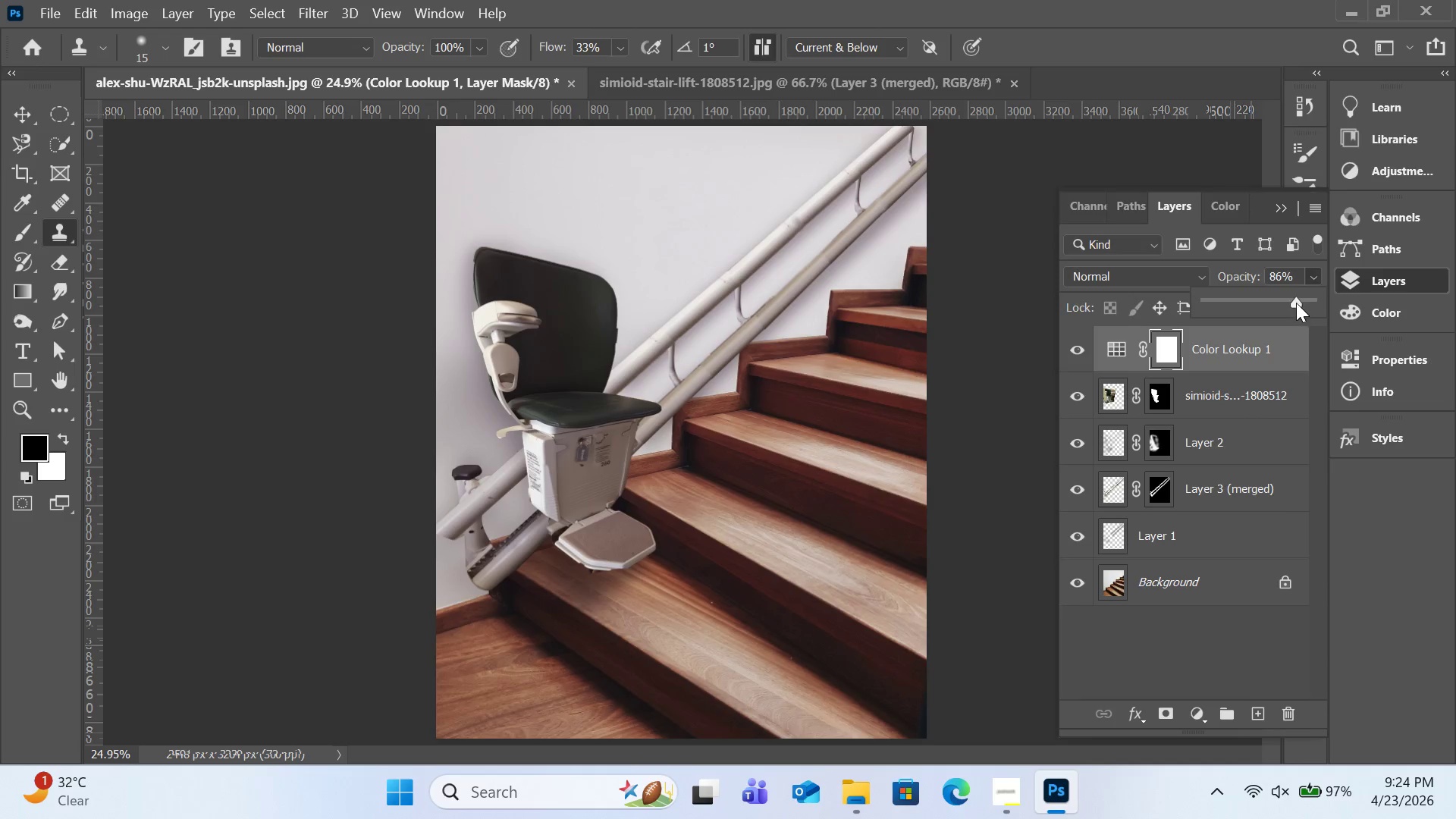 
left_click_drag(start_coordinate=[1297, 301], to_coordinate=[1246, 313])
 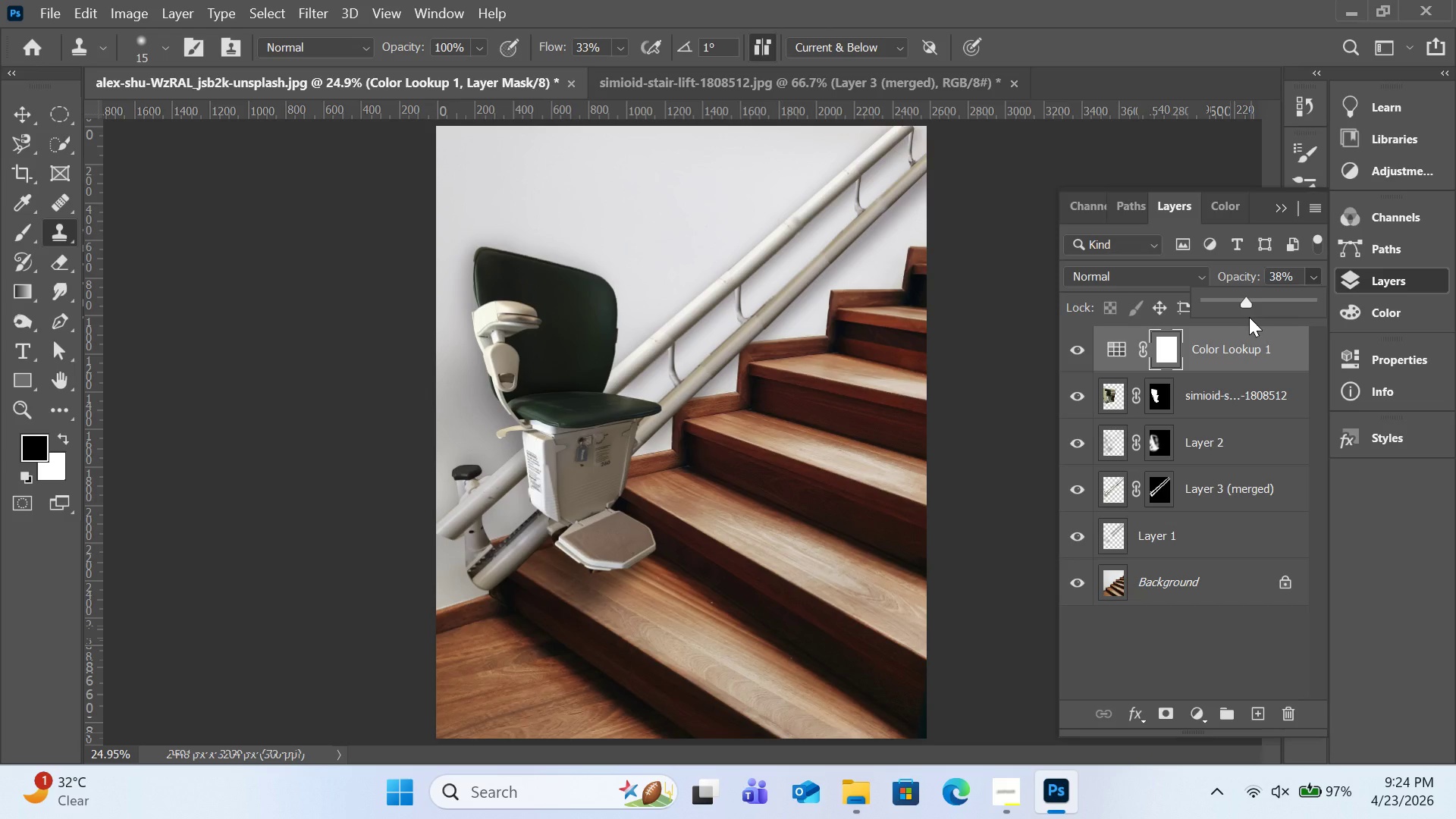 
wait(11.39)
 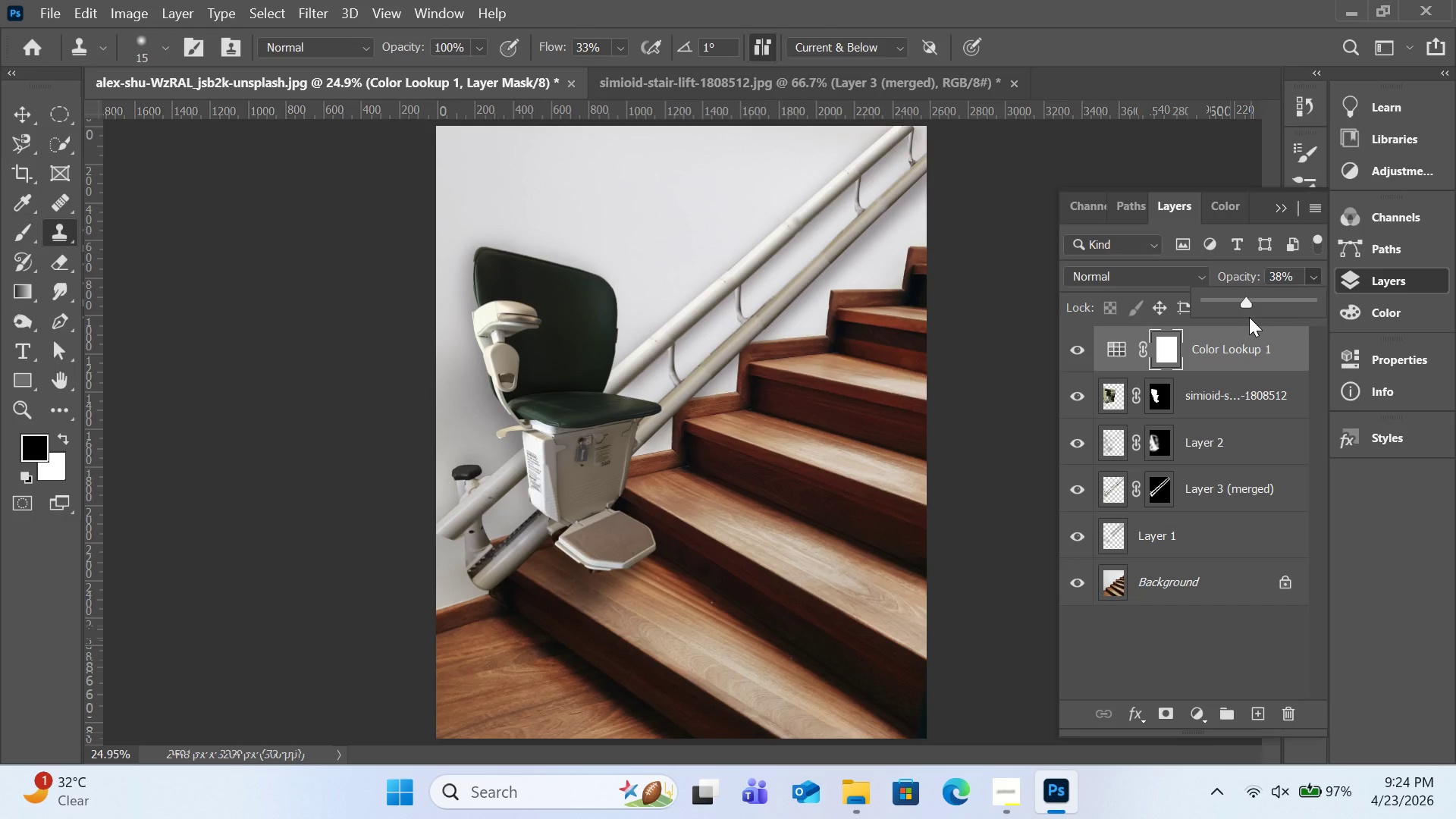 
left_click([1198, 711])
 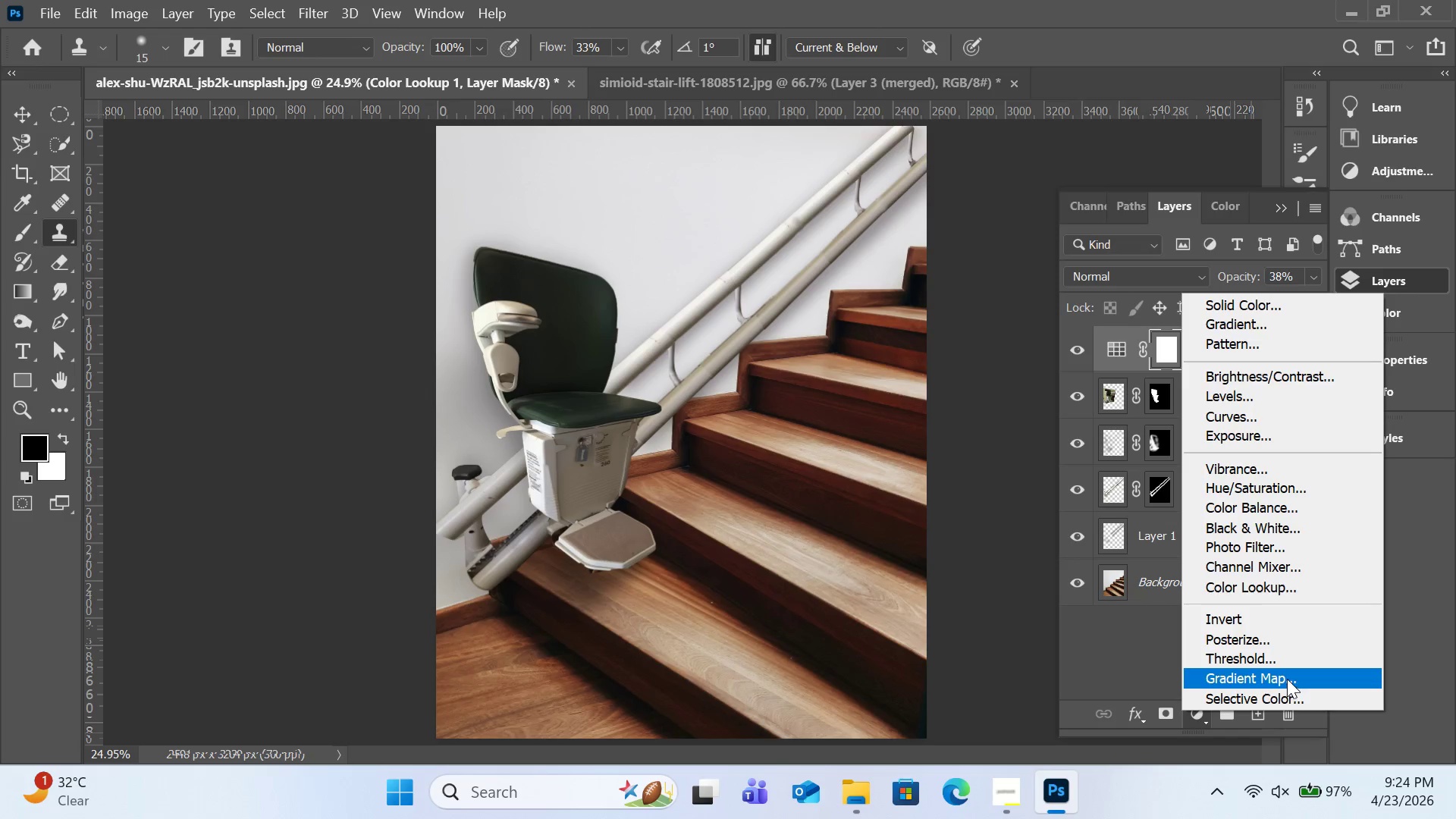 
left_click([1287, 679])
 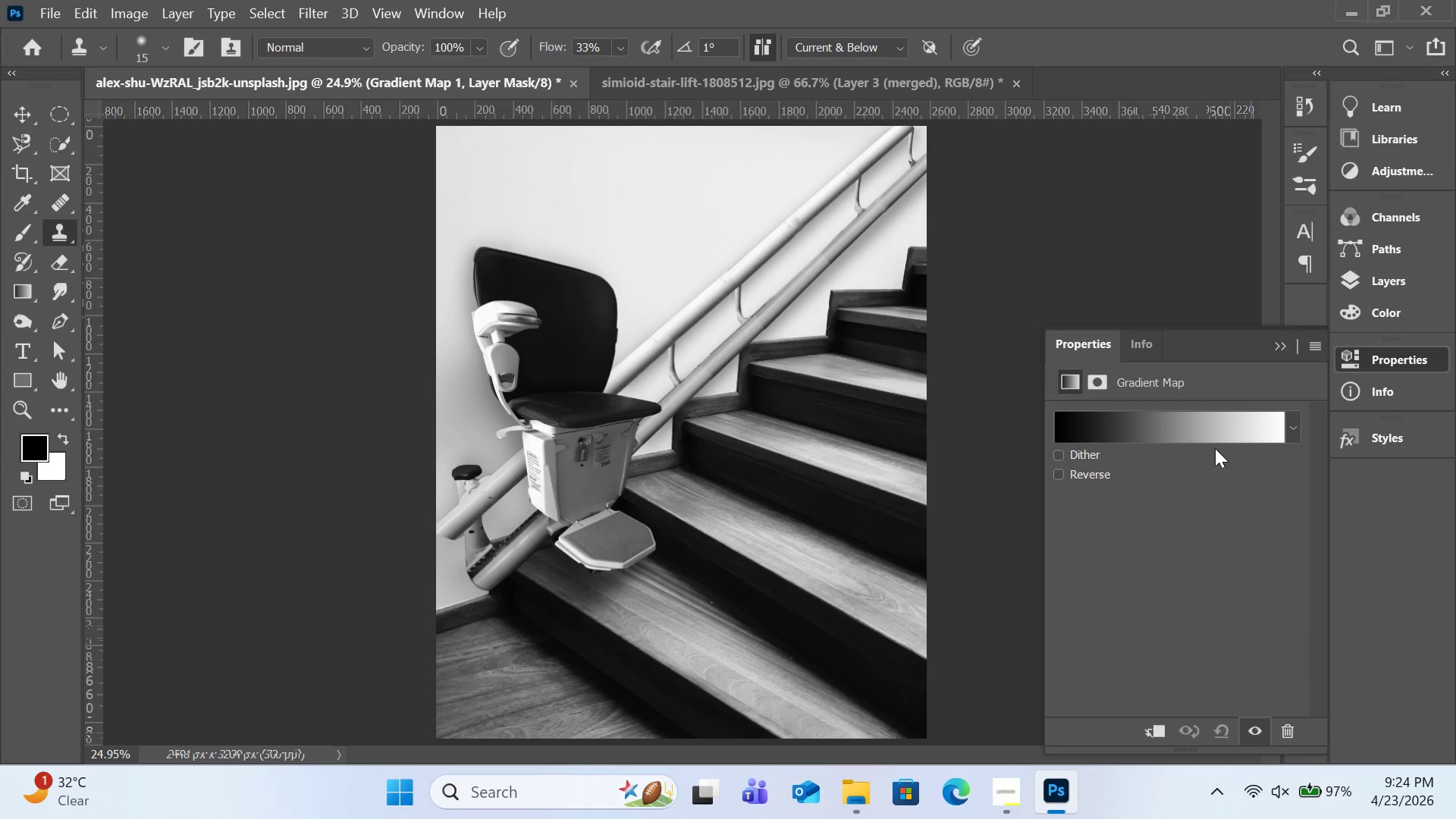 
left_click_drag(start_coordinate=[1203, 440], to_coordinate=[935, 218])
 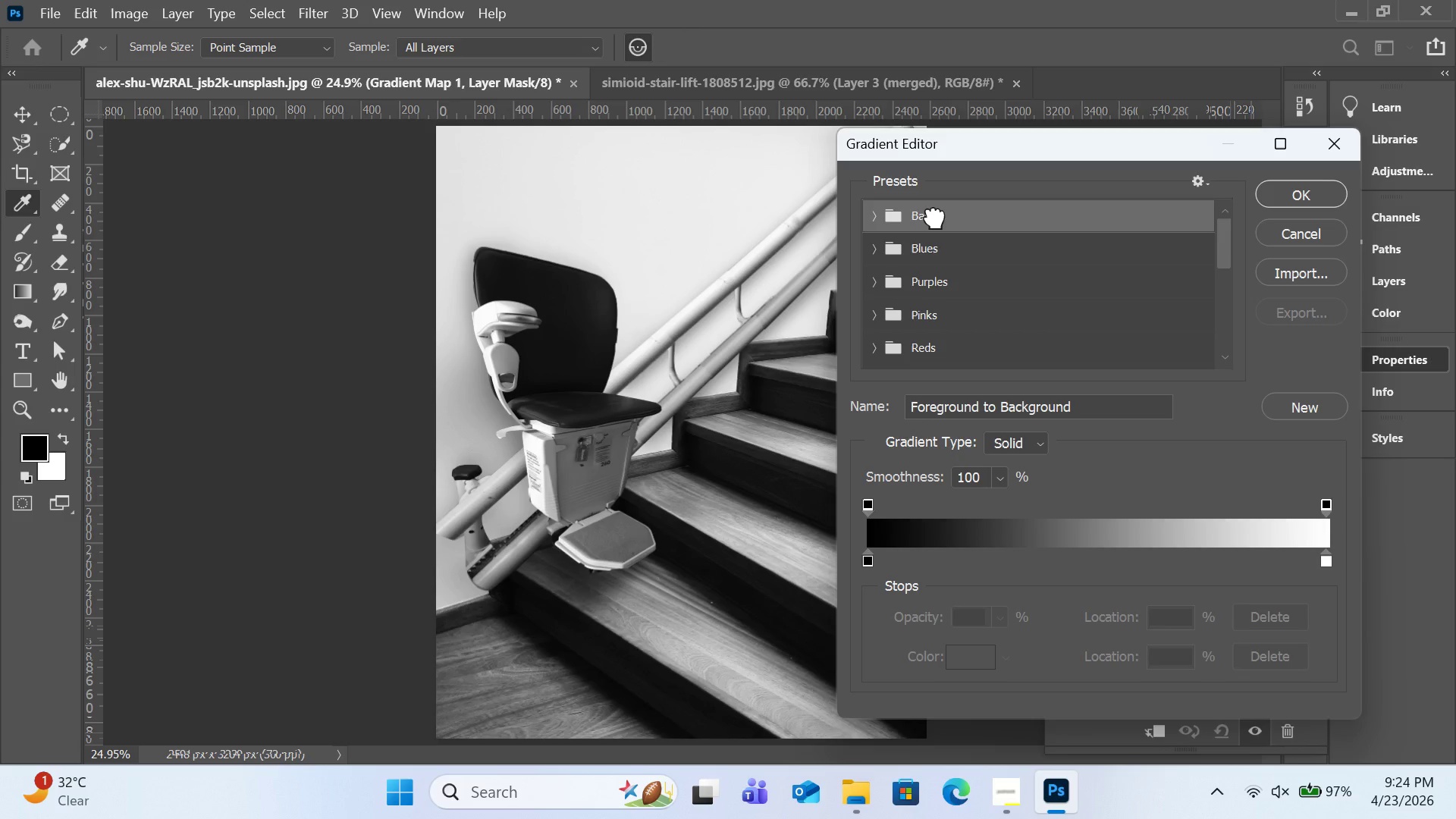 
left_click([935, 218])
 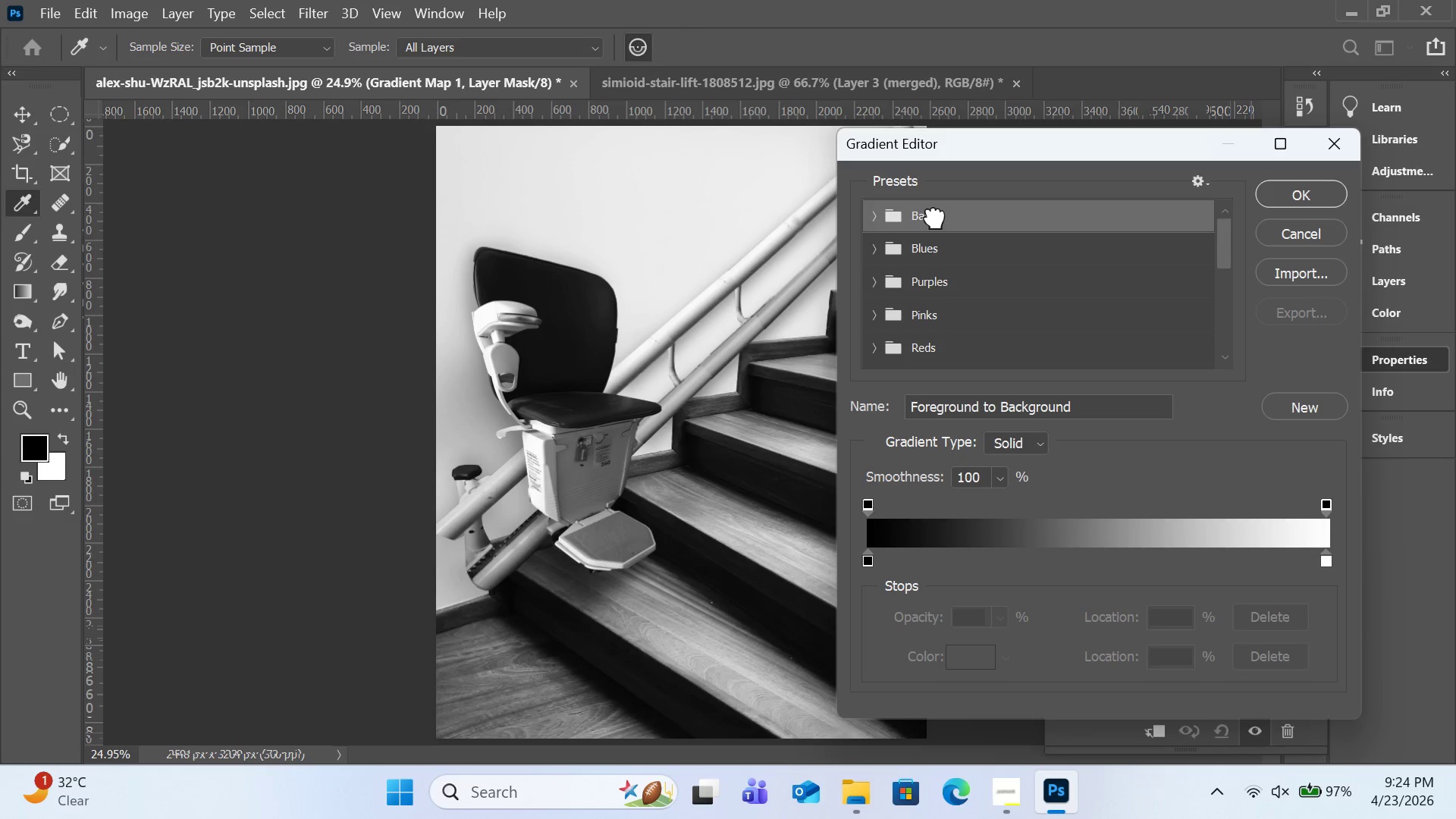 
left_click([935, 218])
 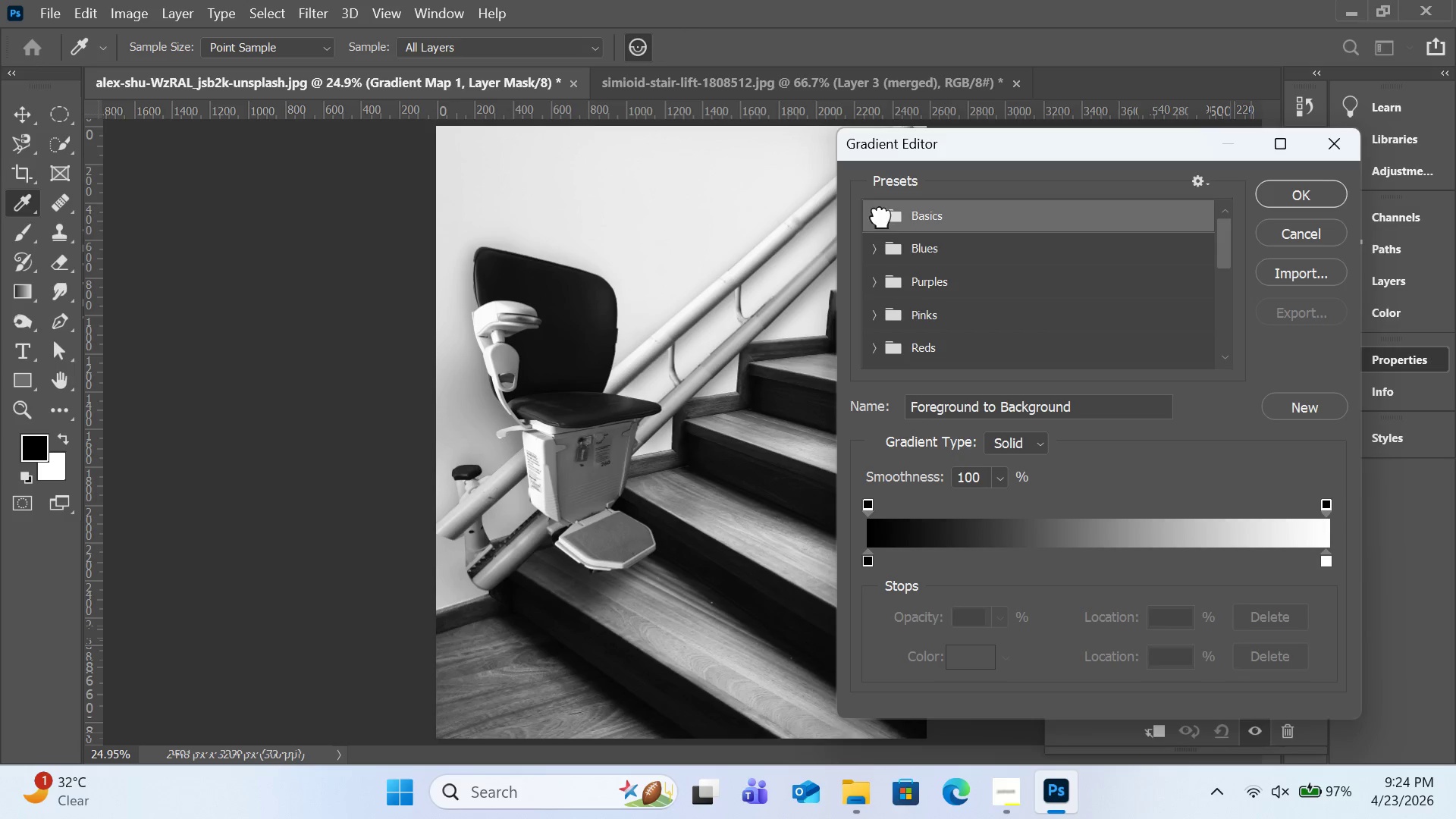 
left_click([881, 217])
 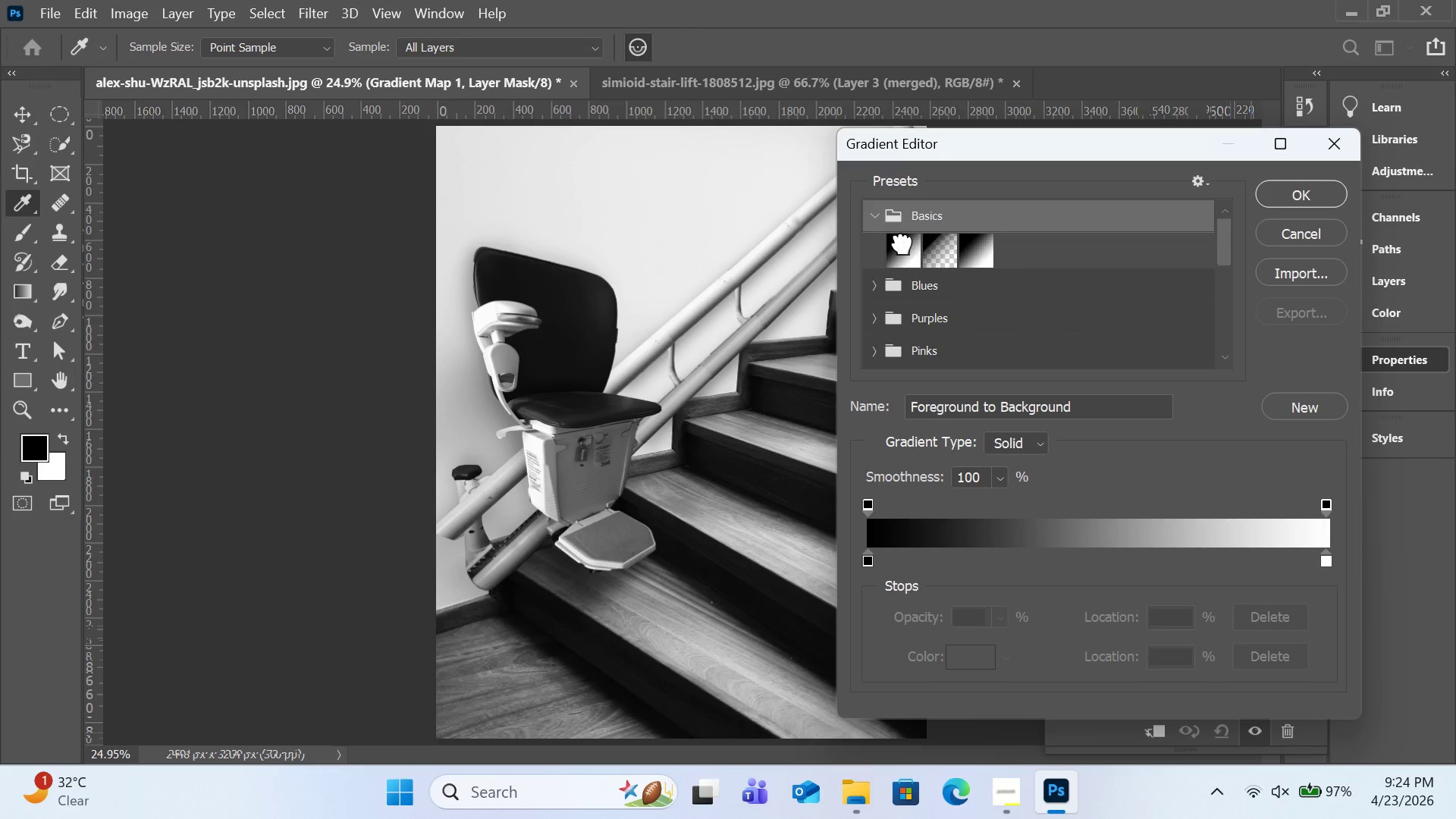 
left_click([902, 243])
 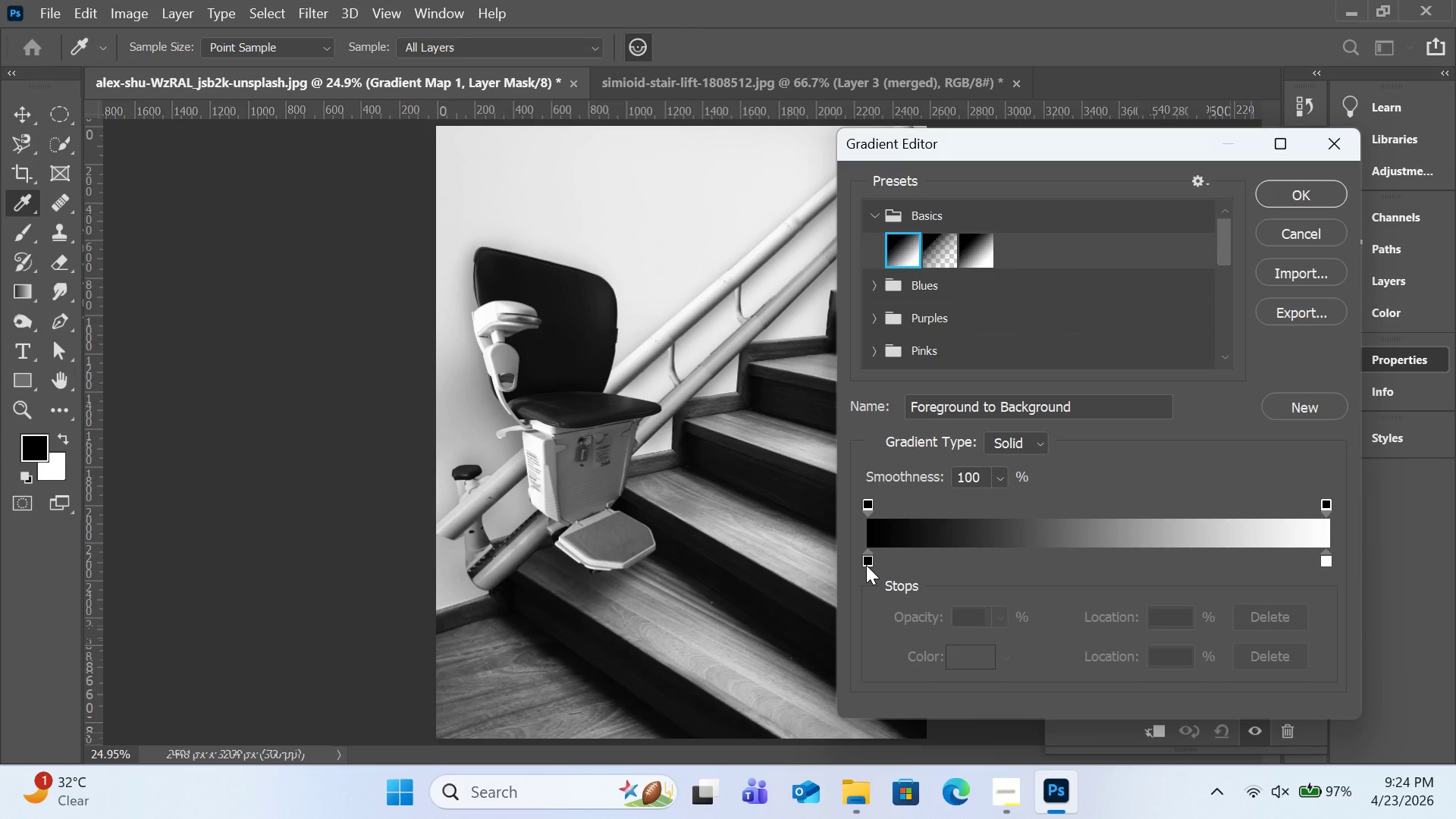 
left_click([866, 565])
 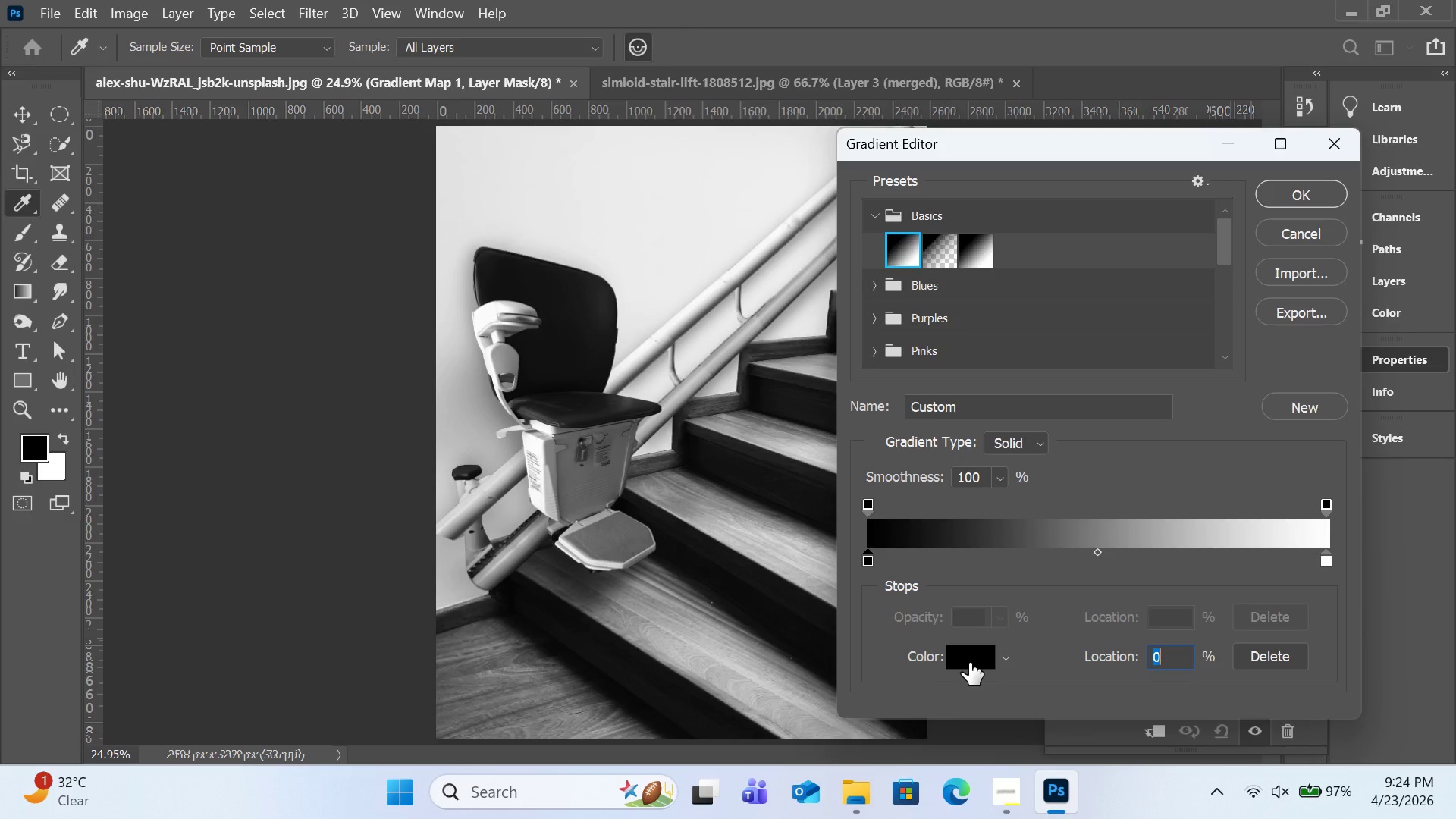 
left_click_drag(start_coordinate=[969, 662], to_coordinate=[781, 249])
 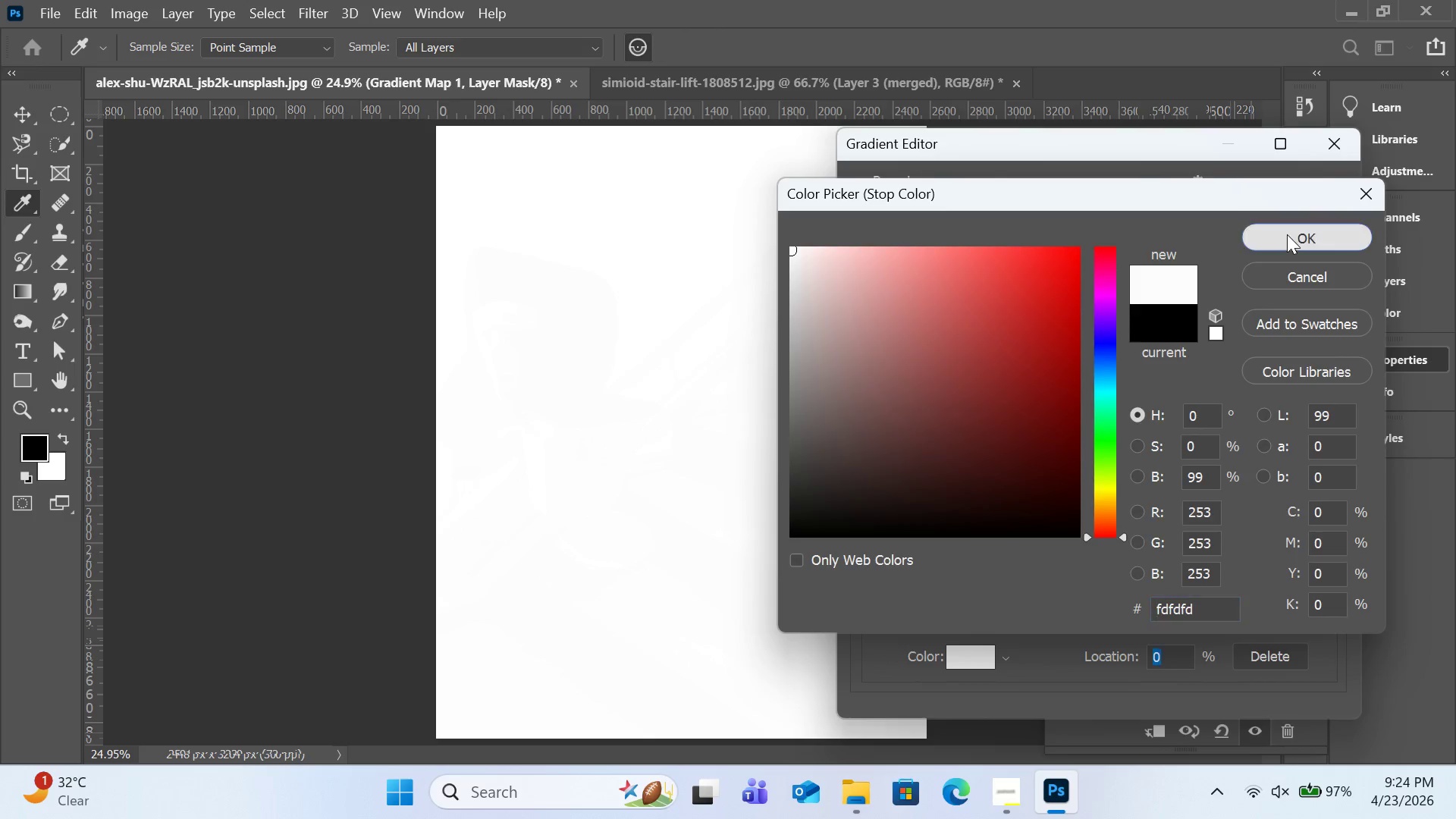 
left_click([1287, 234])
 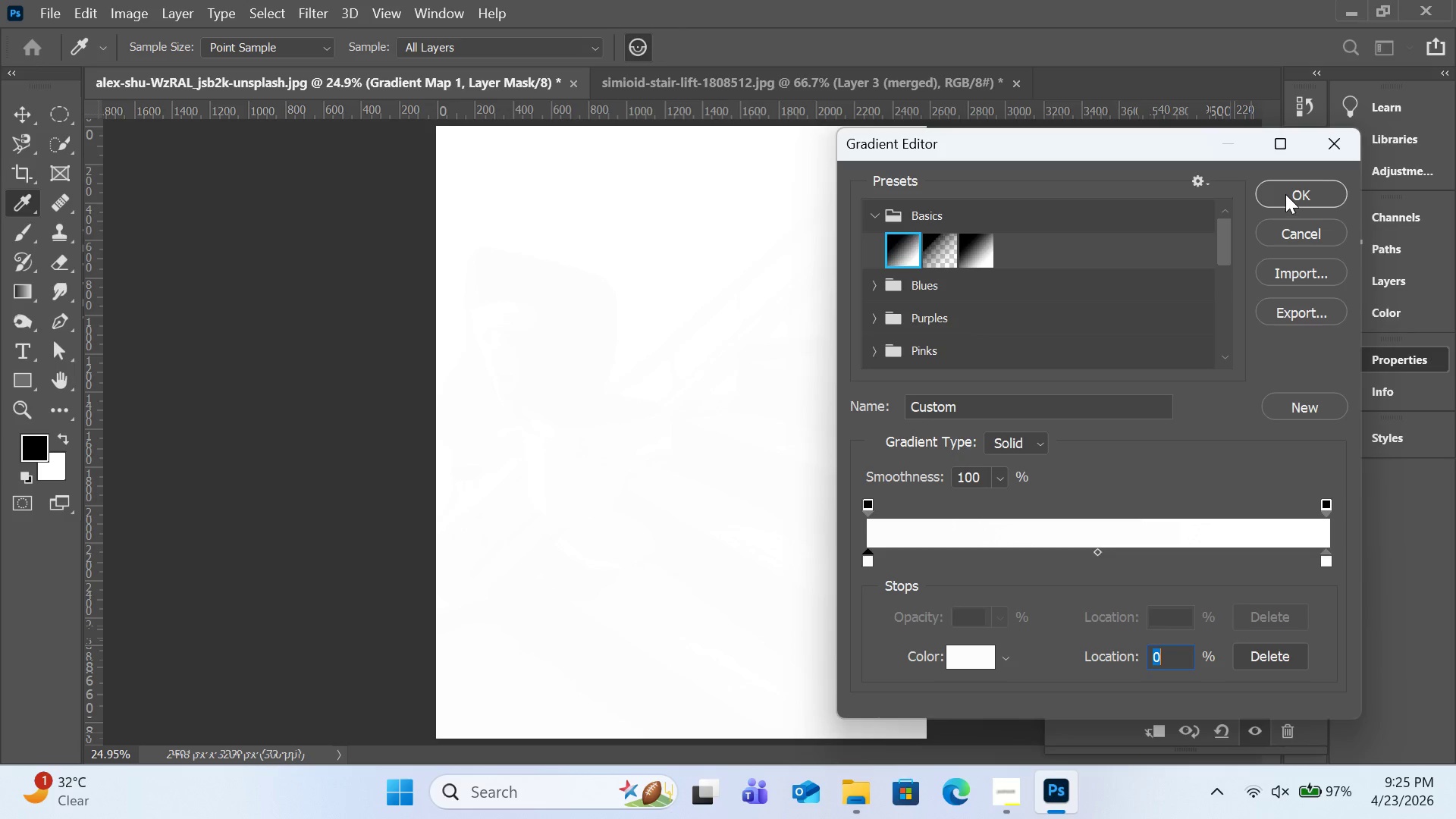 
left_click([1285, 193])
 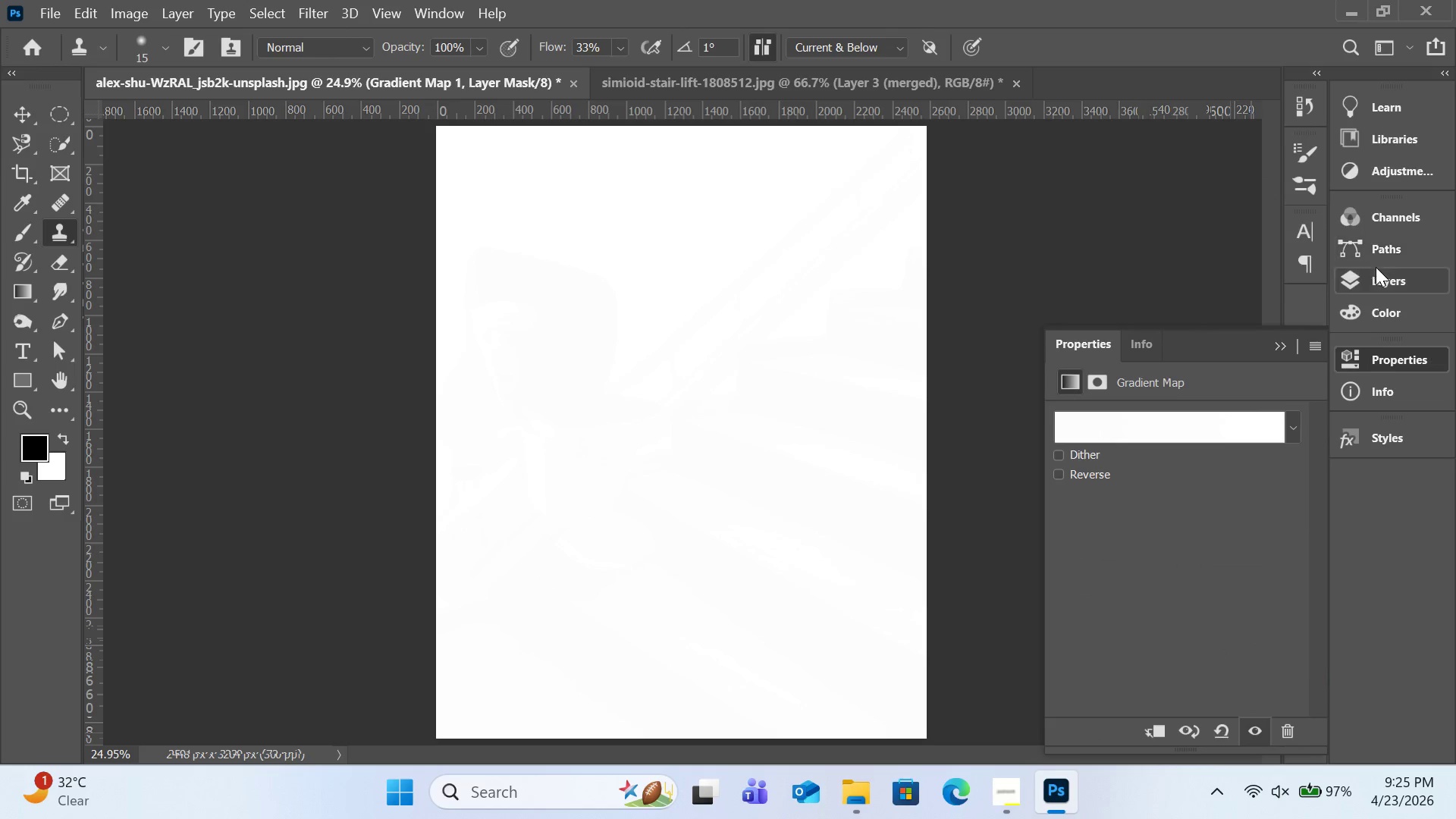 
left_click([1382, 278])
 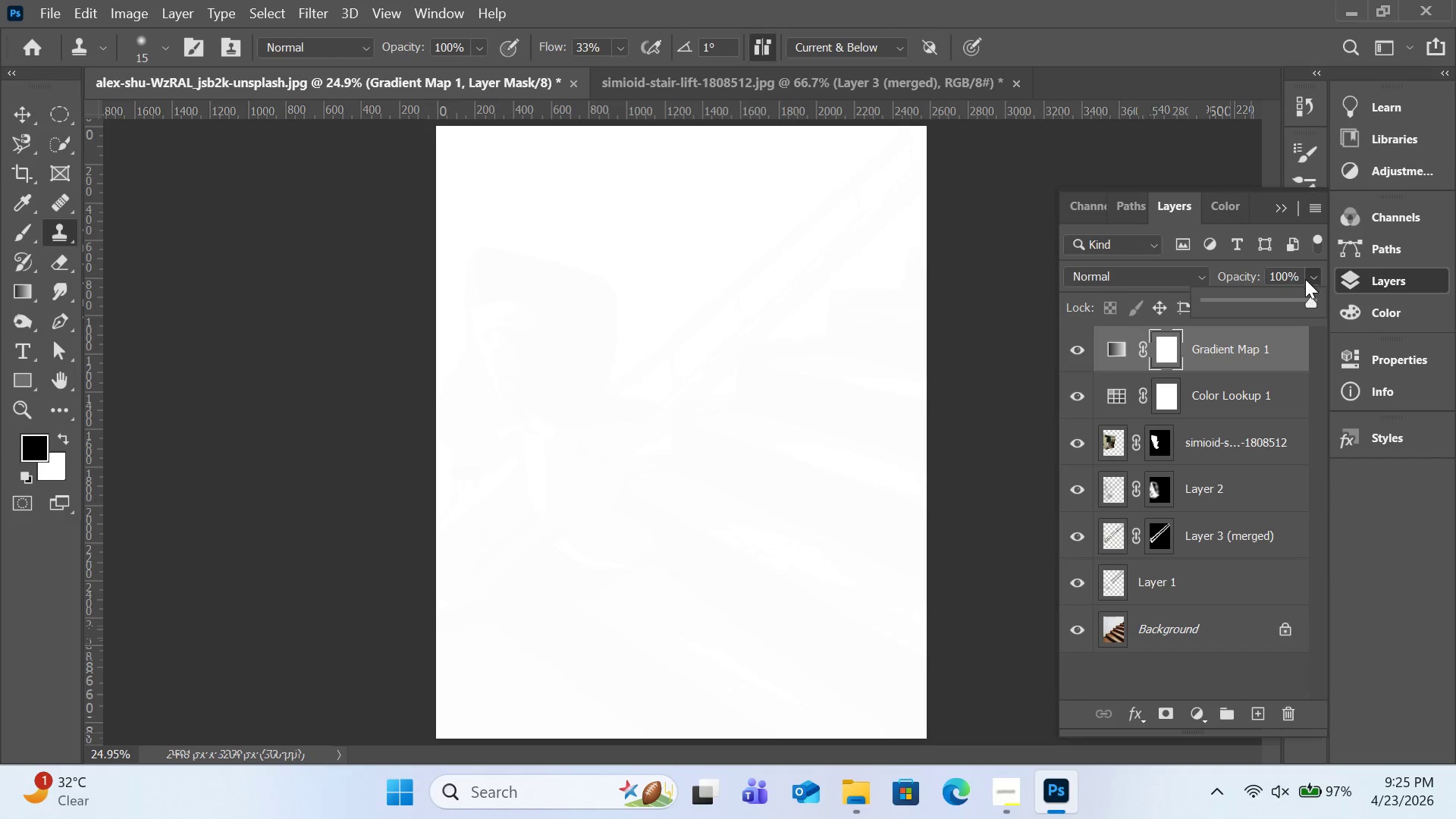 
left_click([1254, 307])
 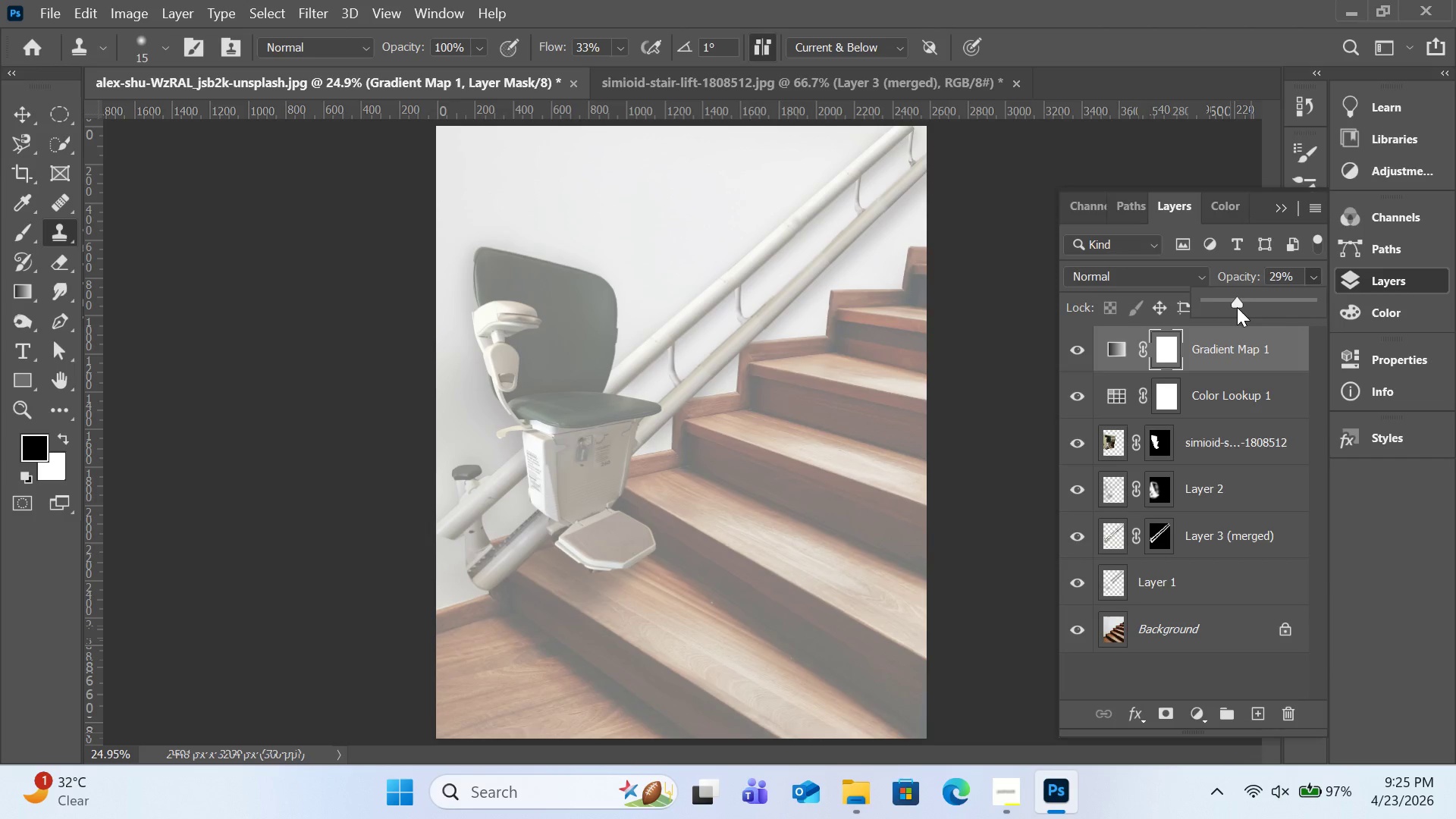 
left_click_drag(start_coordinate=[1237, 307], to_coordinate=[1226, 311])
 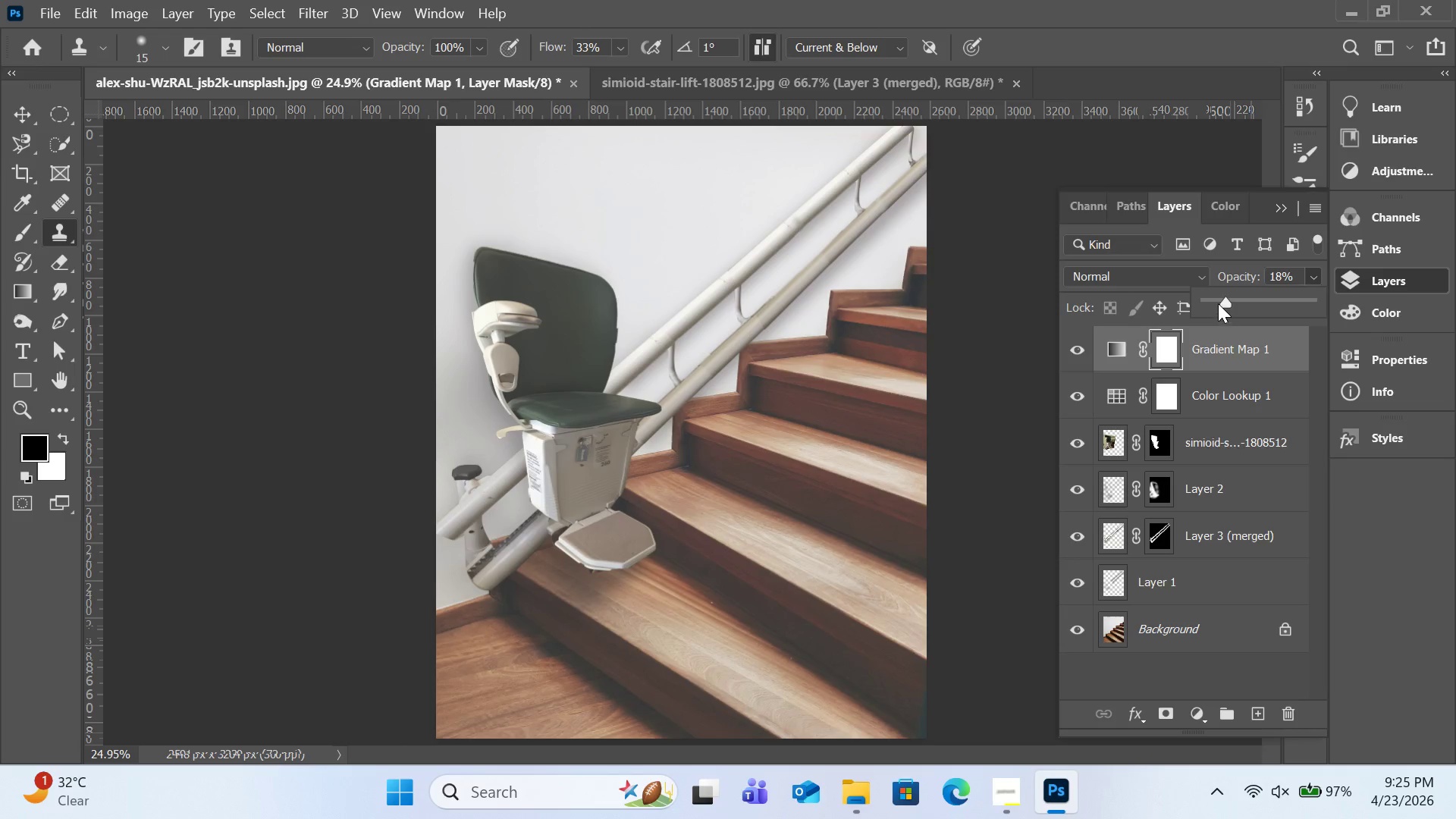 
left_click([1214, 303])
 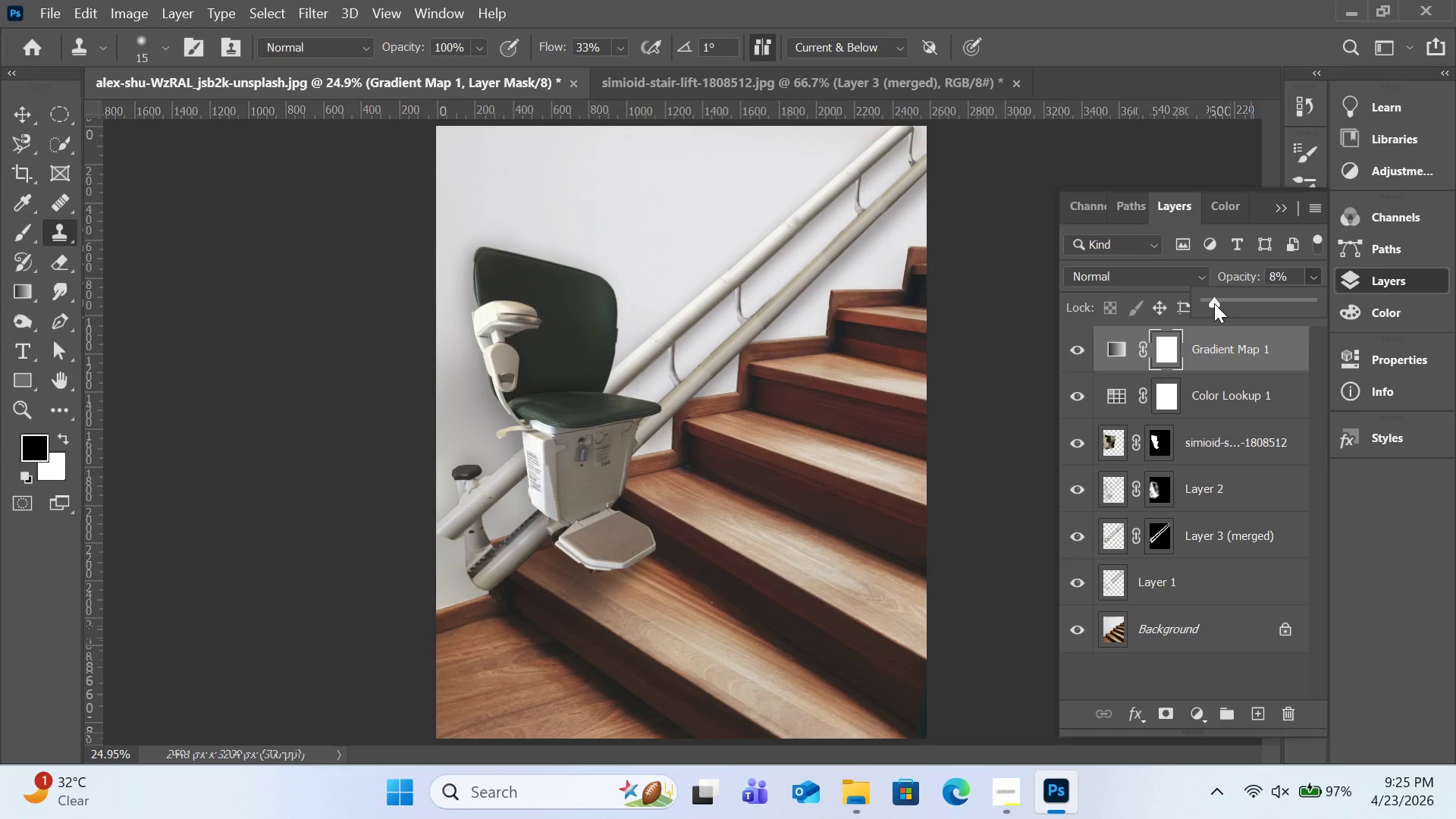 
left_click_drag(start_coordinate=[1214, 303], to_coordinate=[1208, 304])
 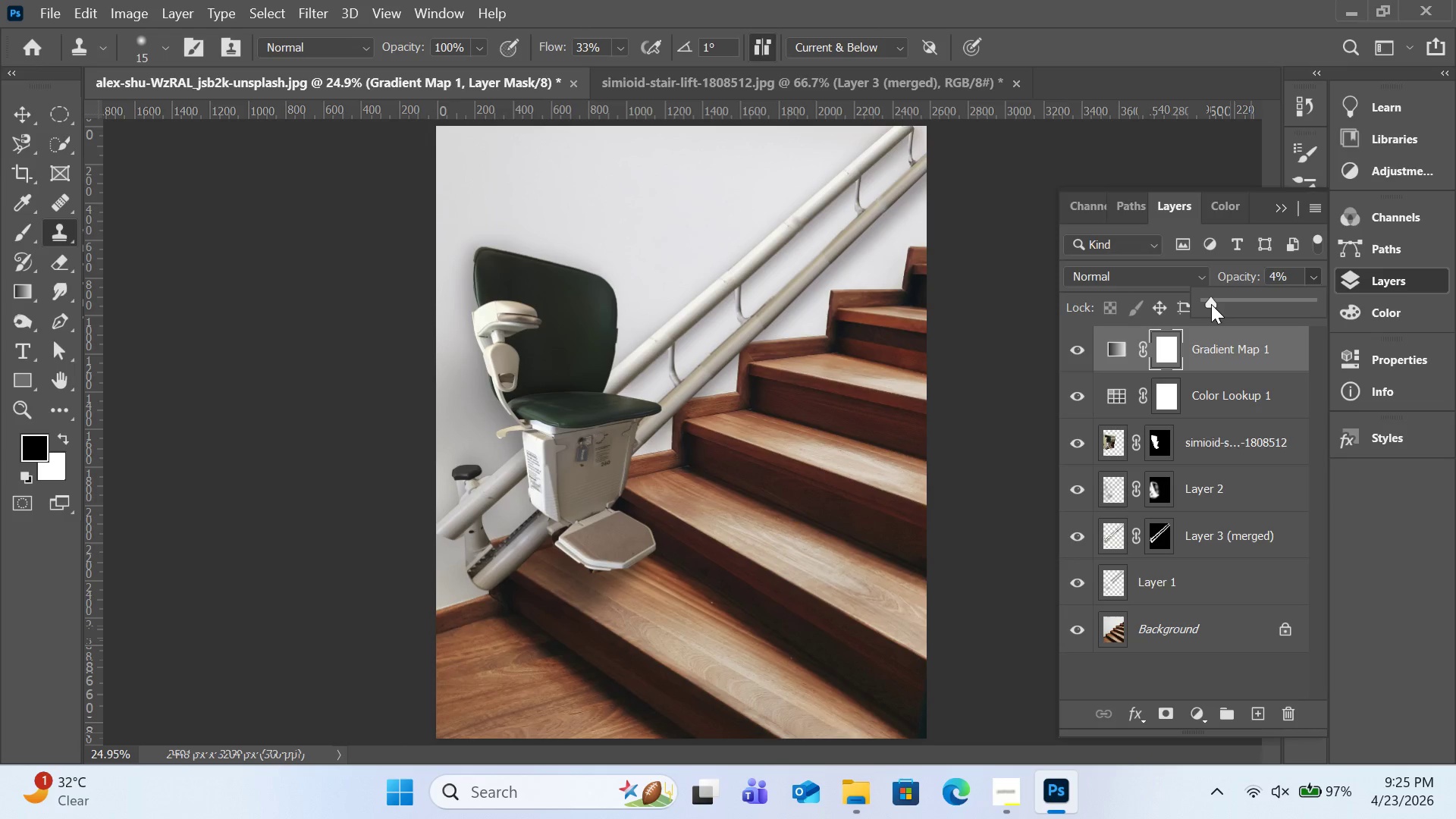 
left_click([1298, 704])
 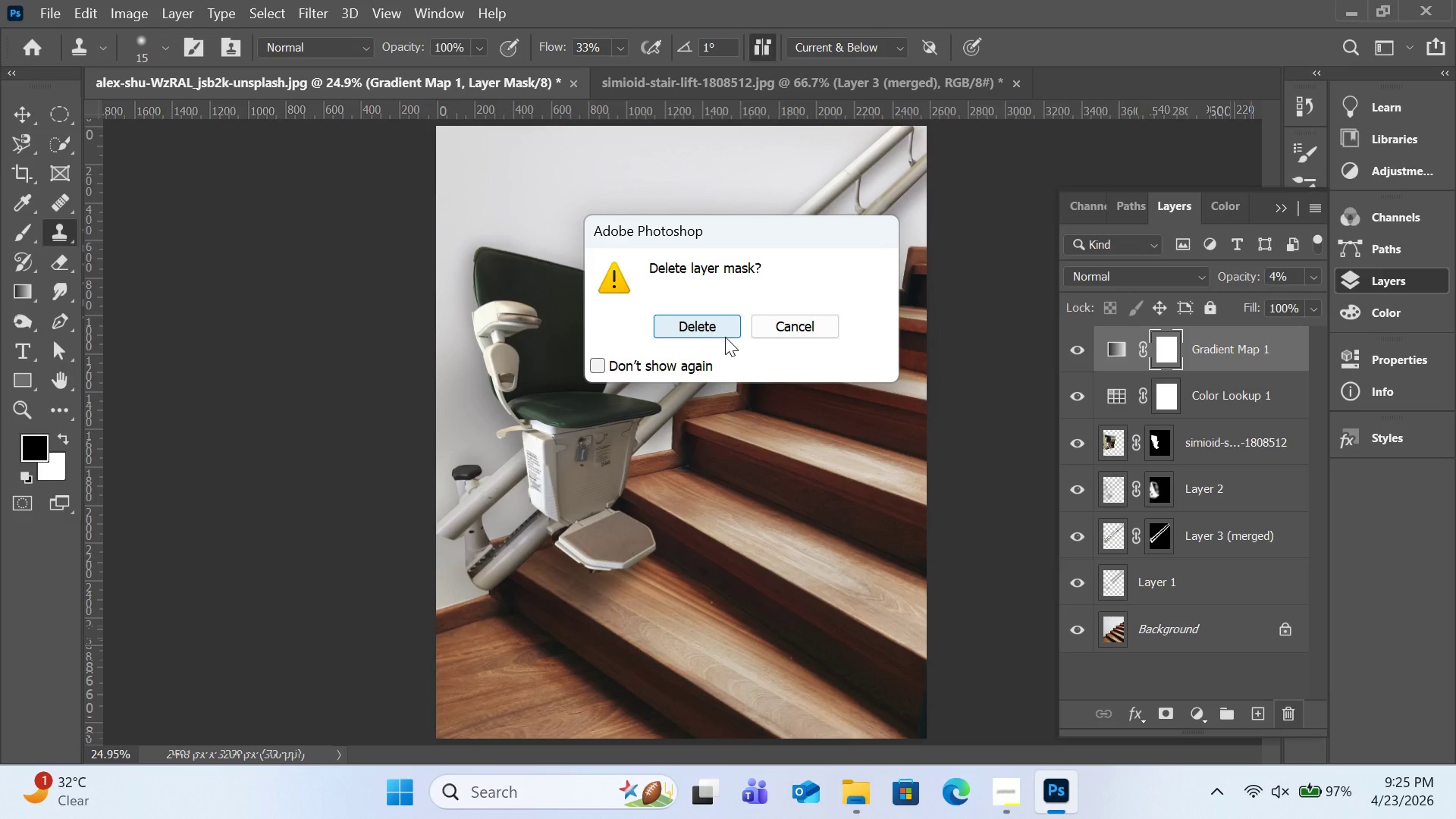 
left_click([721, 328])
 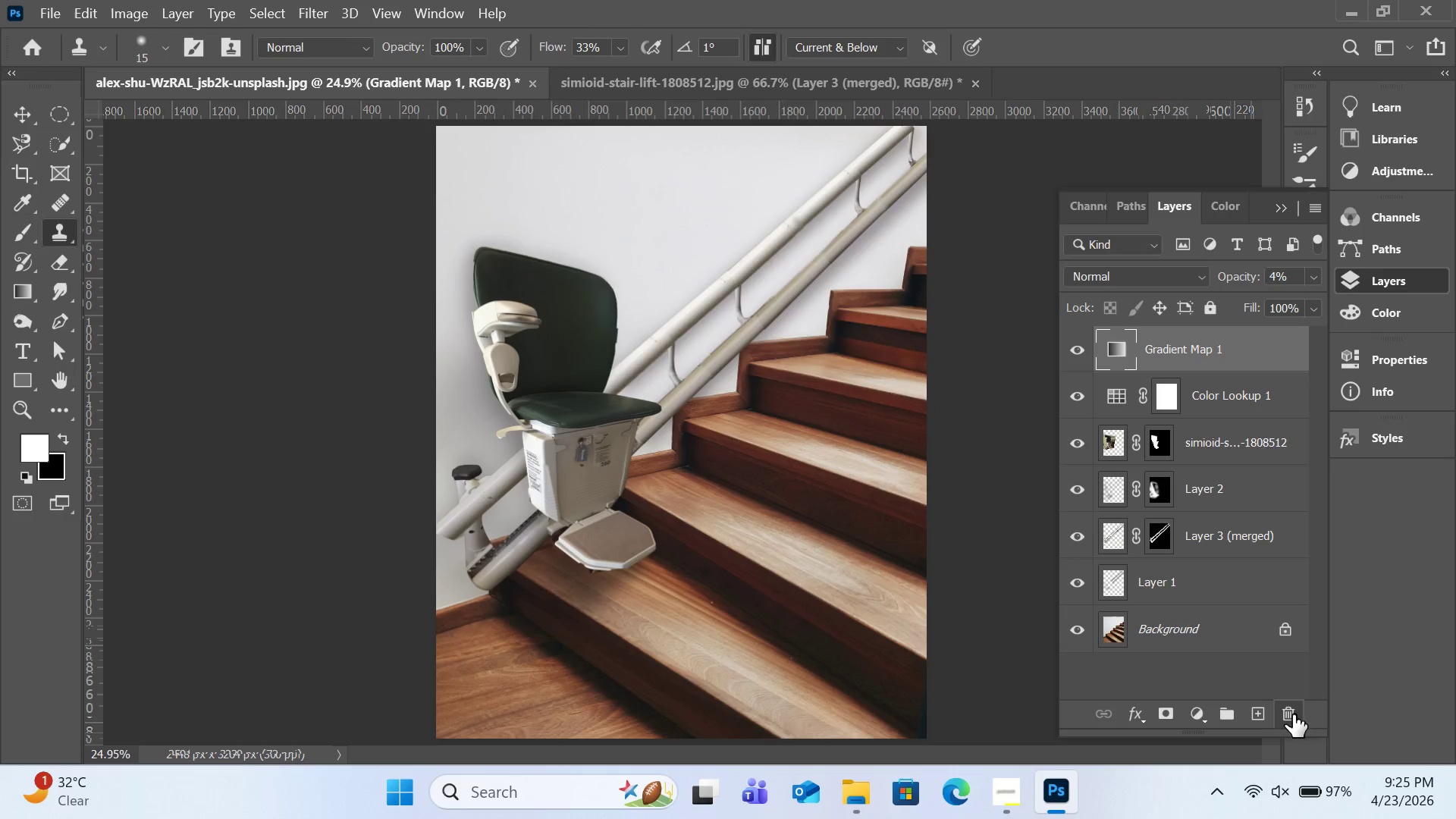 
left_click([706, 328])
 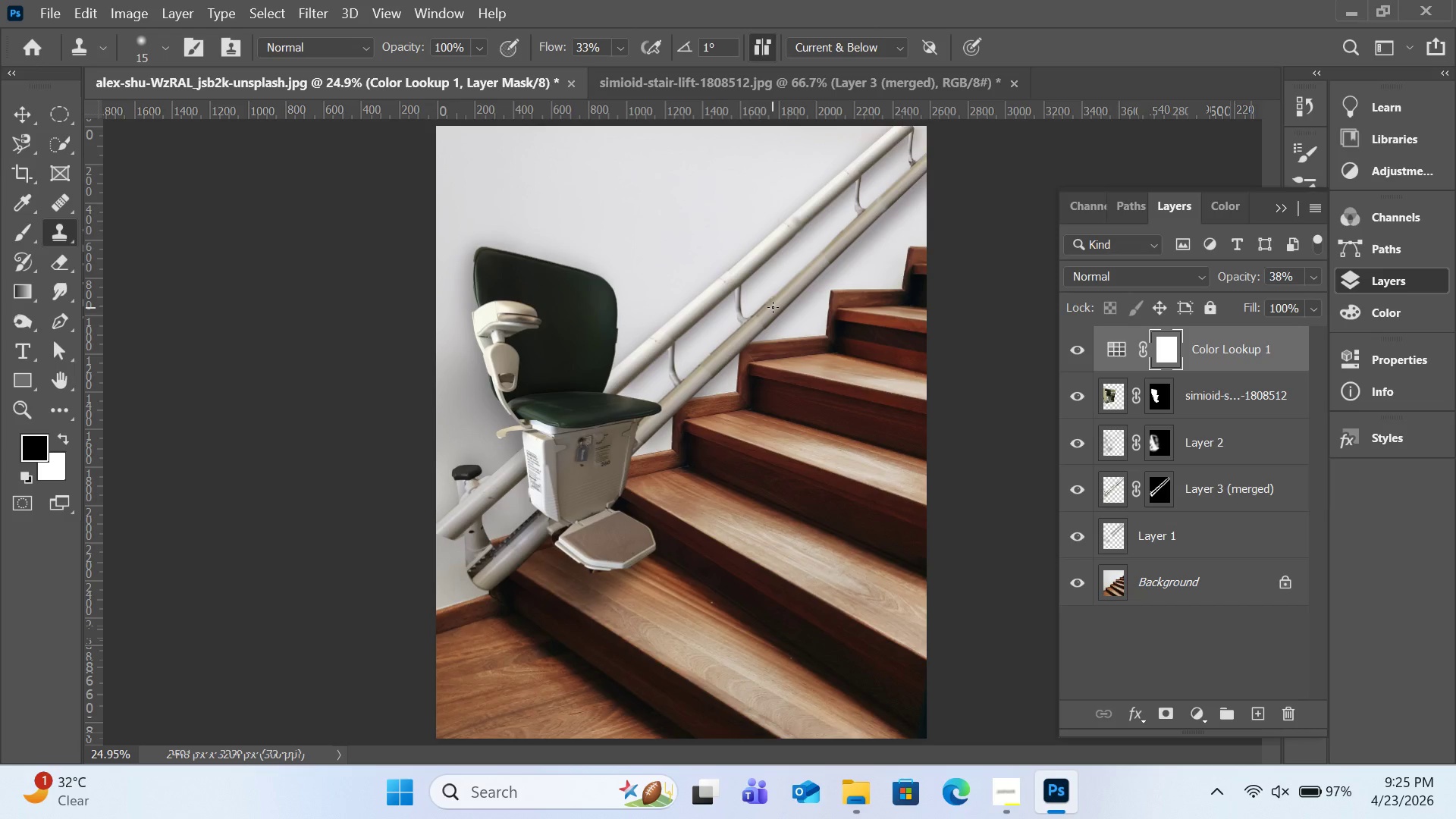 
wait(11.03)
 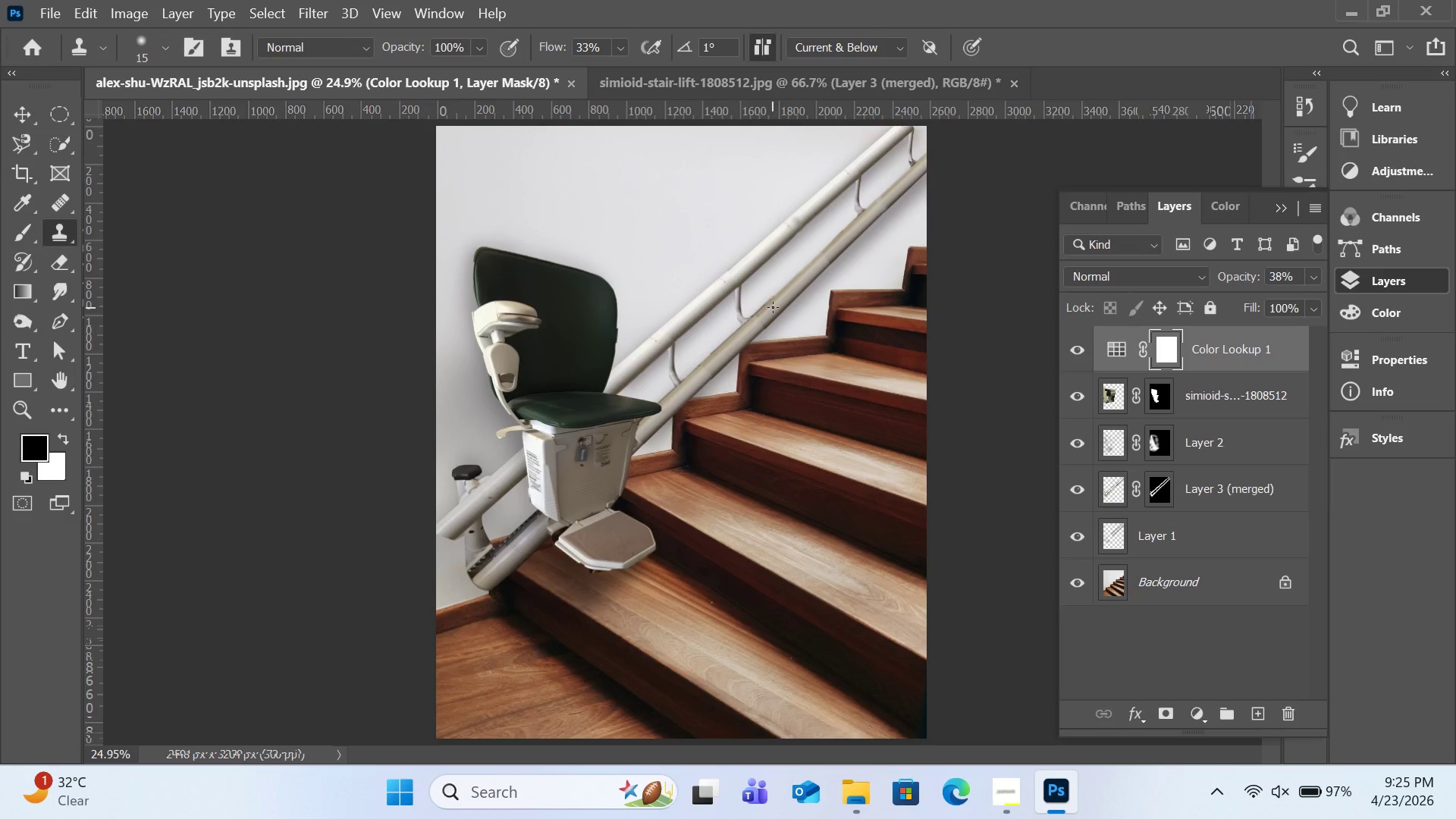 
left_click([1176, 482])
 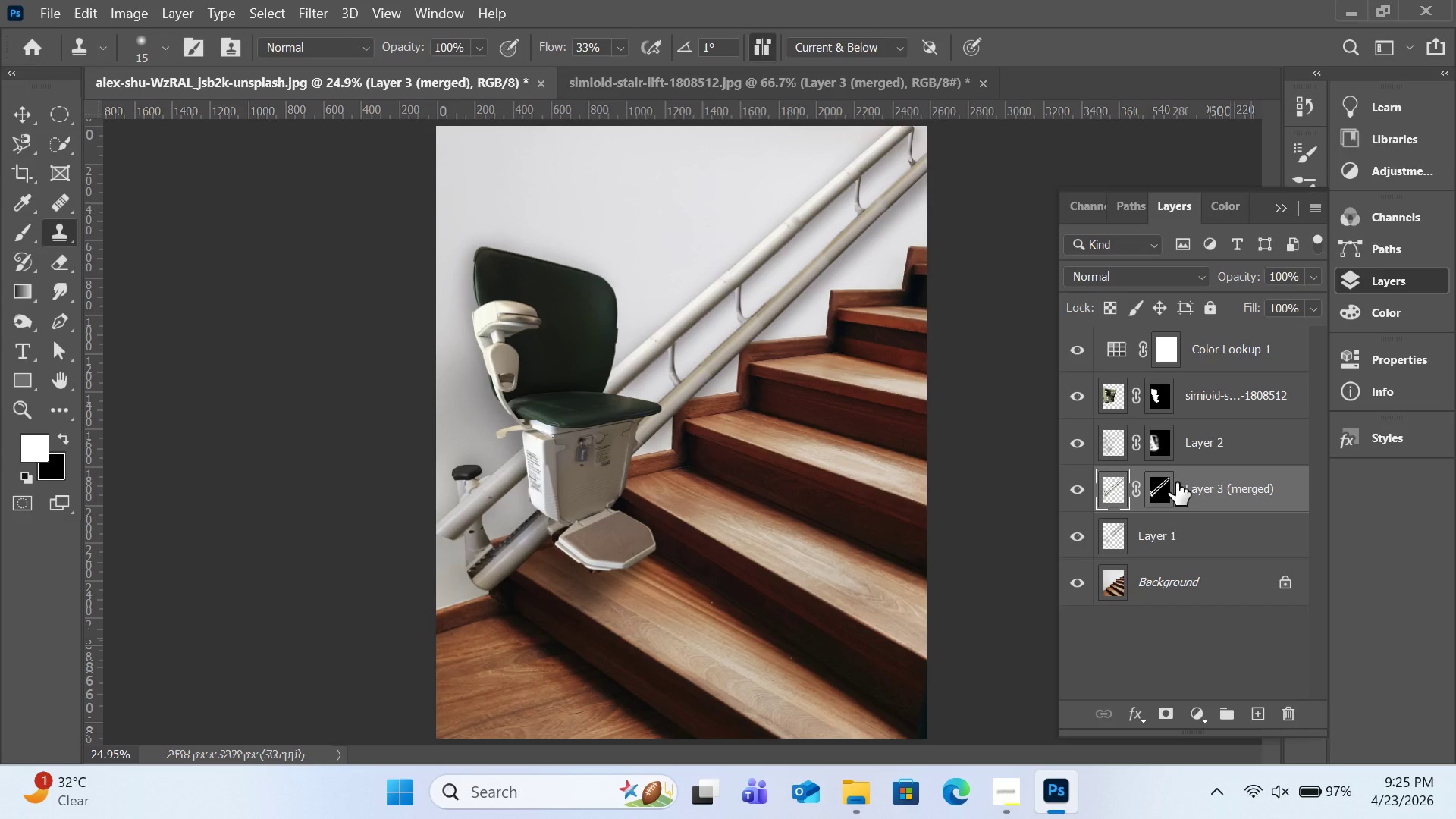 
key(Control+T)
 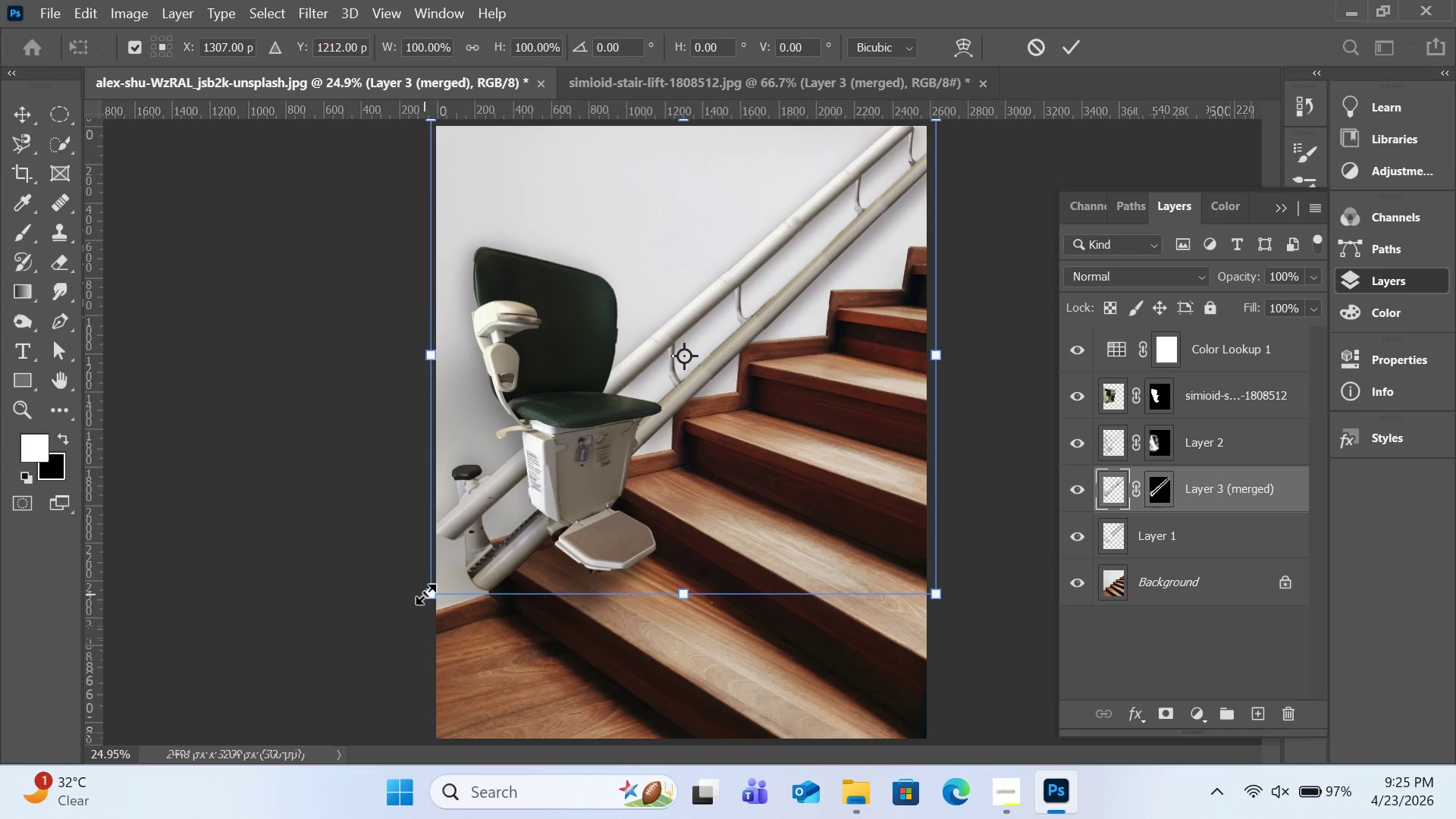 
left_click_drag(start_coordinate=[425, 594], to_coordinate=[425, 588])
 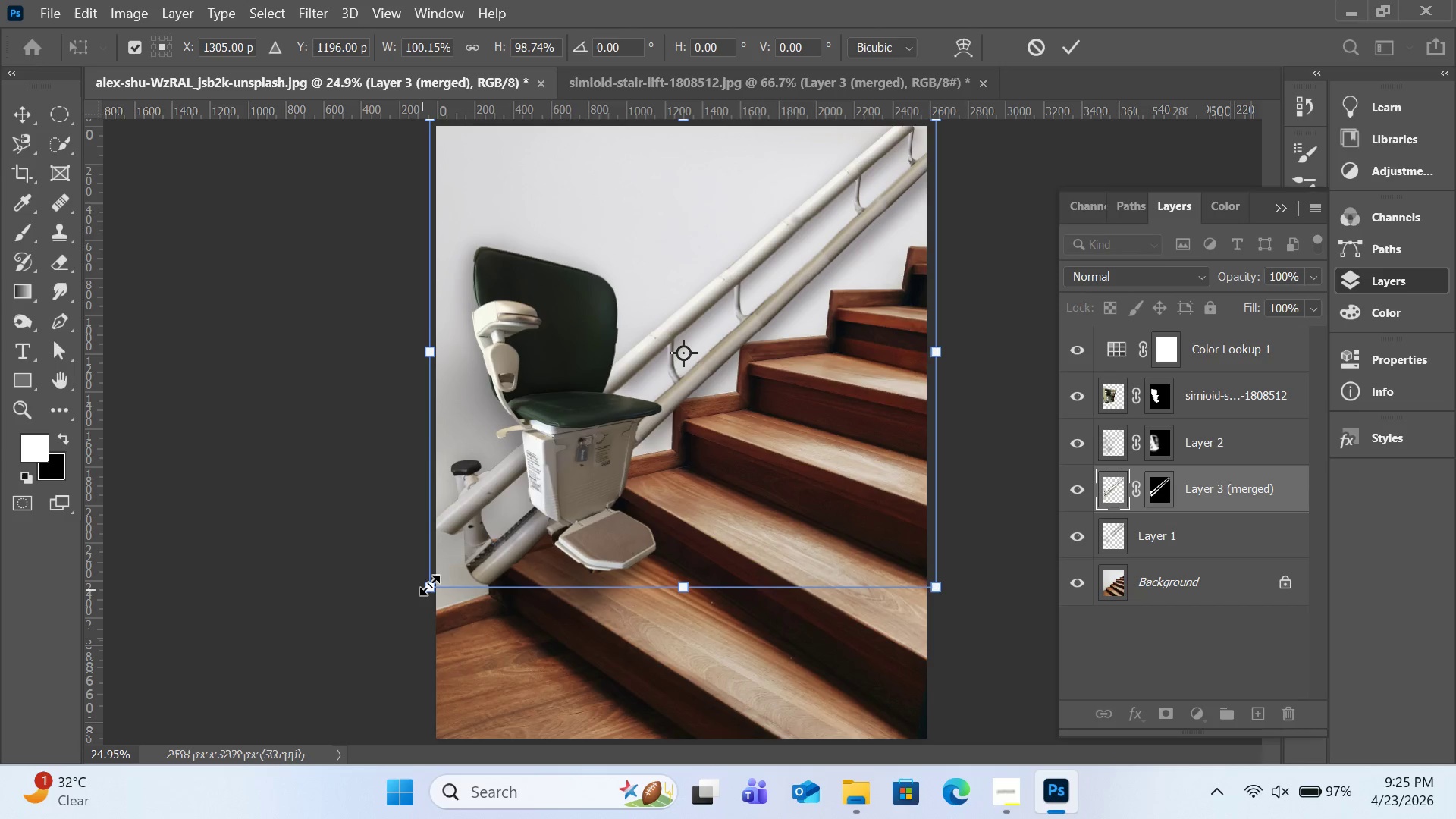 
left_click_drag(start_coordinate=[431, 585], to_coordinate=[416, 590])
 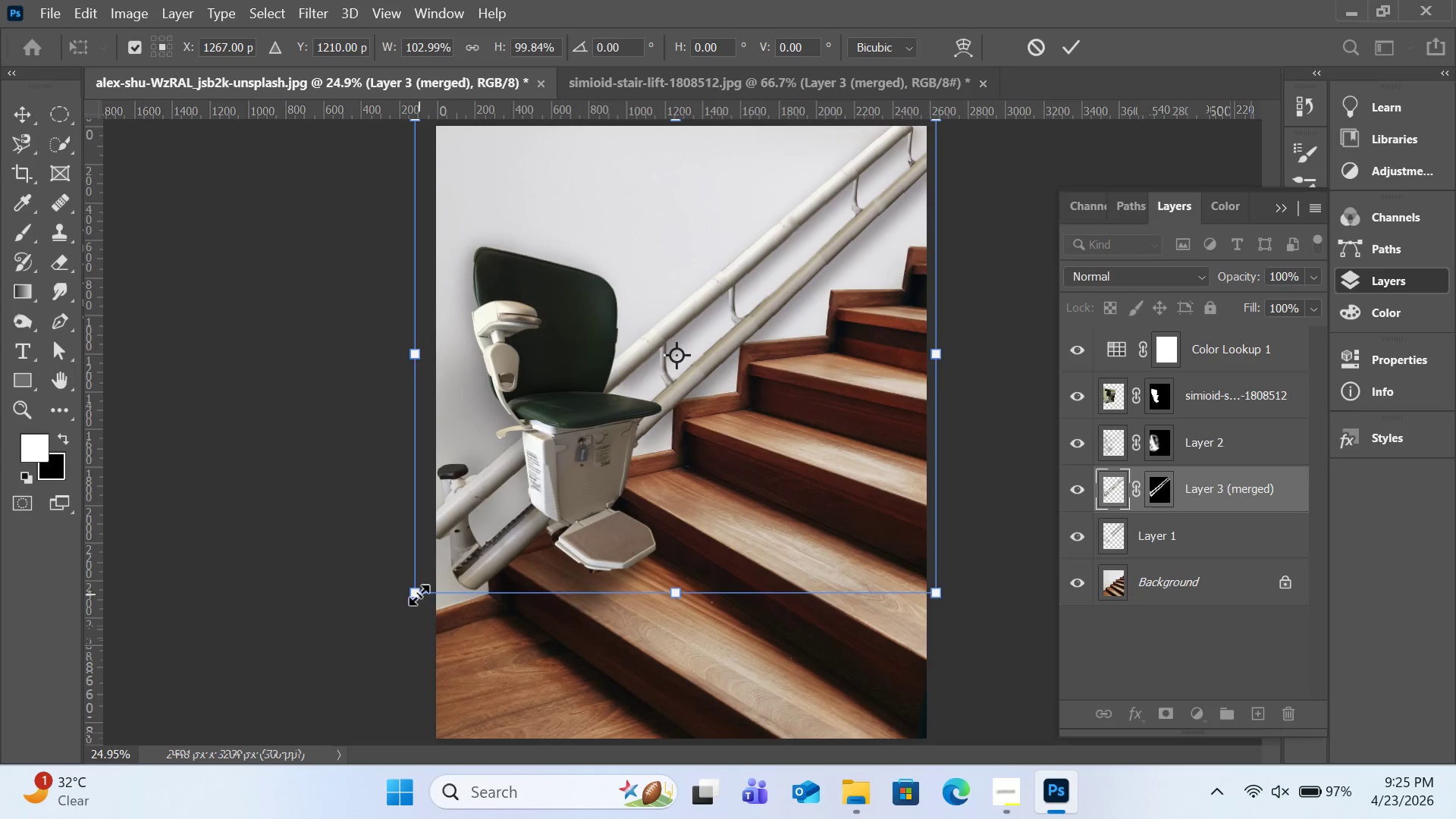 
left_click_drag(start_coordinate=[417, 596], to_coordinate=[411, 603])
 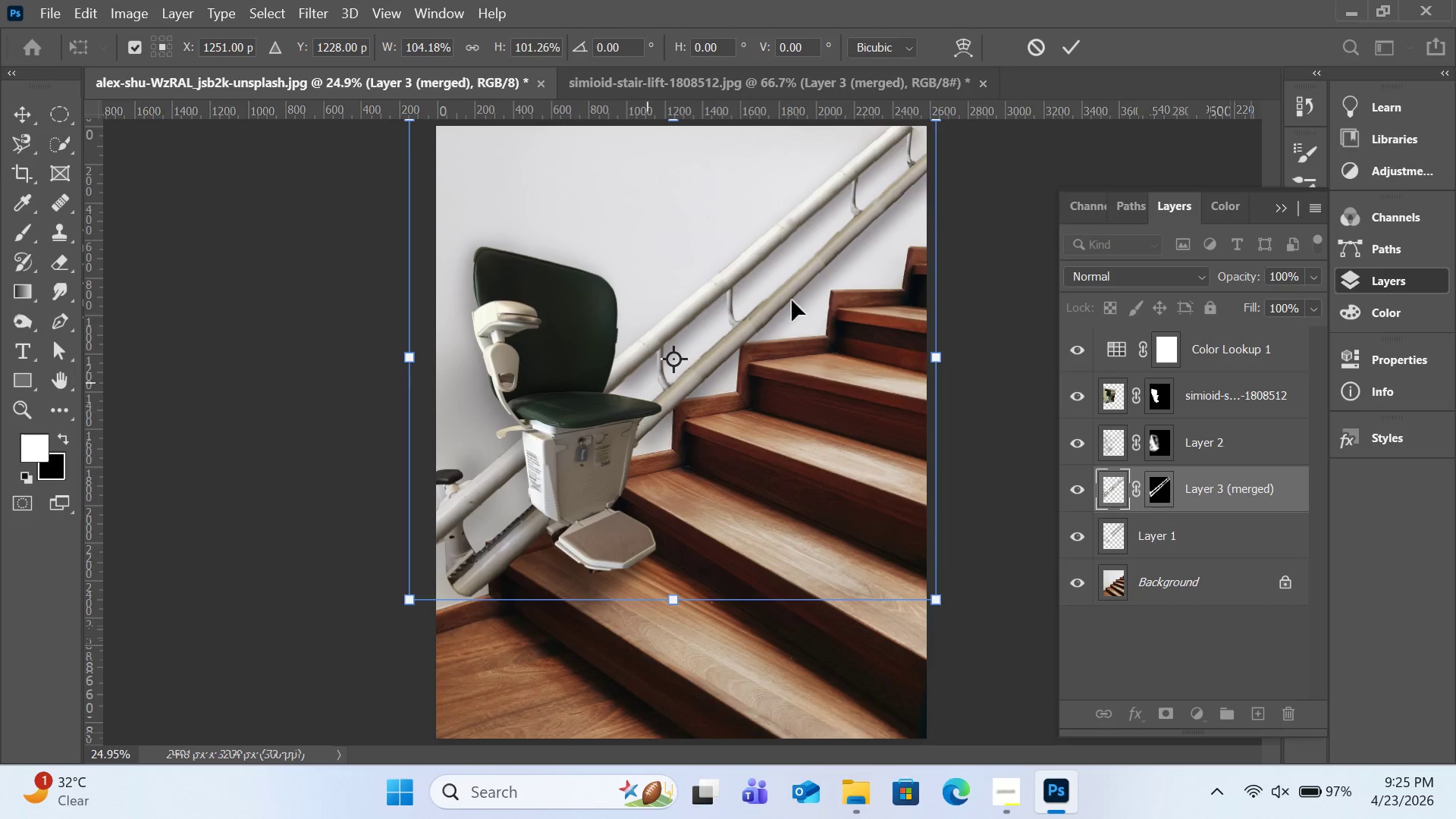 
left_click([1072, 55])
 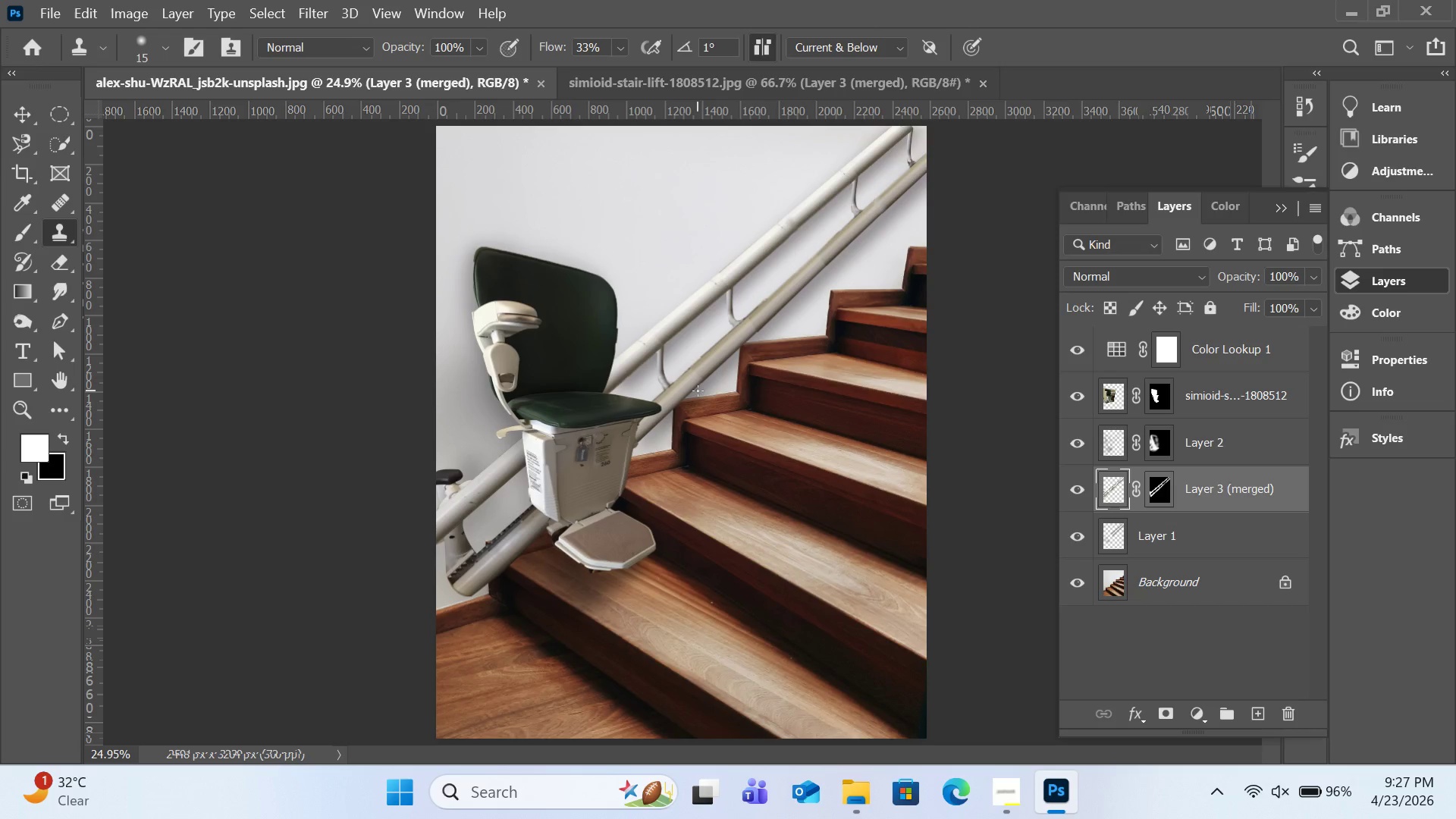 
wait(78.44)
 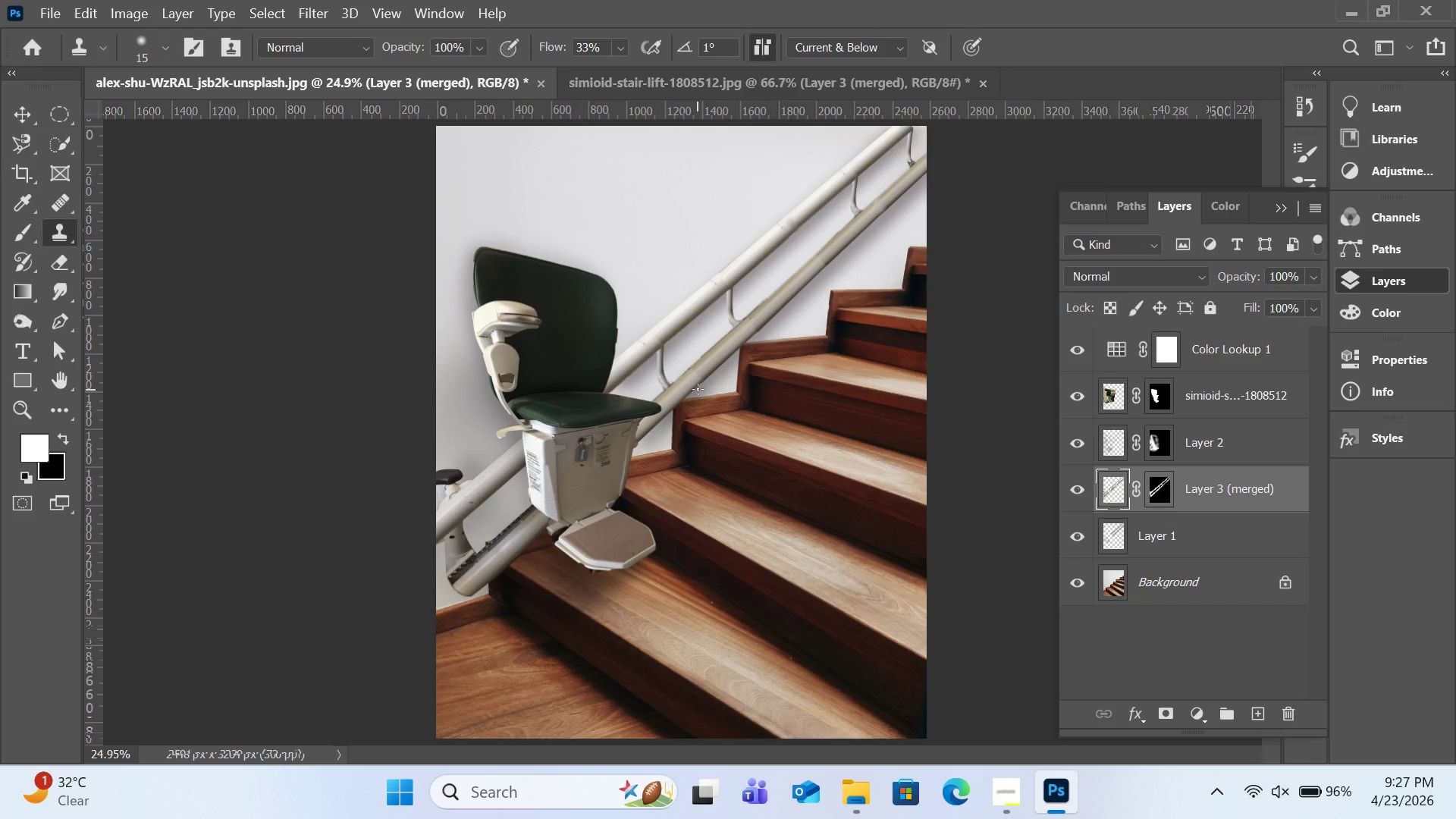 
key(Control+T)
 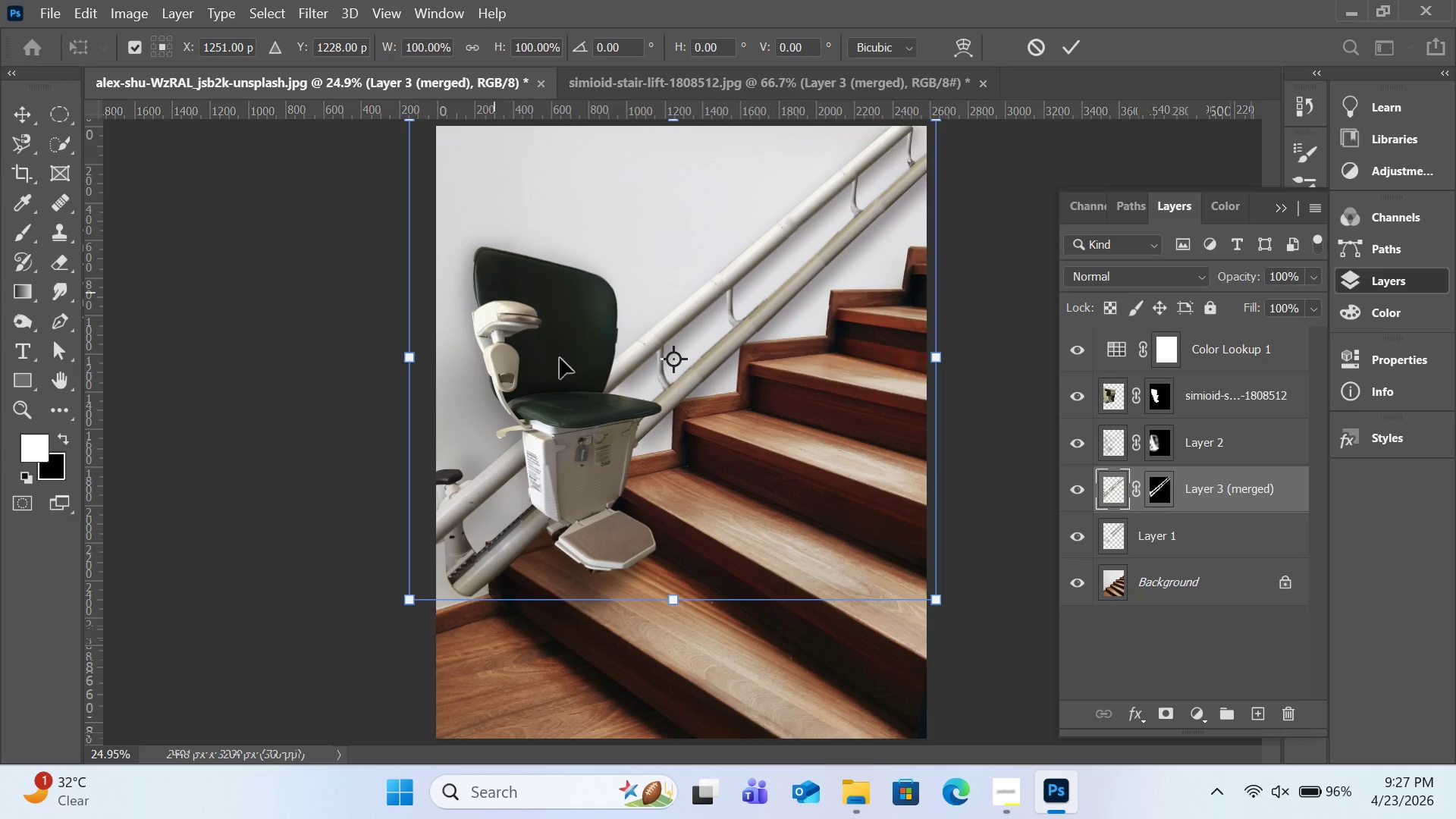 
left_click_drag(start_coordinate=[704, 372], to_coordinate=[695, 356])
 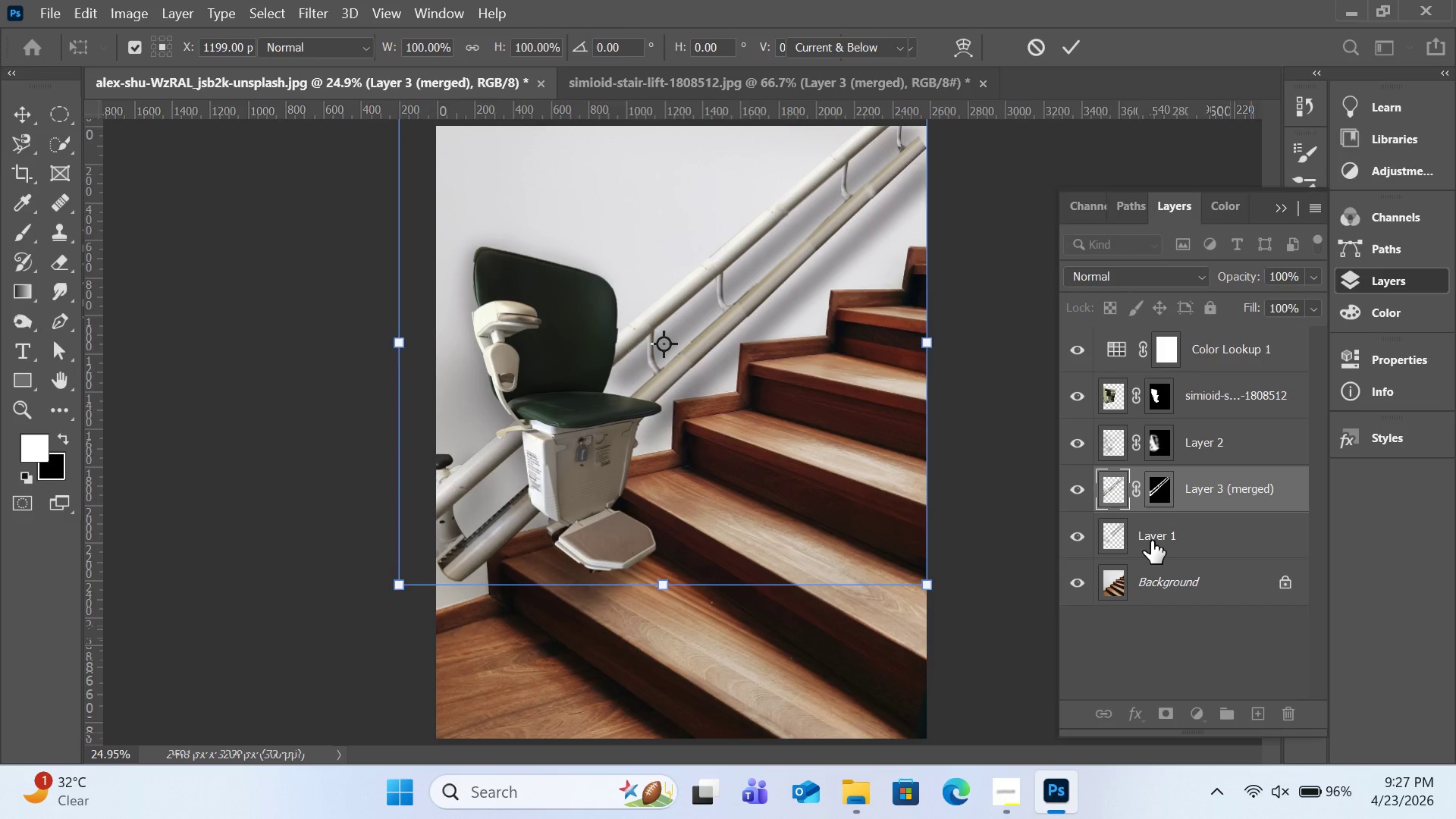 
left_click([1151, 541])
 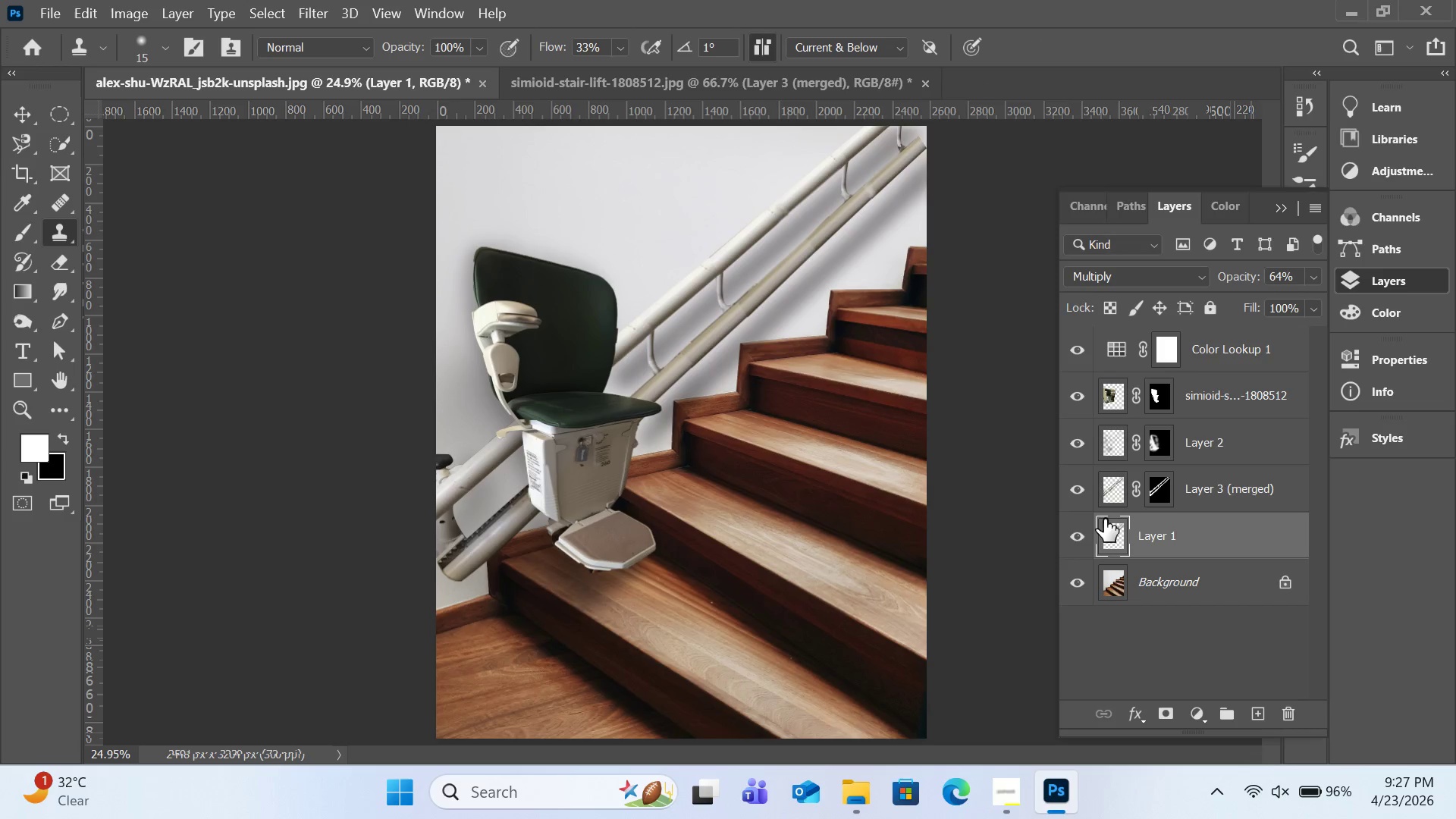 
key(Control+T)
 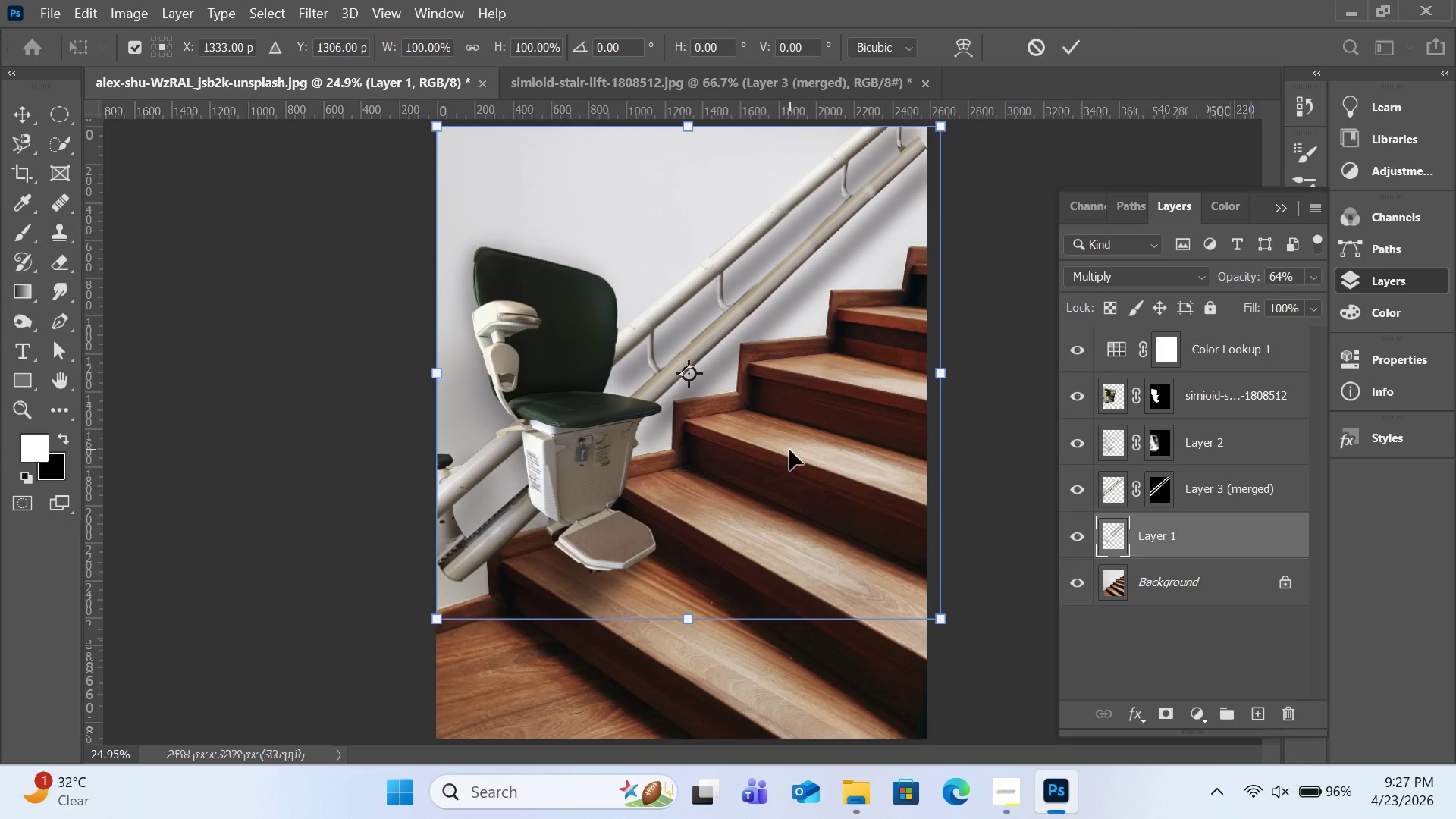 
left_click_drag(start_coordinate=[789, 450], to_coordinate=[781, 435])
 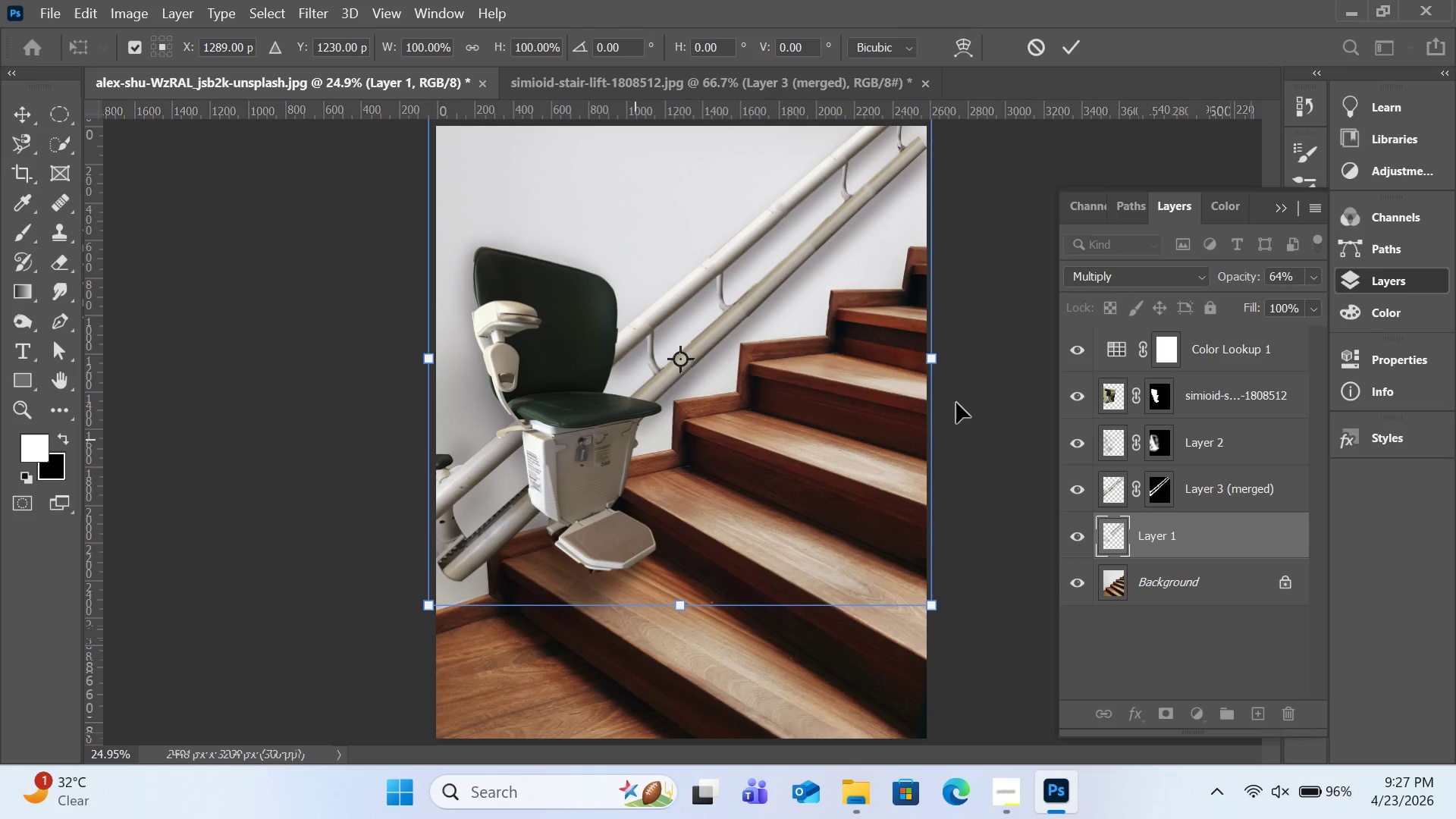 
left_click([1208, 428])
 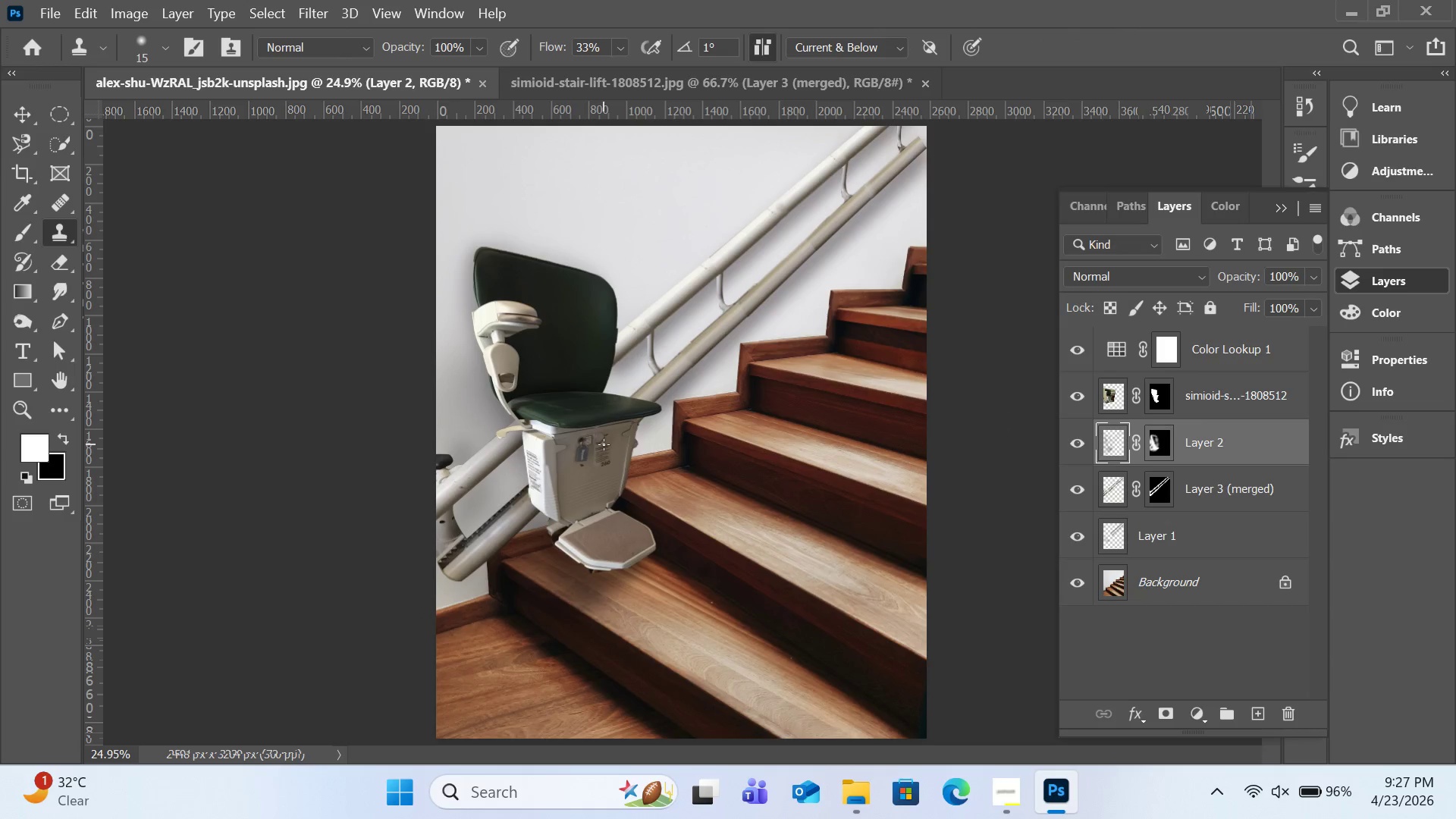 
key(Control+T)
 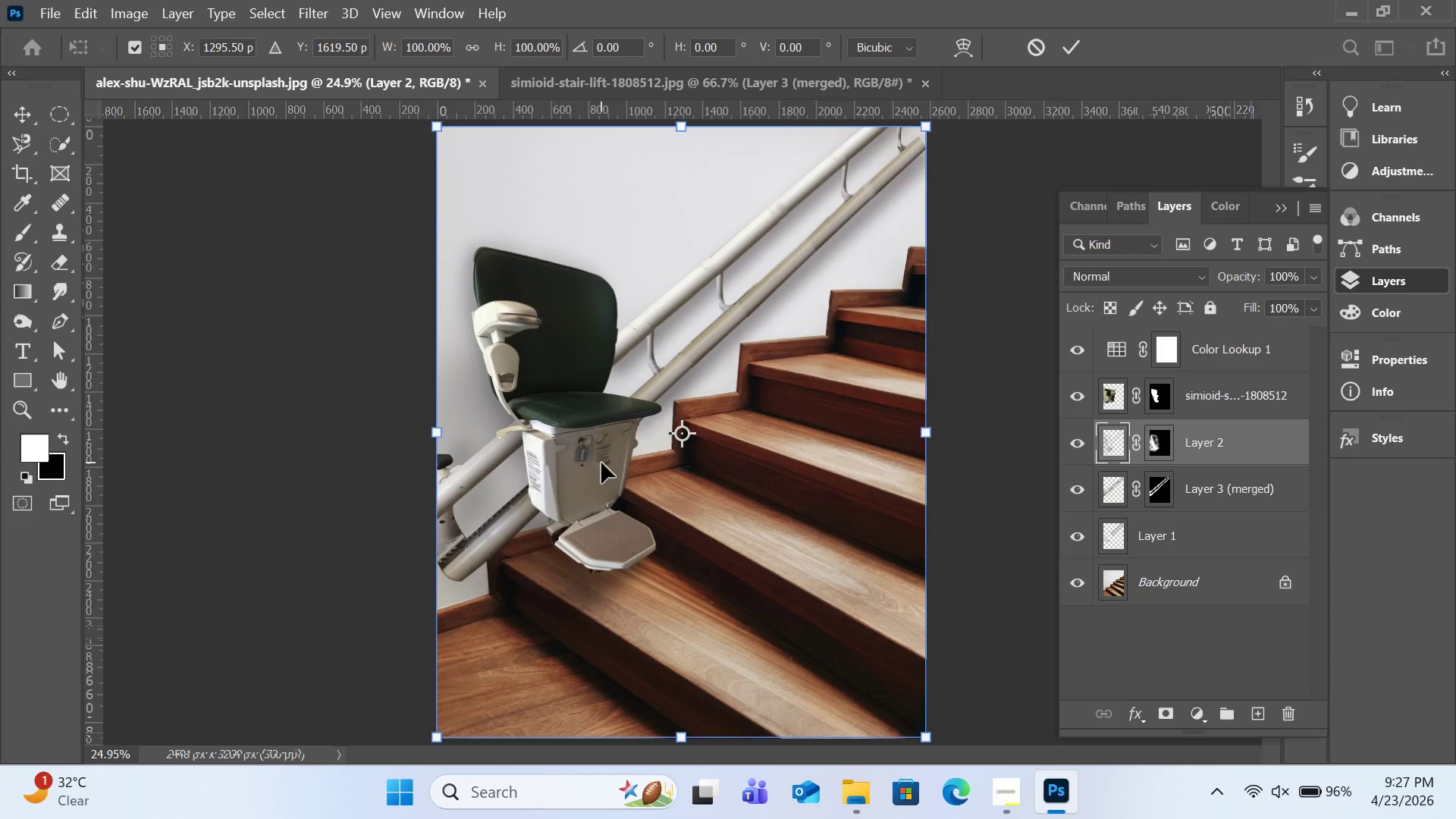 
left_click_drag(start_coordinate=[601, 463], to_coordinate=[604, 459])
 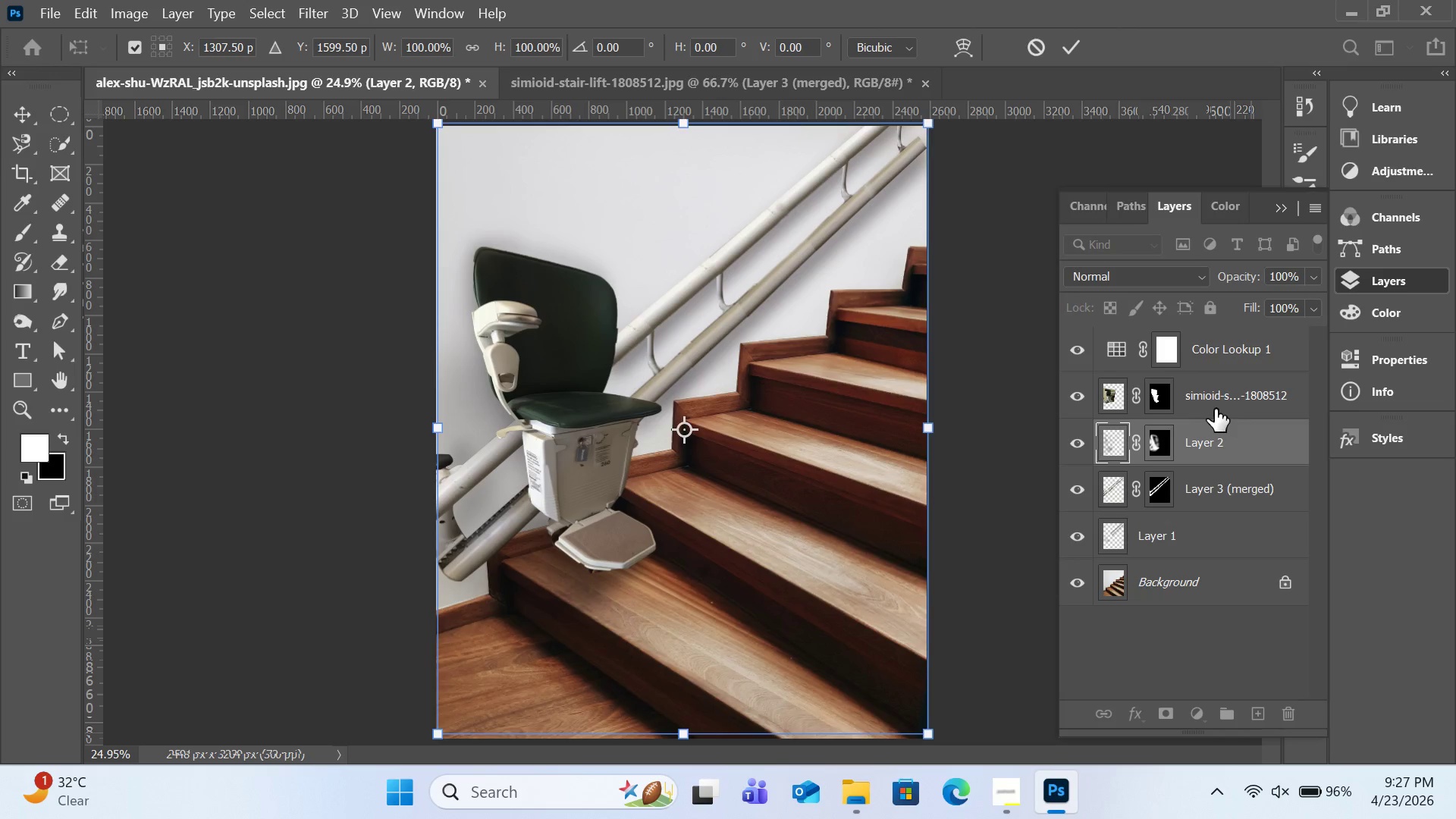 
left_click([1215, 409])
 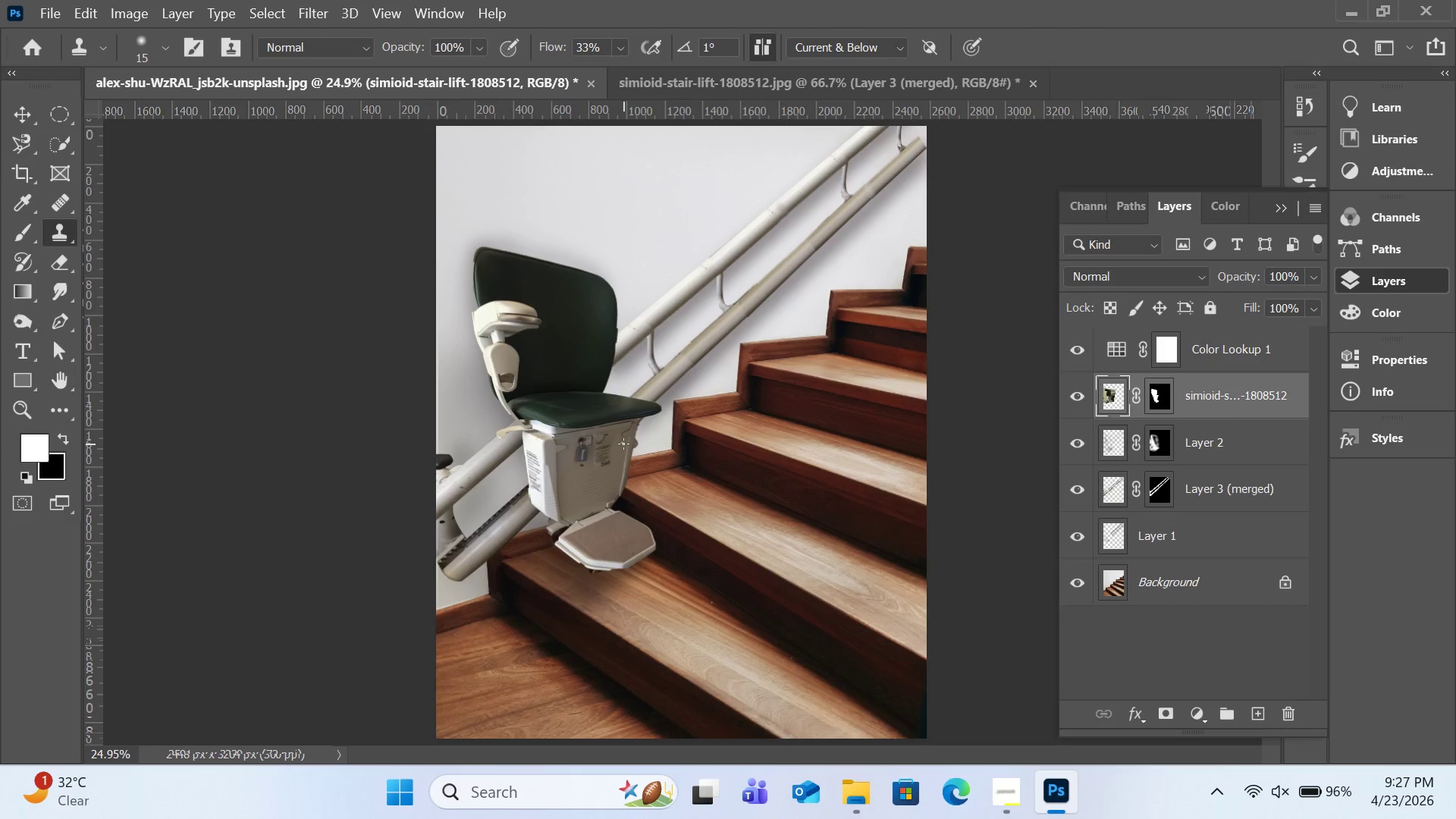 
key(Control+T)
 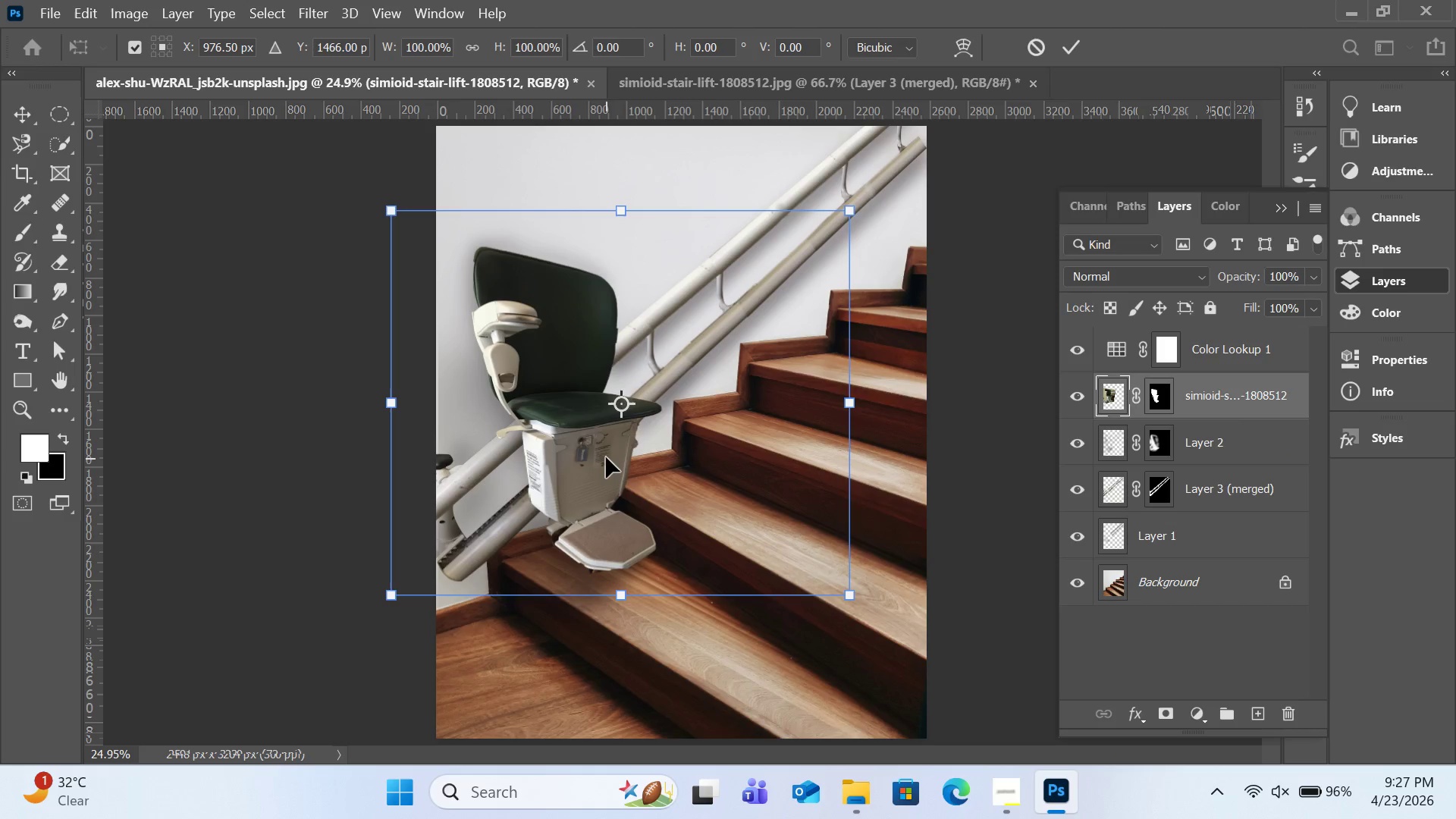 
left_click_drag(start_coordinate=[607, 459], to_coordinate=[589, 459])
 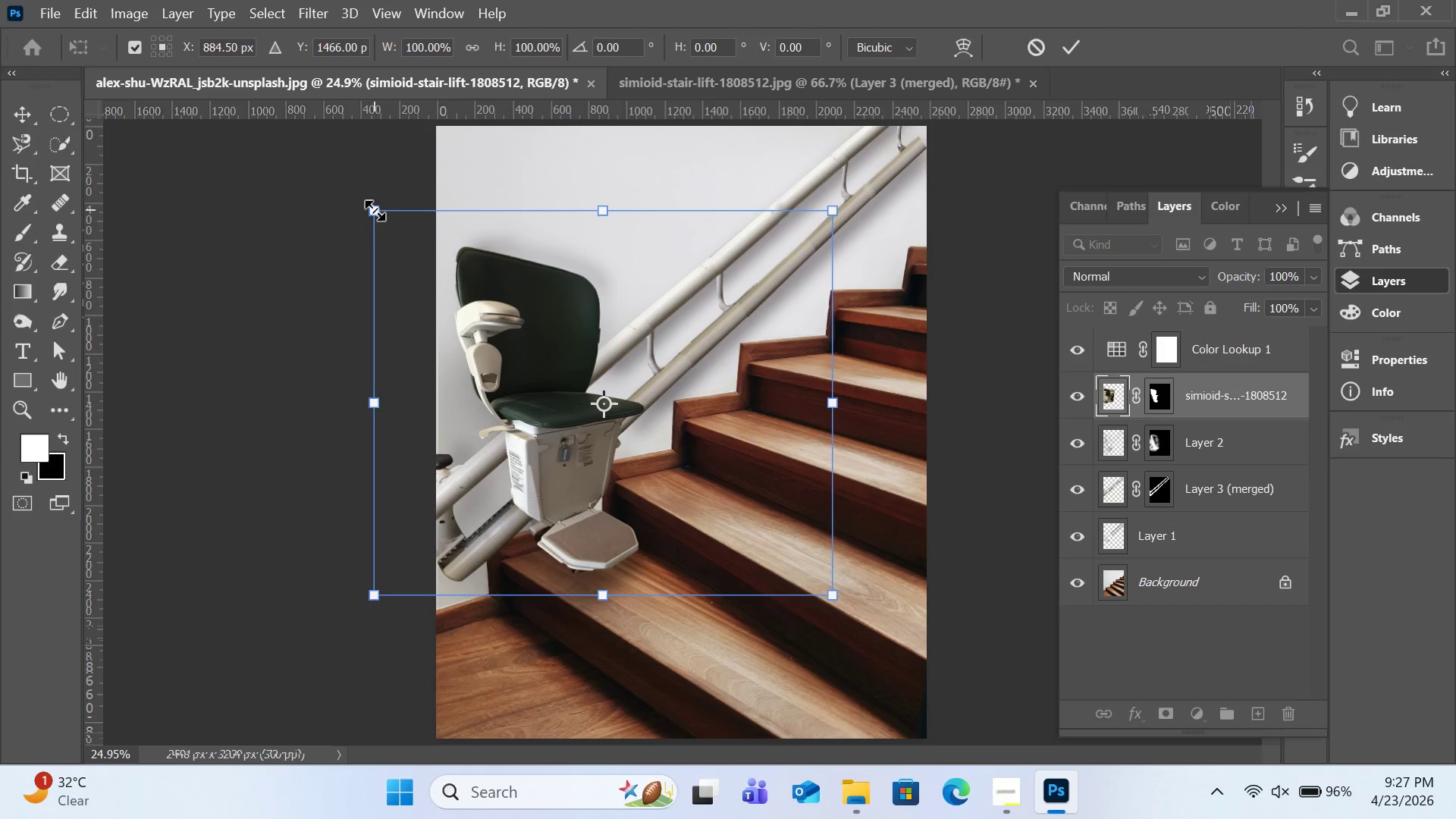 
left_click_drag(start_coordinate=[375, 210], to_coordinate=[384, 220])
 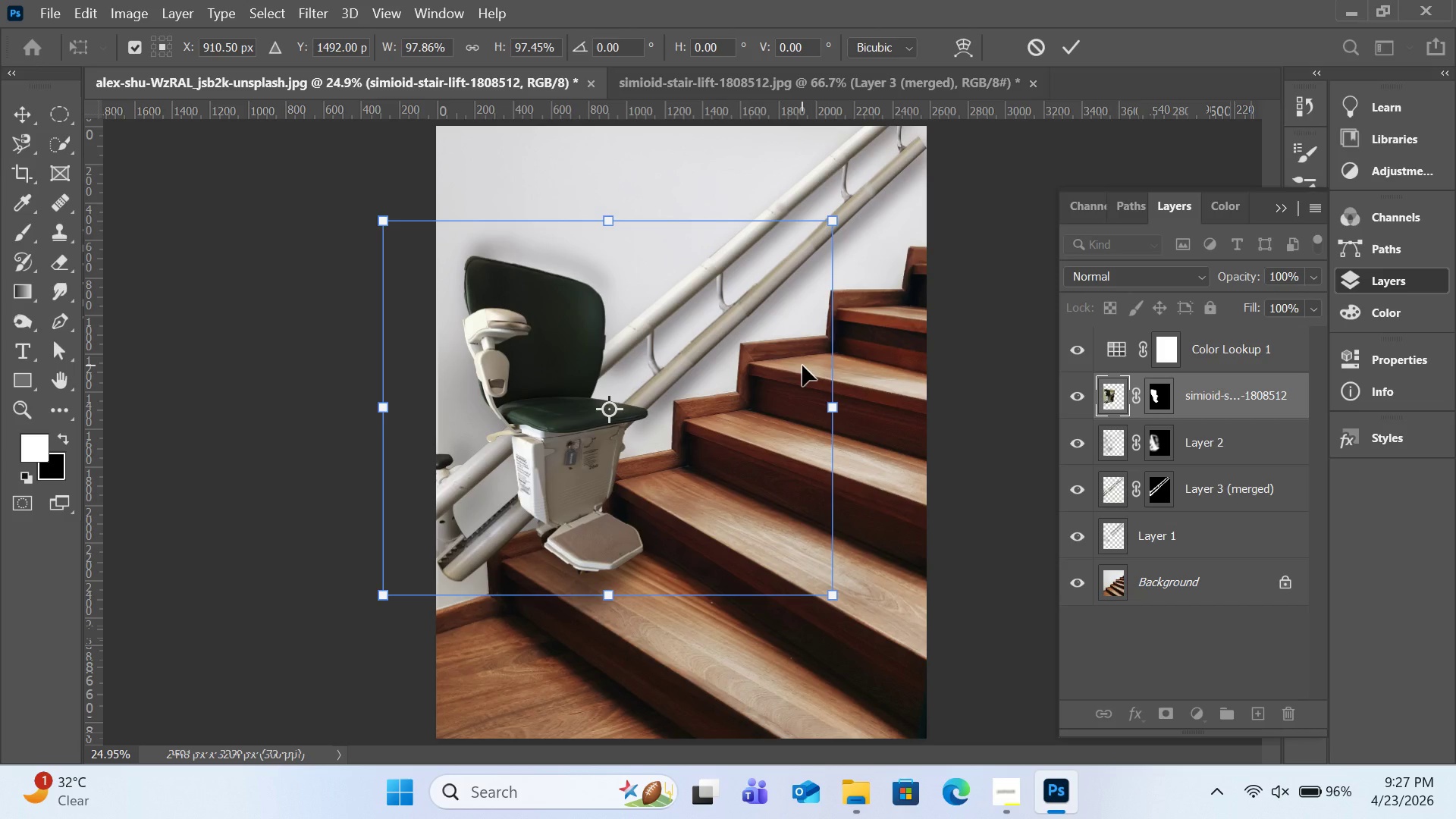 
wait(7.28)
 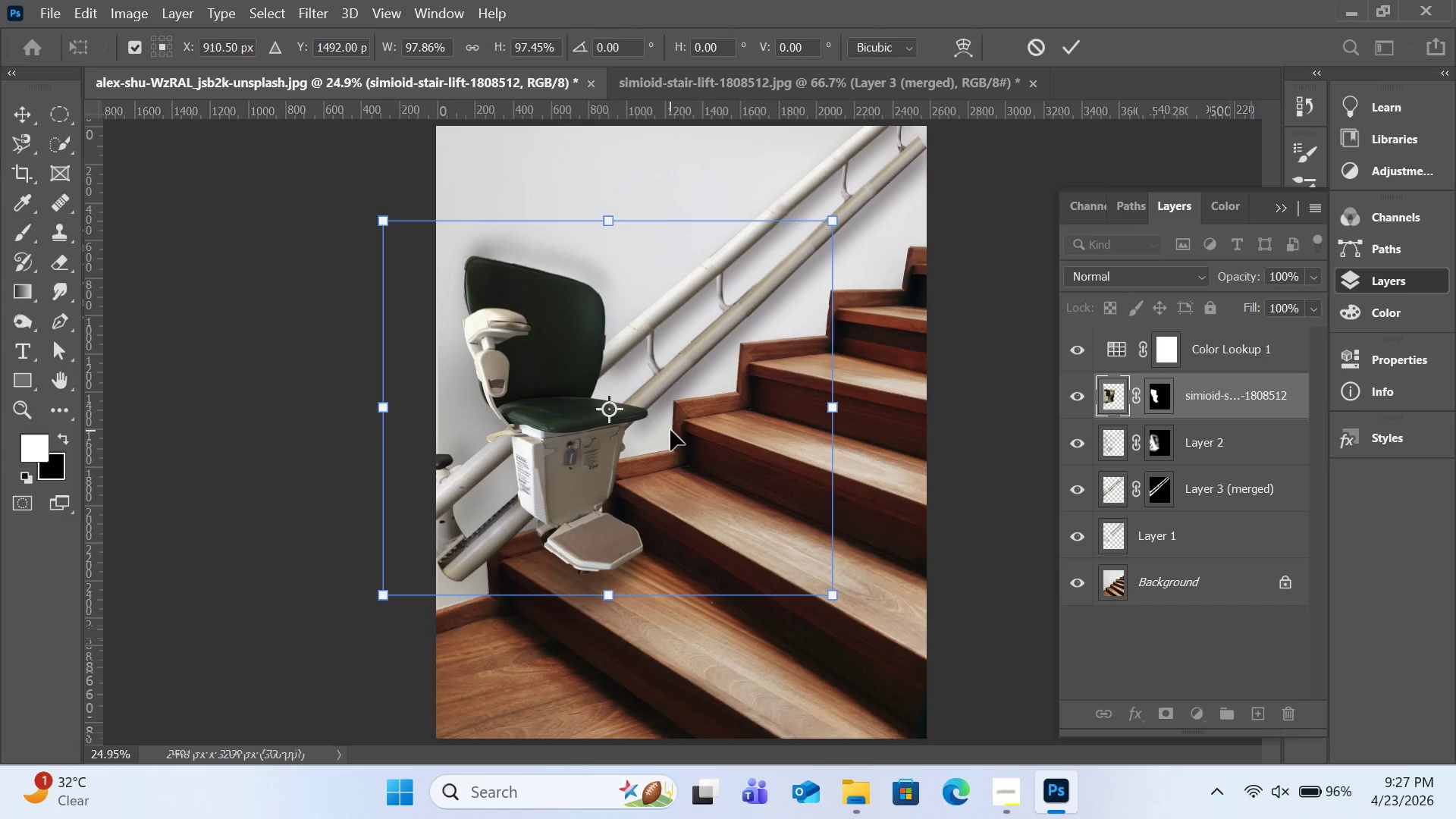 
left_click_drag(start_coordinate=[544, 477], to_coordinate=[538, 474])
 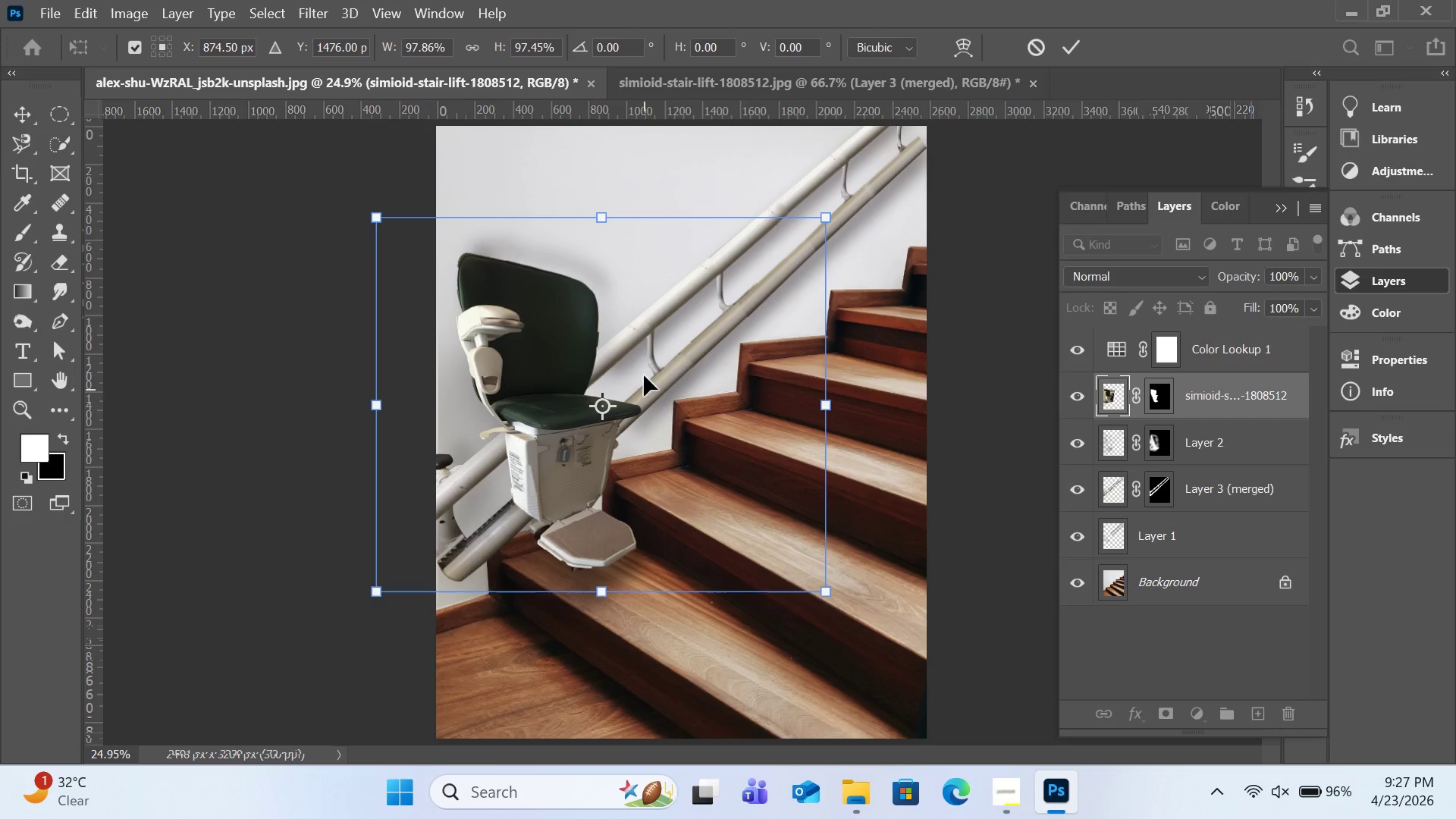 
right_click([646, 347])
 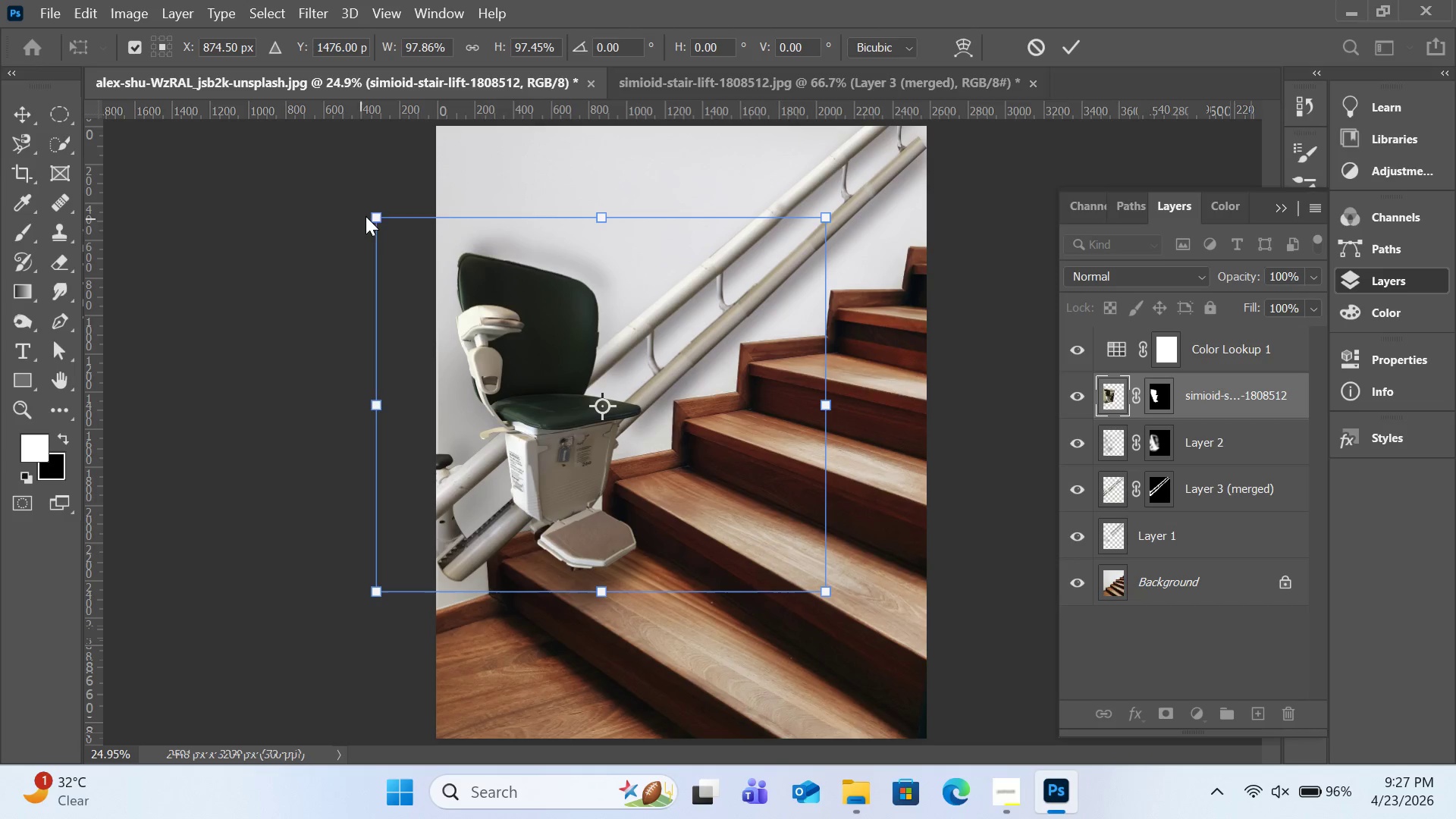 
left_click_drag(start_coordinate=[372, 212], to_coordinate=[381, 233])
 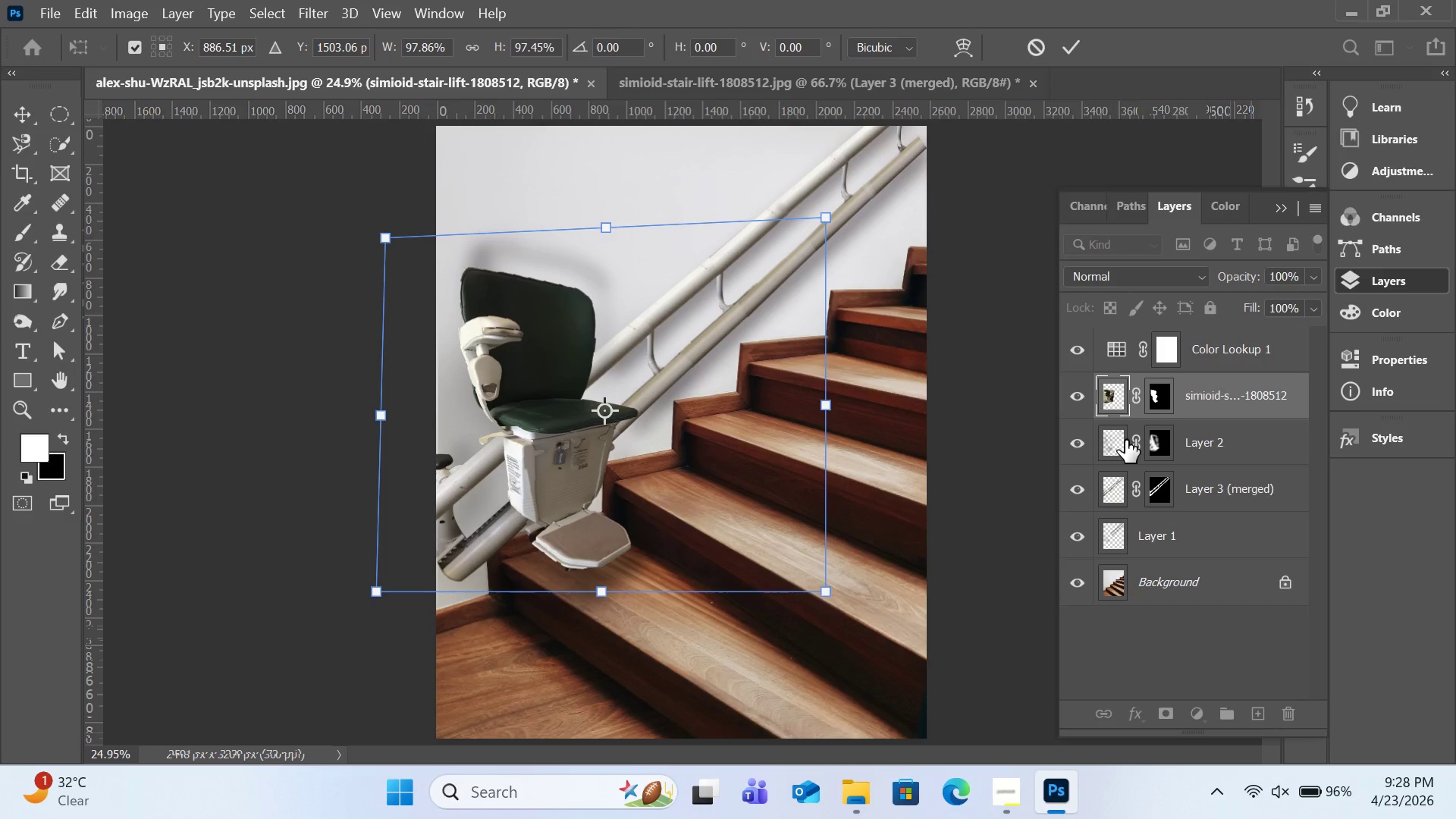 
wait(9.73)
 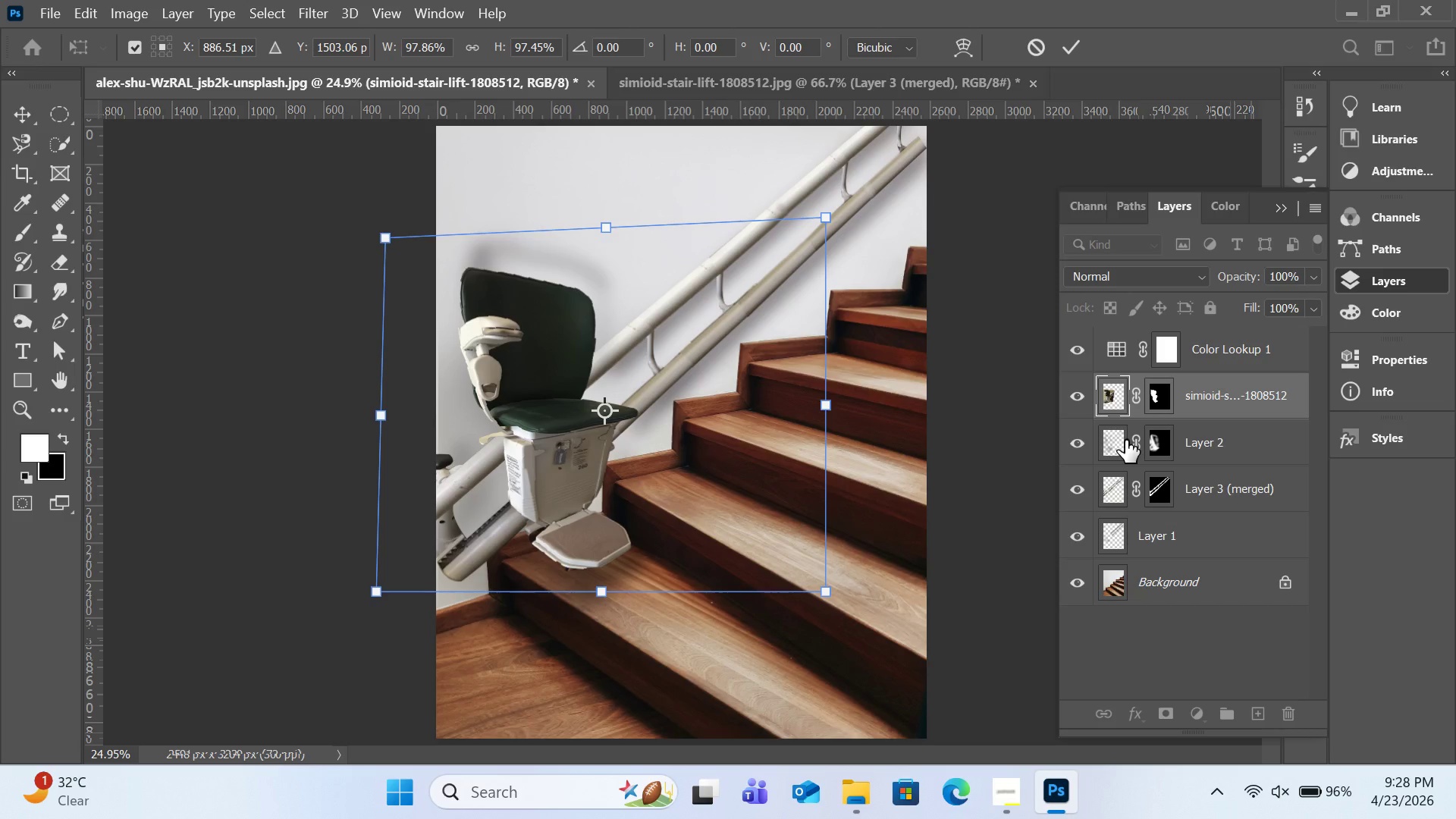 
left_click([449, 494])
 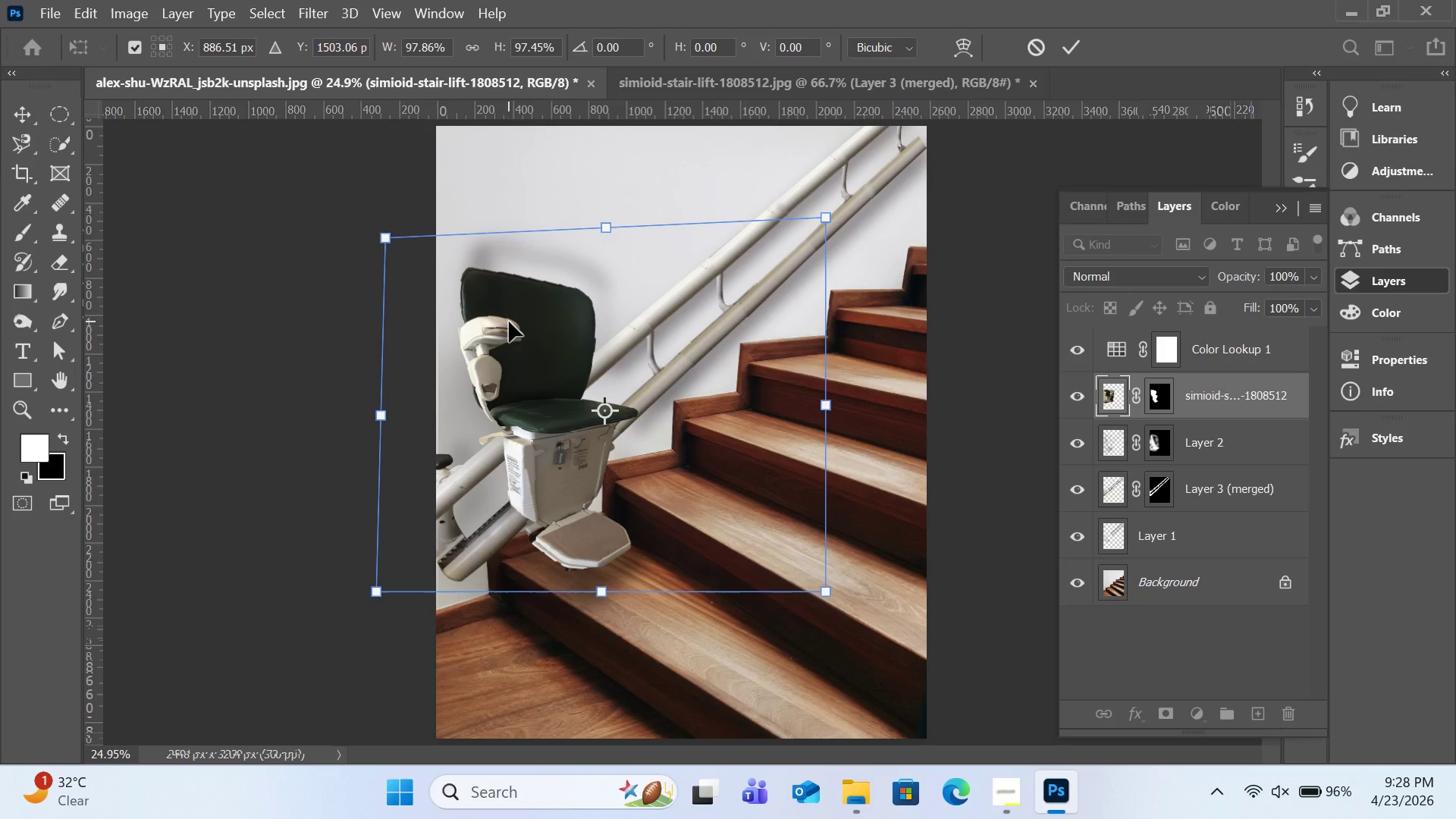 
right_click([509, 322])
 